 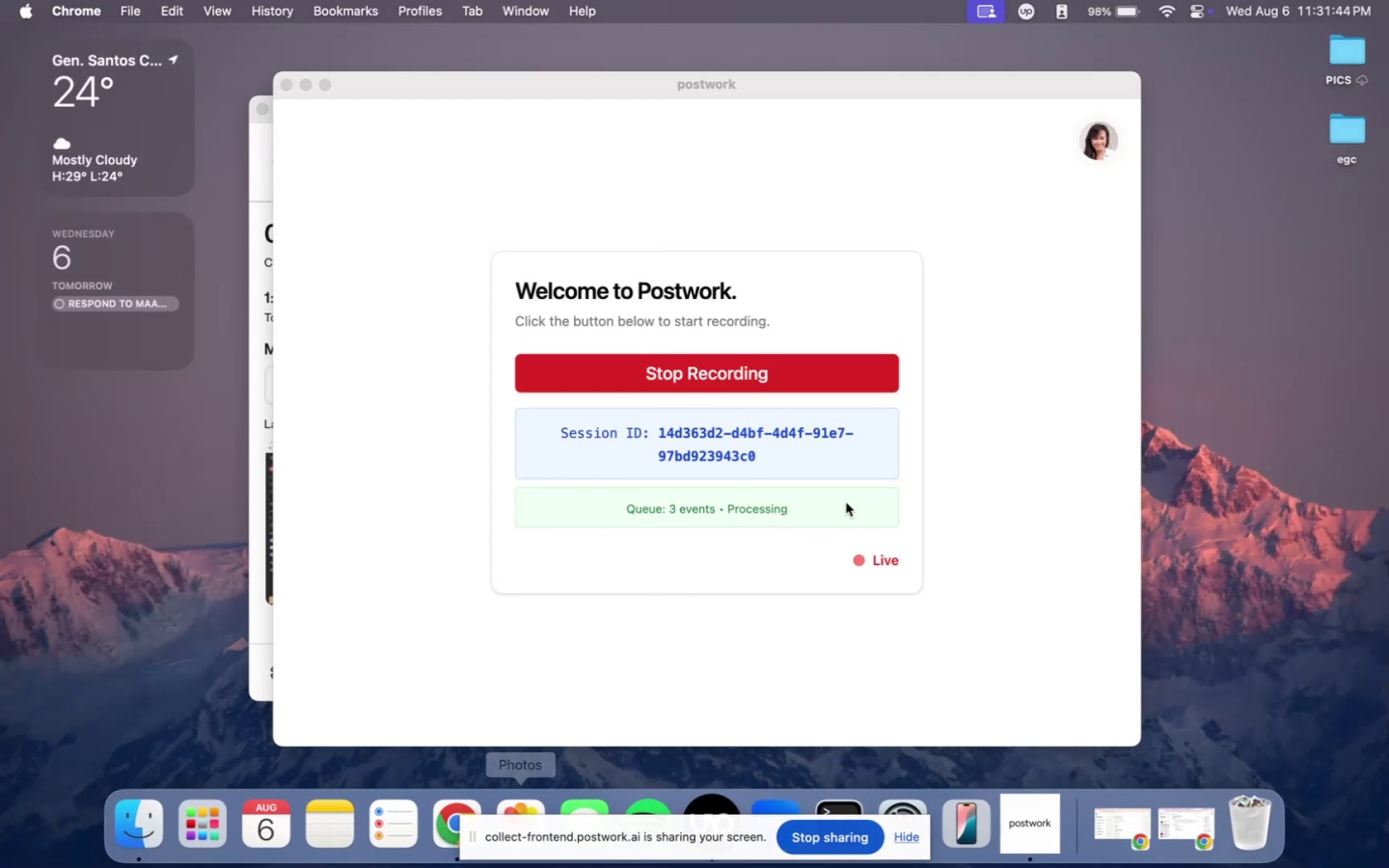 
left_click([473, 808])
 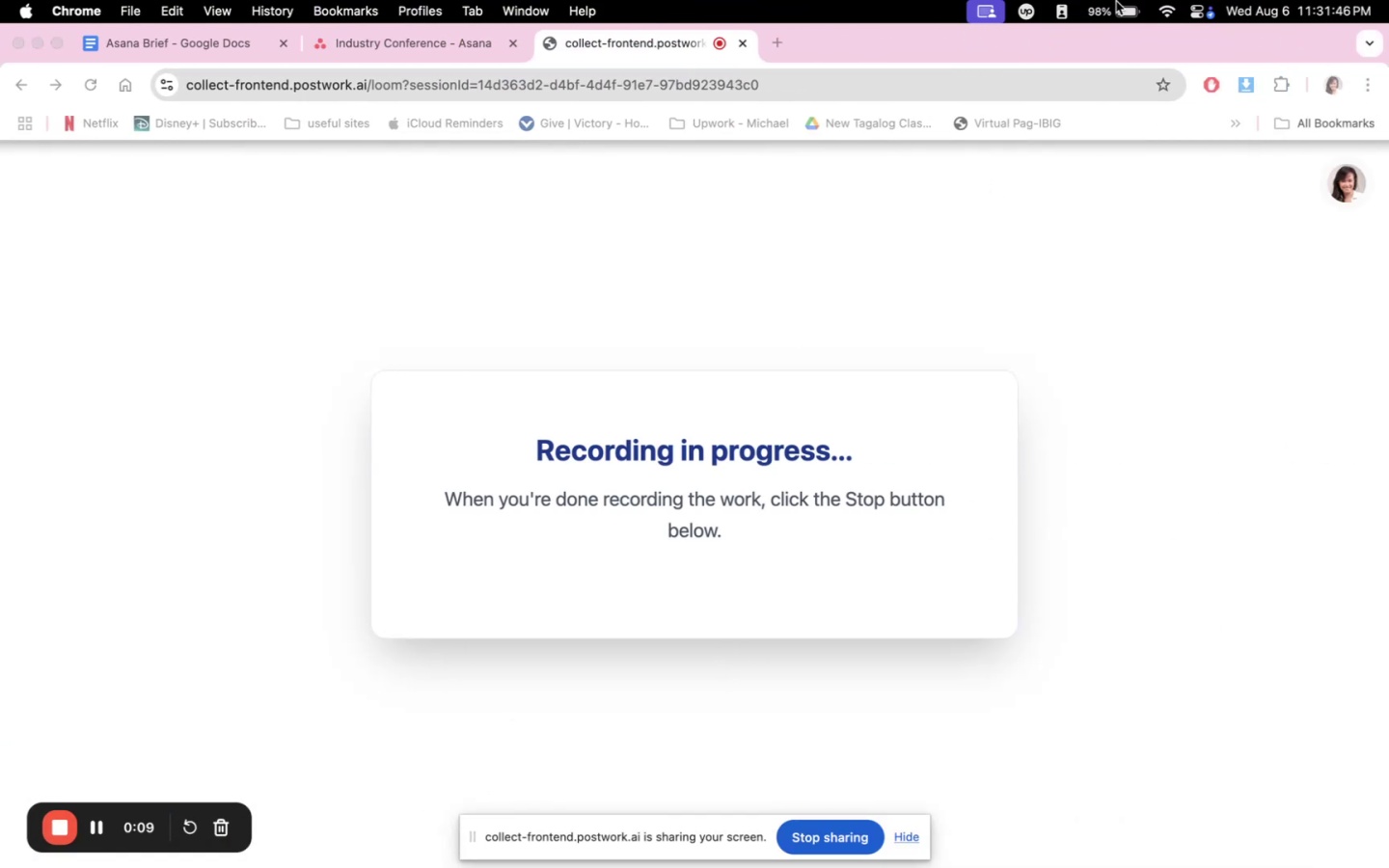 
left_click([1003, 0])
 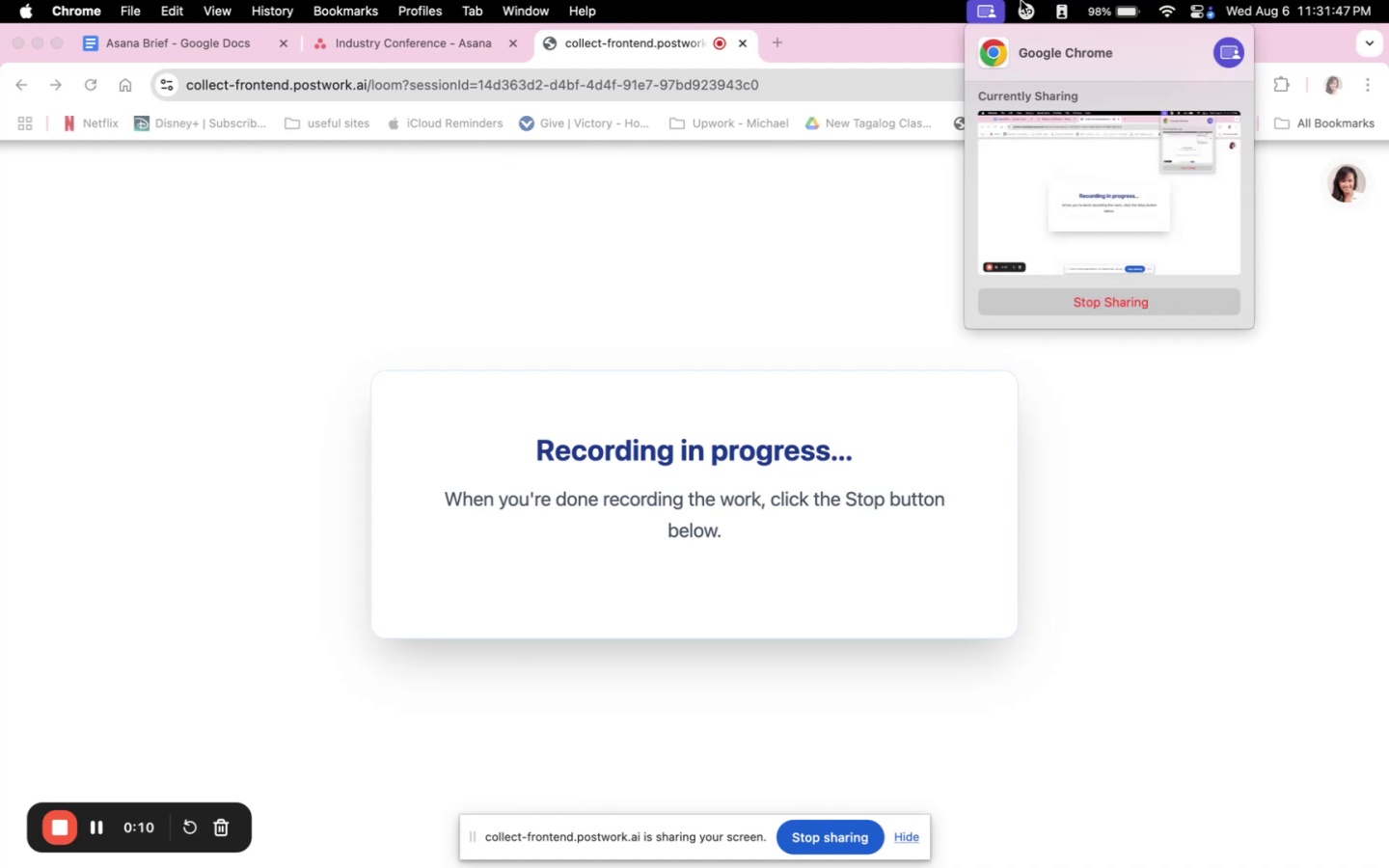 
double_click([1021, 0])
 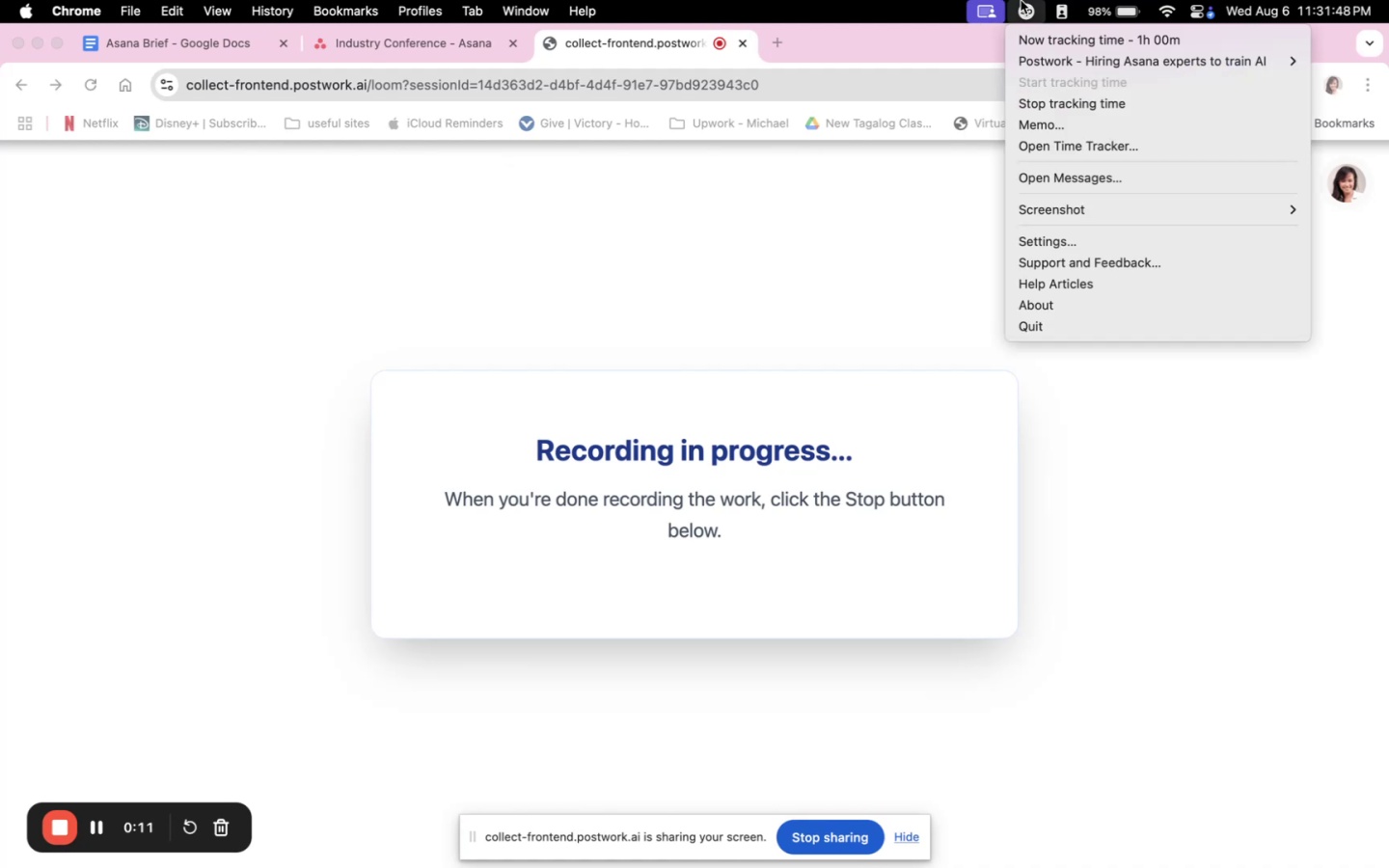 
left_click([1021, 0])
 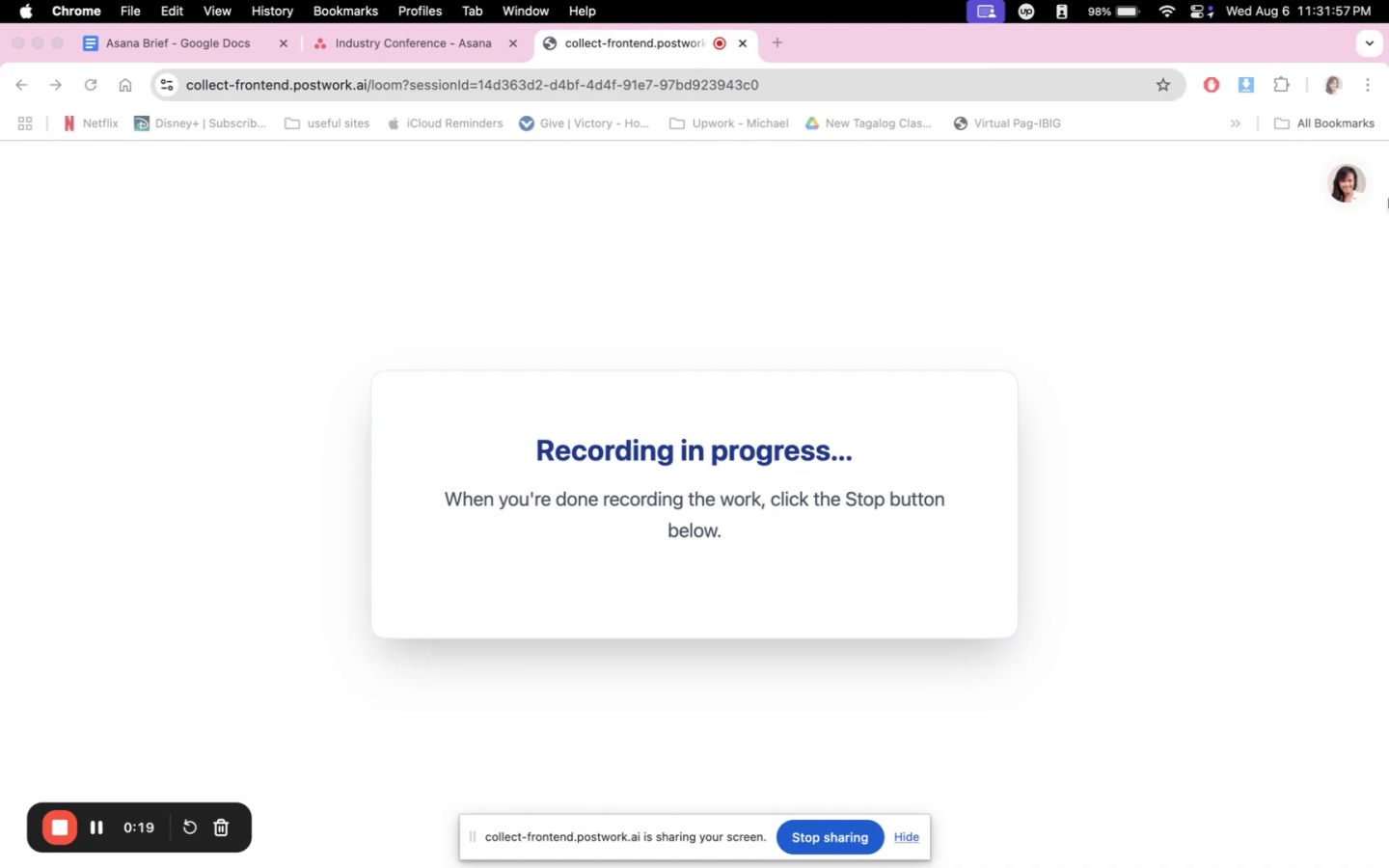 
wait(12.84)
 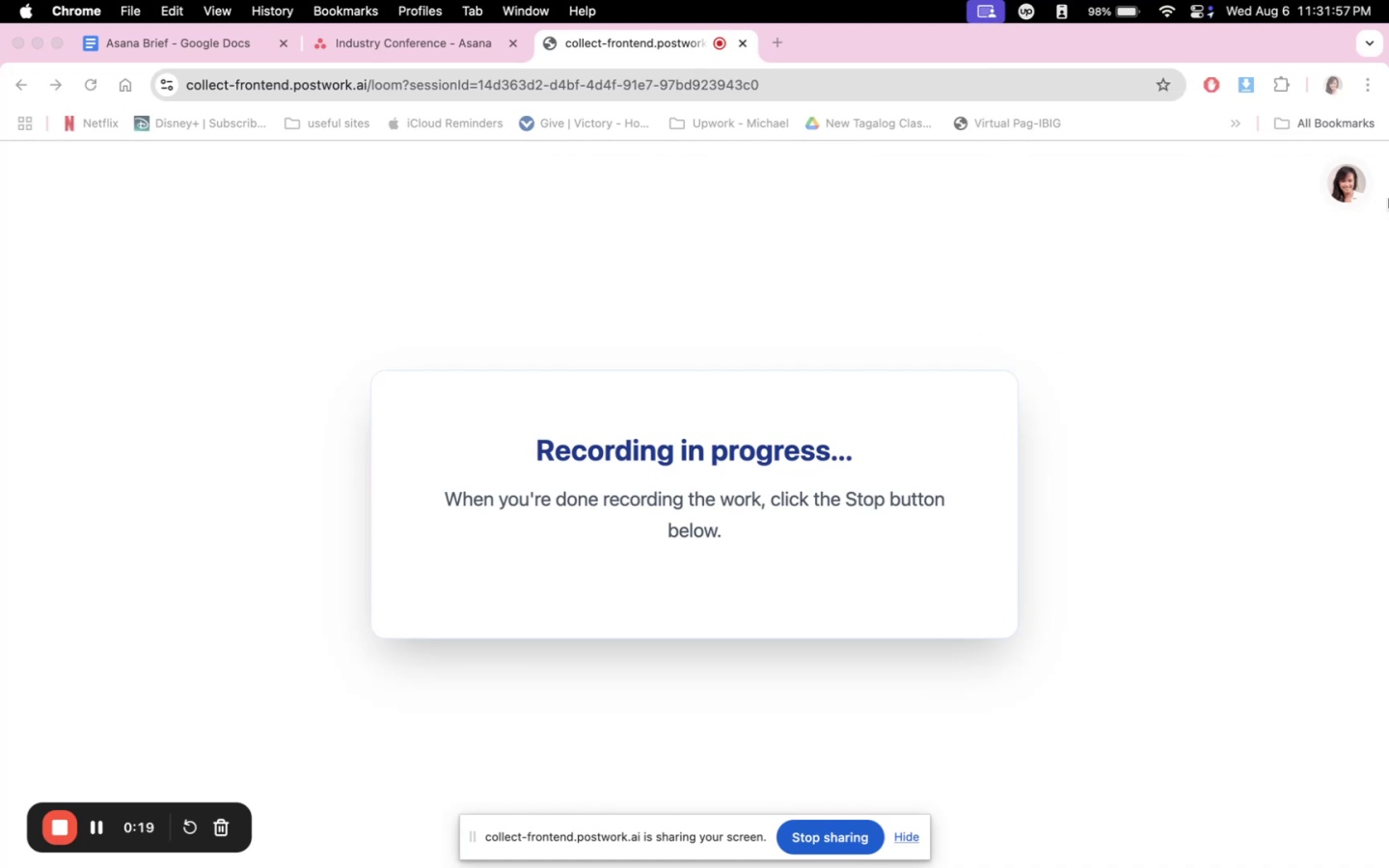 
left_click([473, 44])
 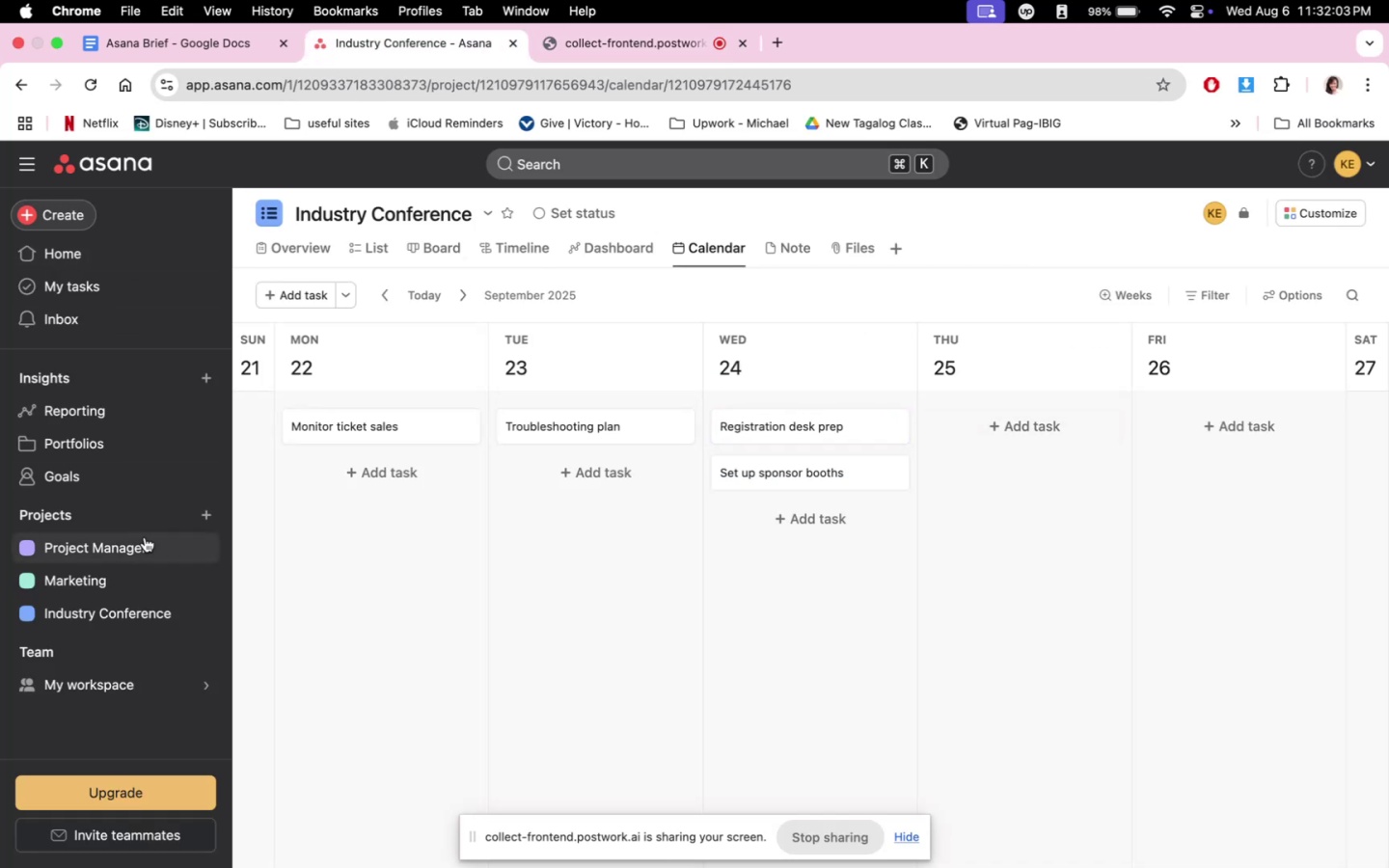 
left_click([147, 522])
 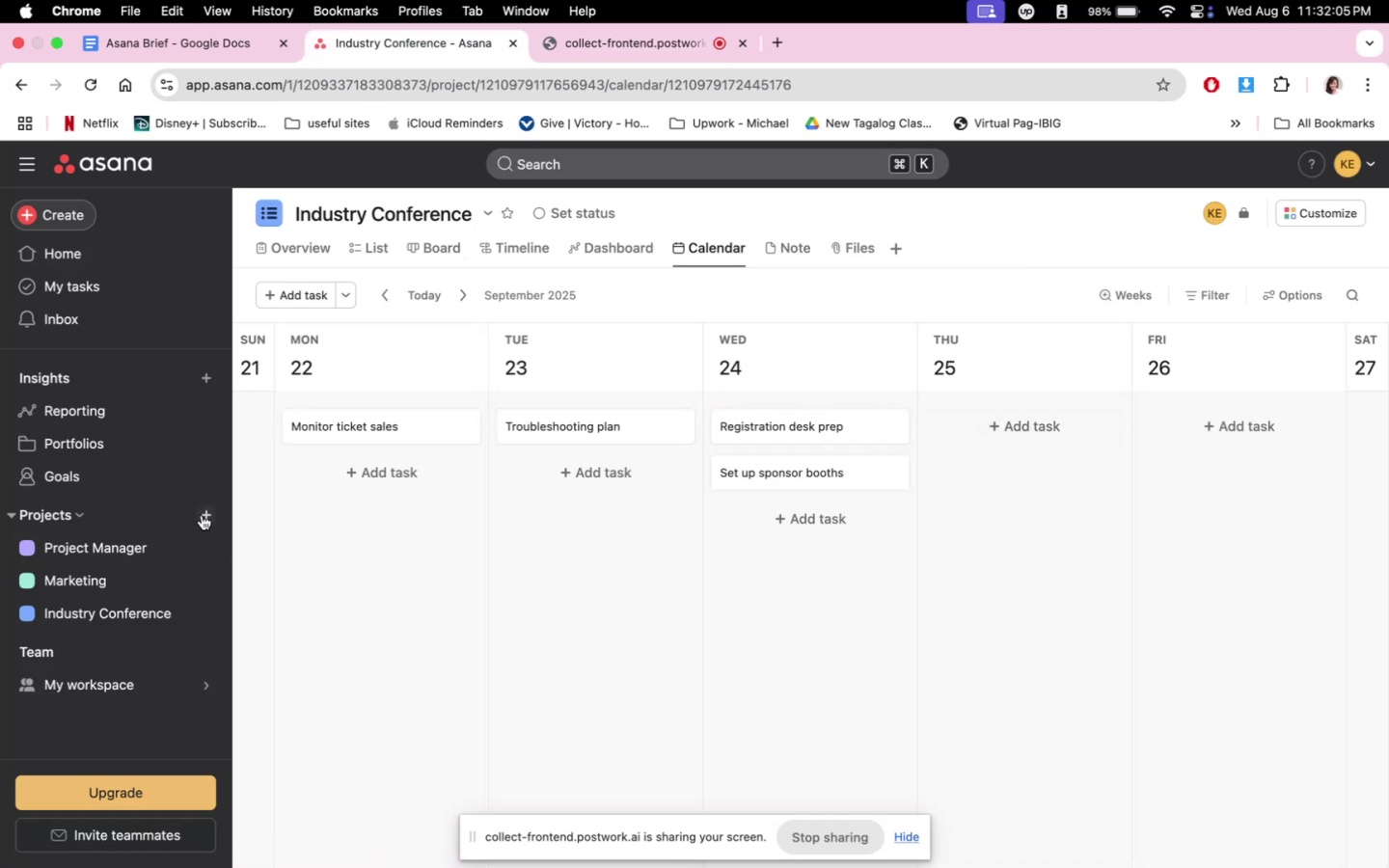 
left_click([202, 517])
 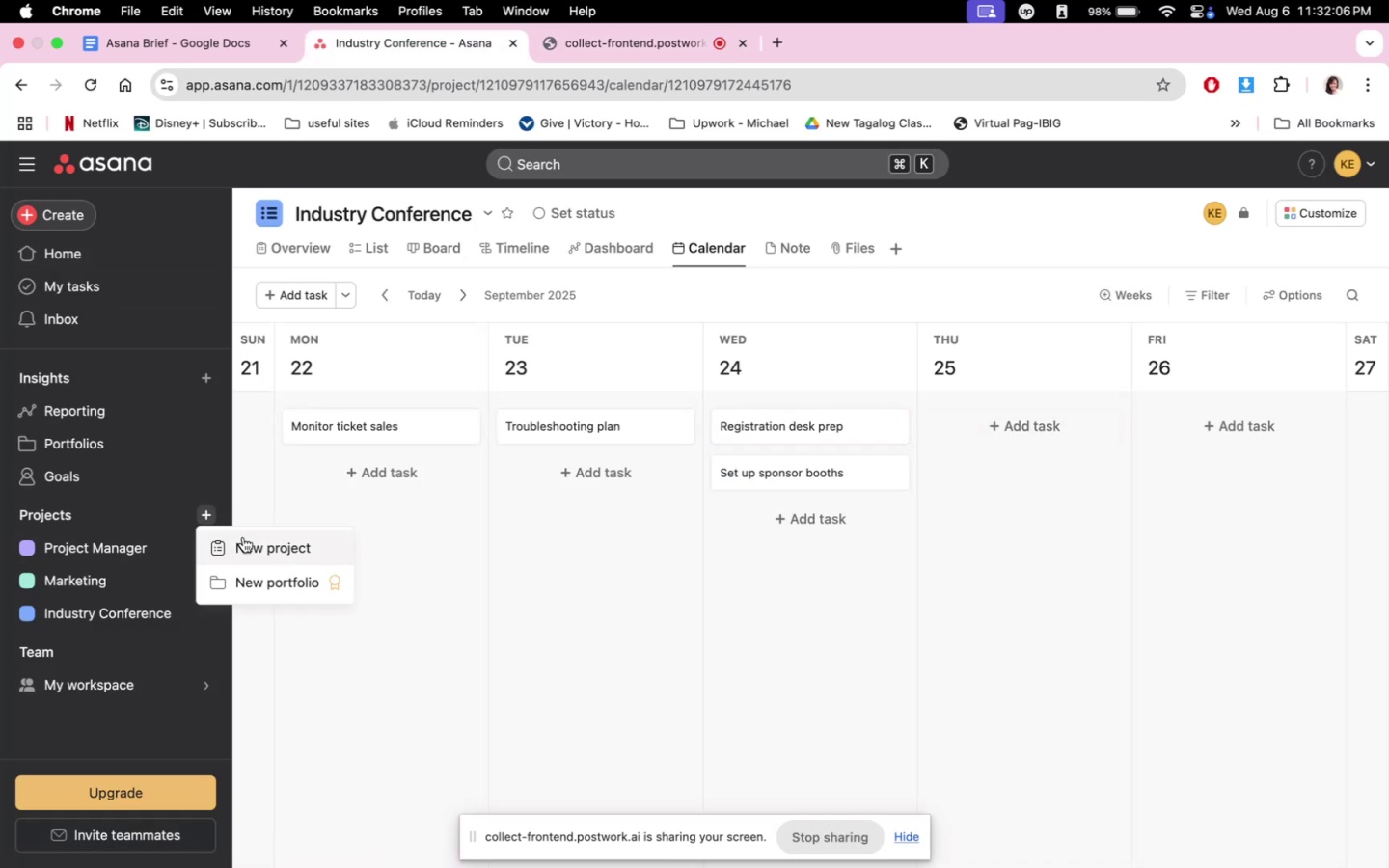 
left_click([245, 542])
 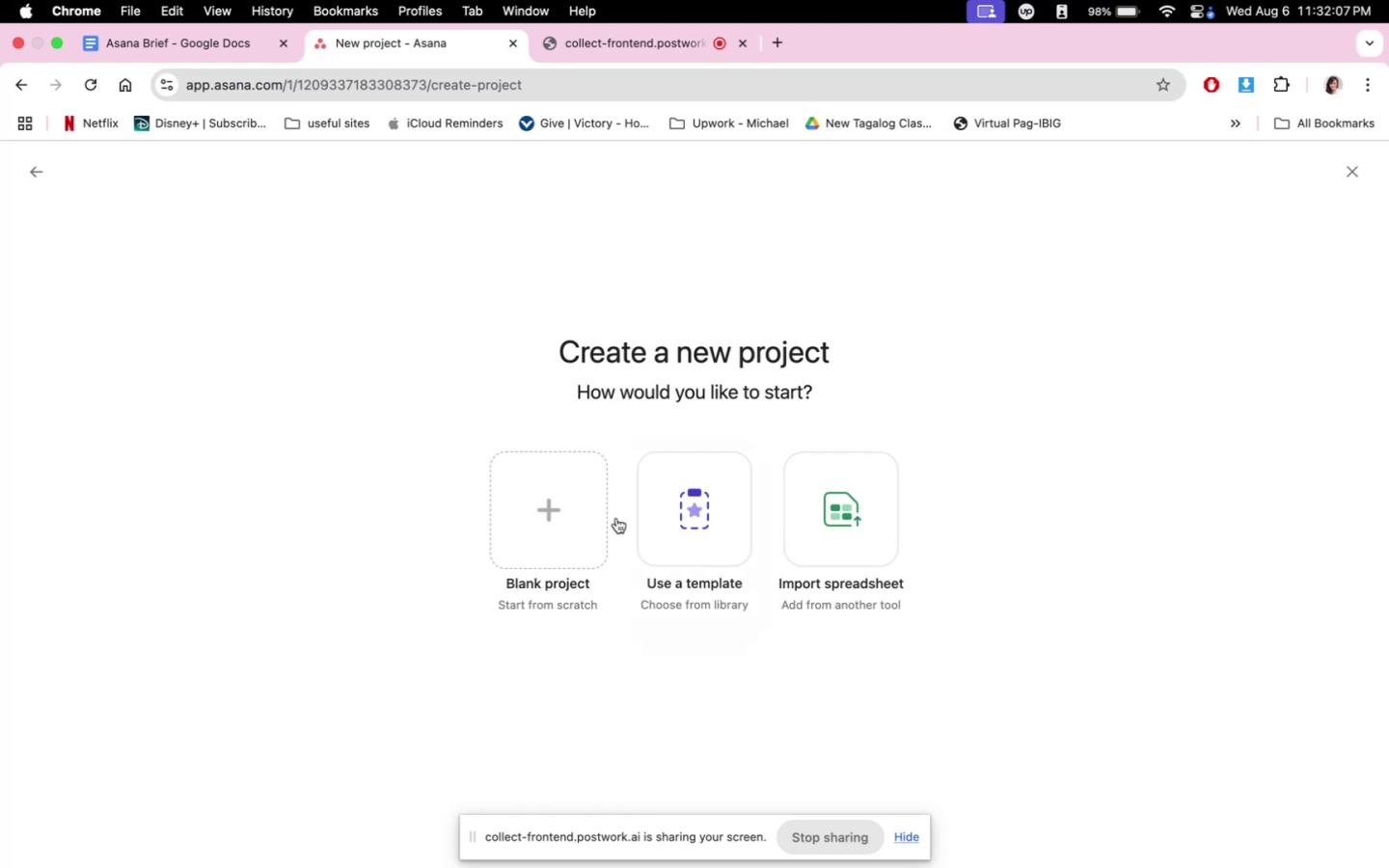 
left_click([530, 522])
 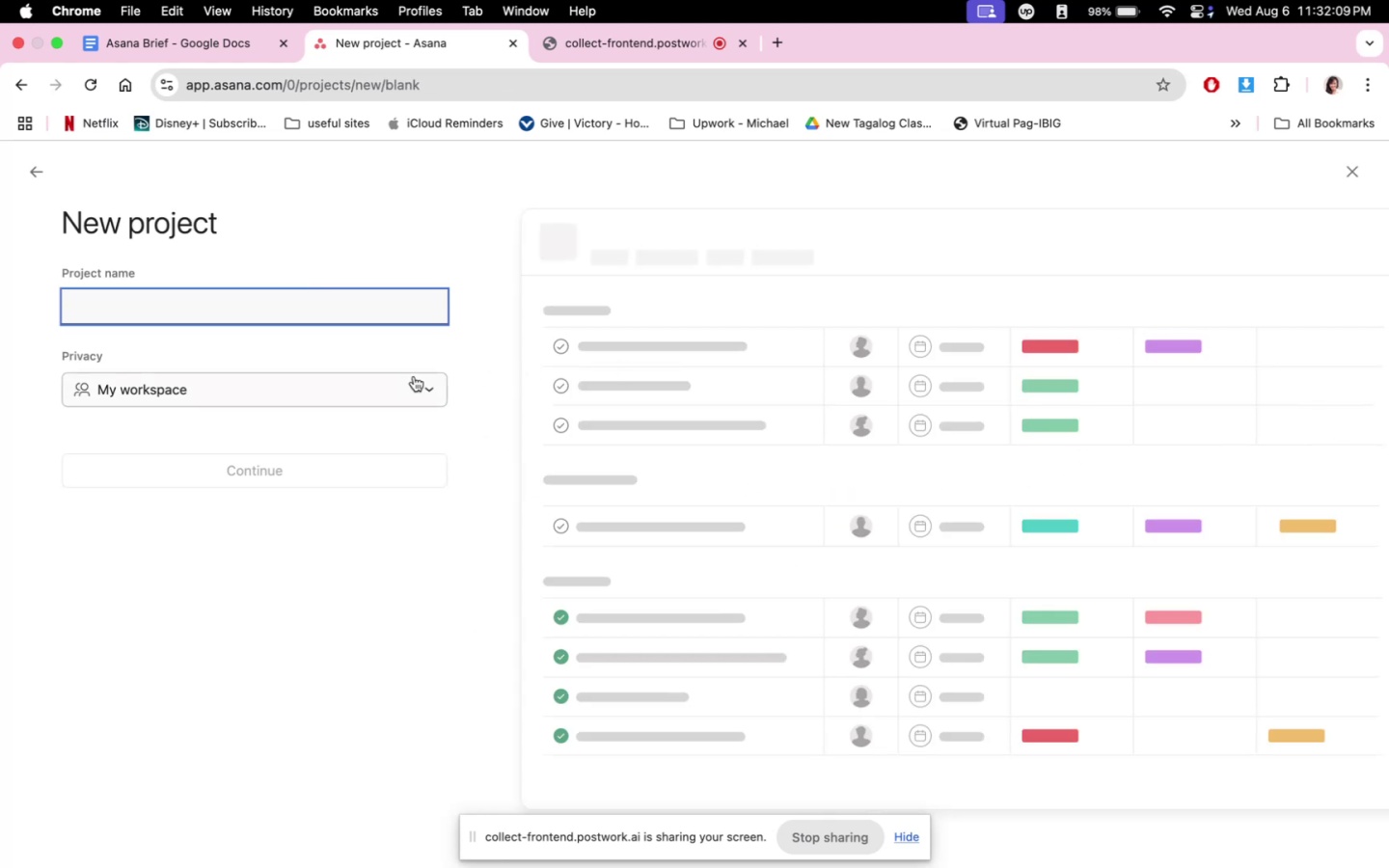 
double_click([406, 396])
 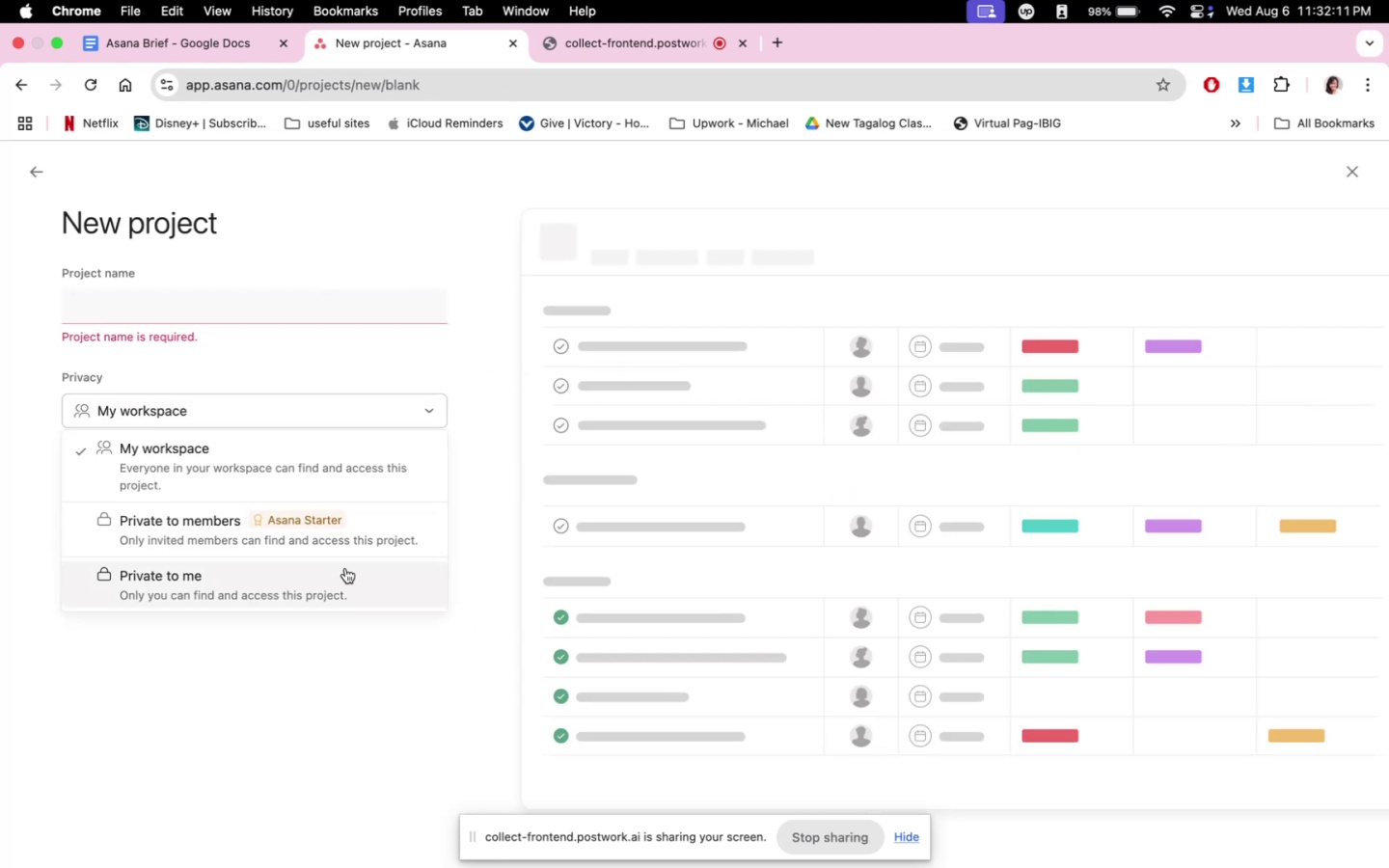 
left_click([345, 568])
 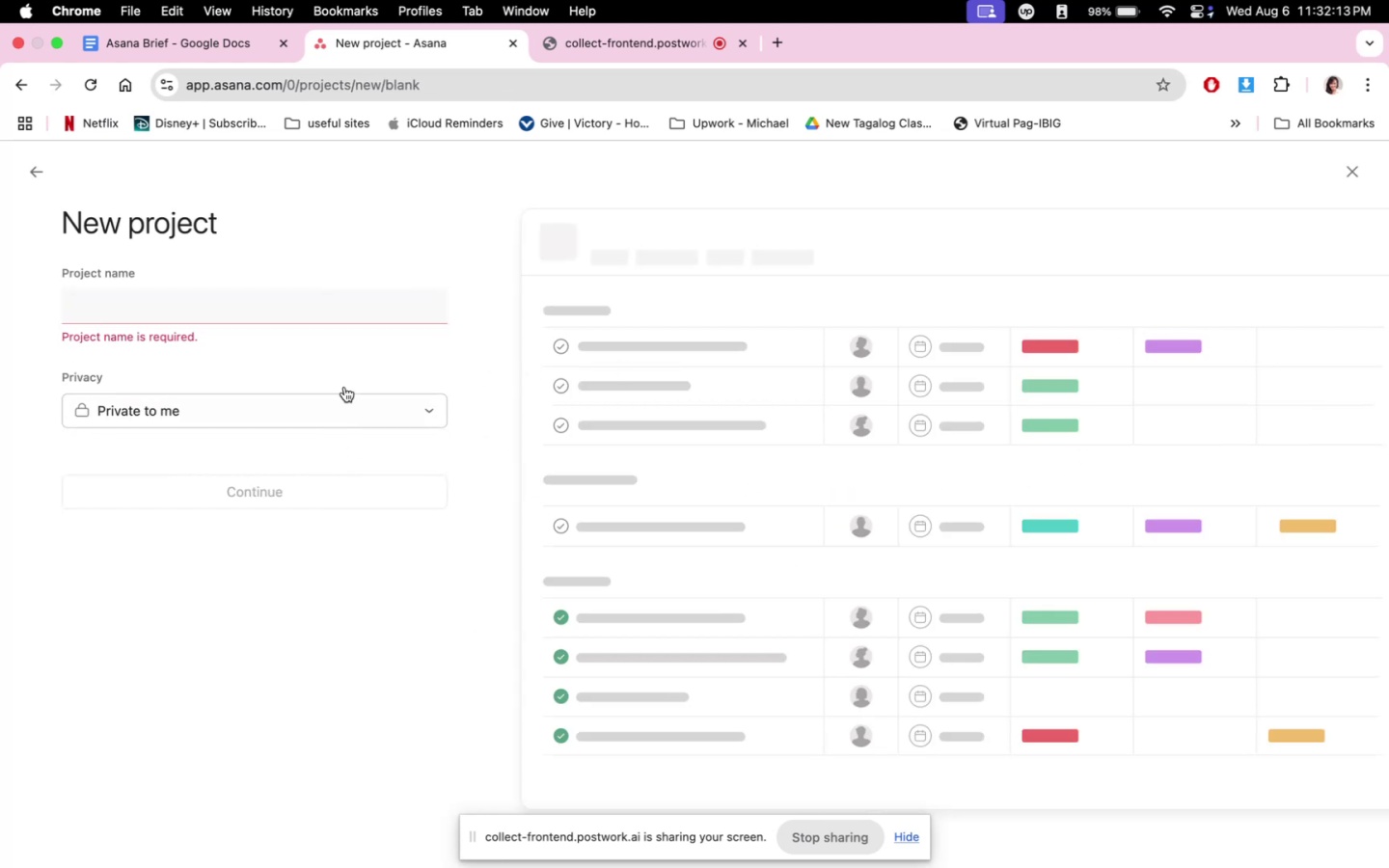 
left_click([337, 312])
 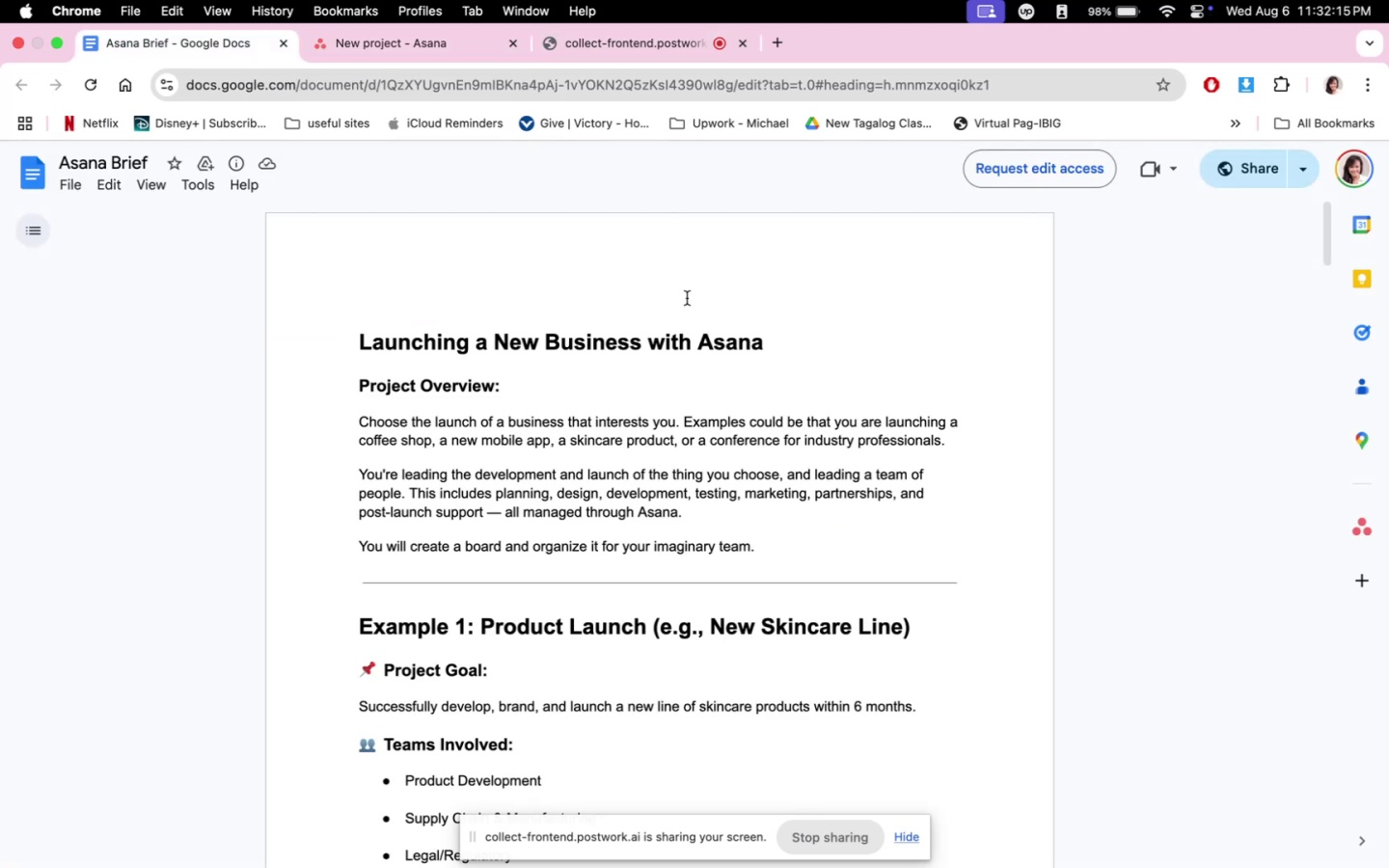 
scroll: coordinate [744, 548], scroll_direction: down, amount: 4.0
 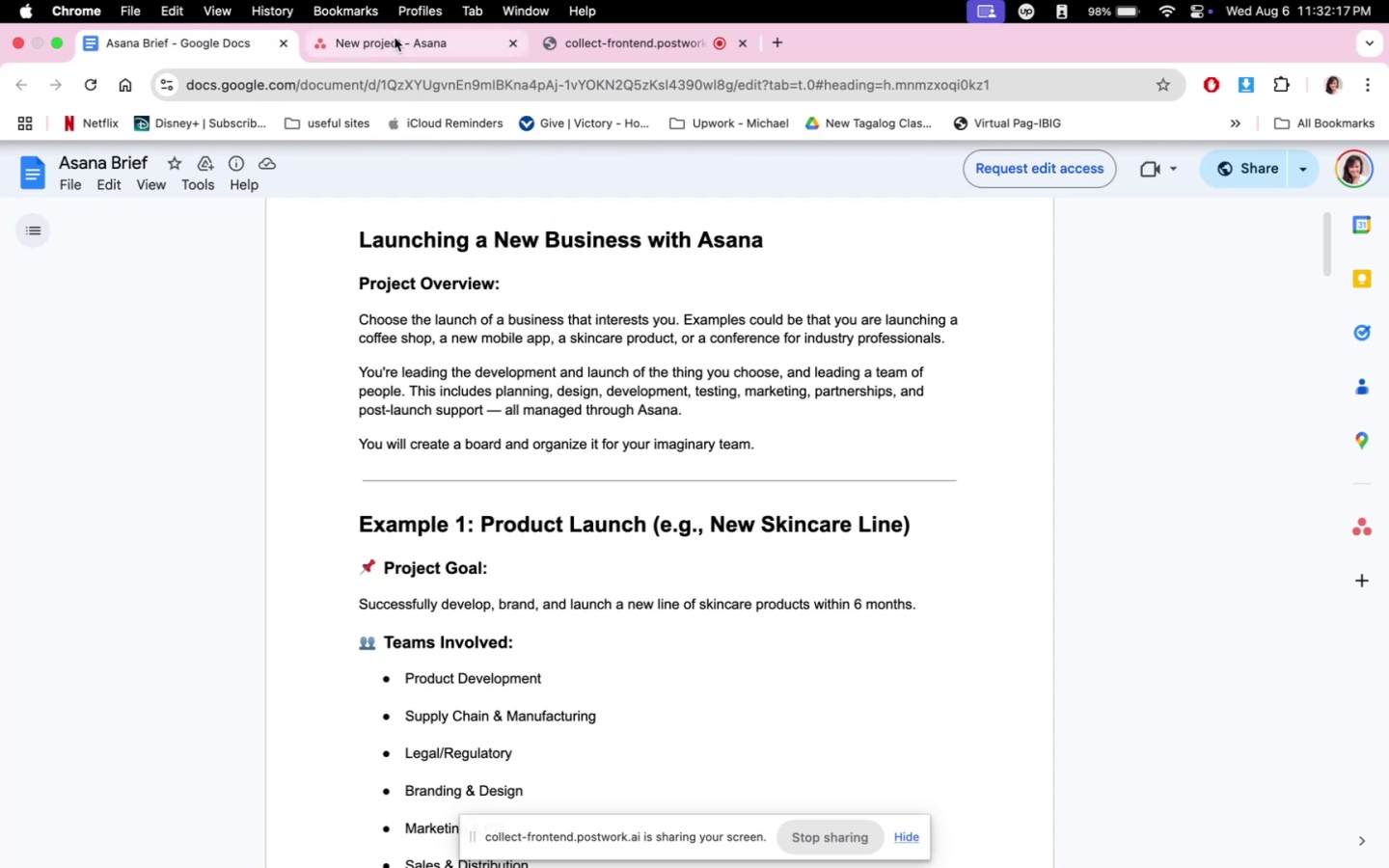 
left_click([395, 38])
 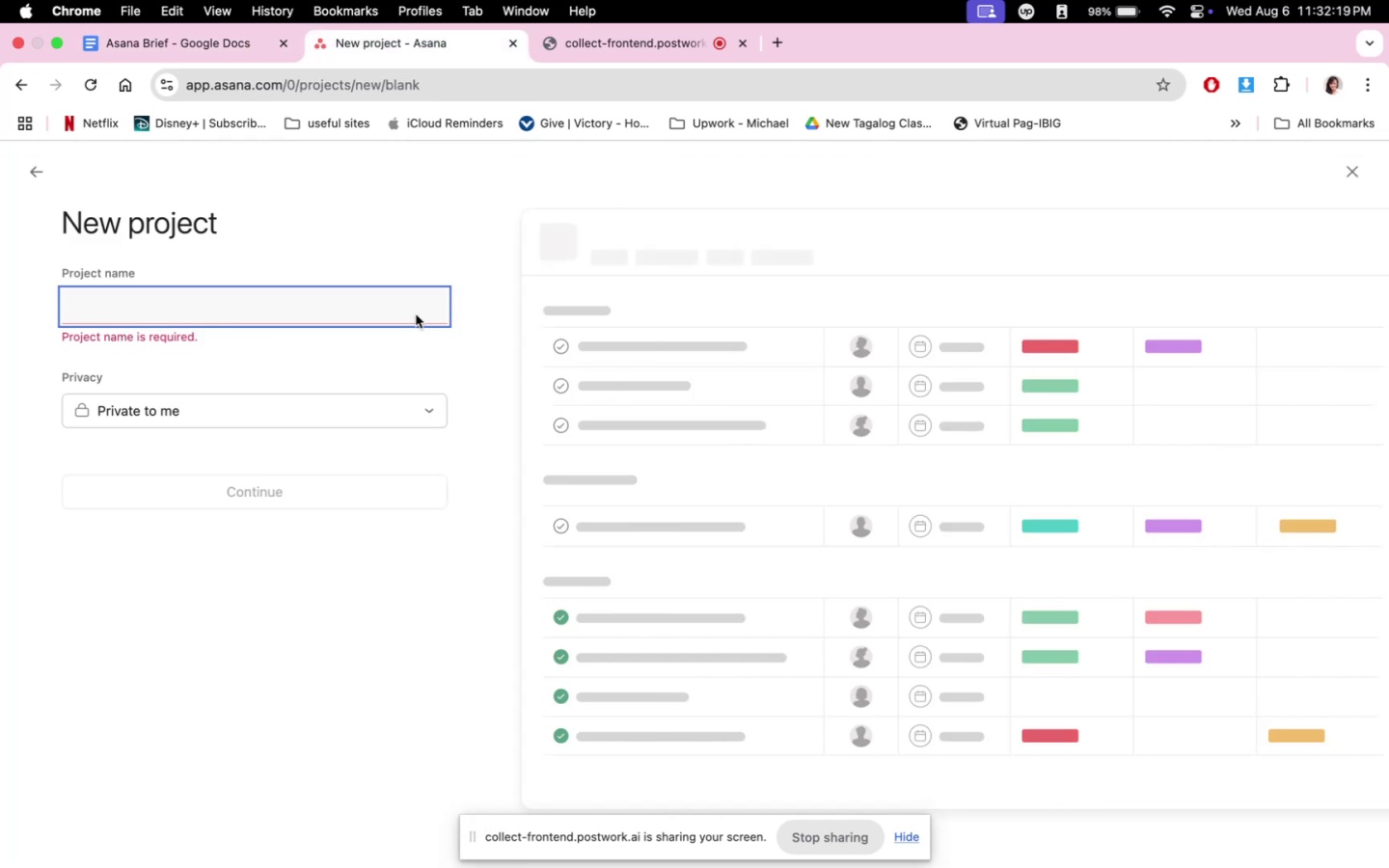 
type(Skiinca)
key(Backspace)
key(Backspace)
key(Backspace)
key(Backspace)
type(c)
key(Backspace)
type(ncare Line pro)
key(Backspace)
key(Backspace)
key(Backspace)
type(Product Laundch)
key(Backspace)
key(Backspace)
key(Backspace)
type(ch)
 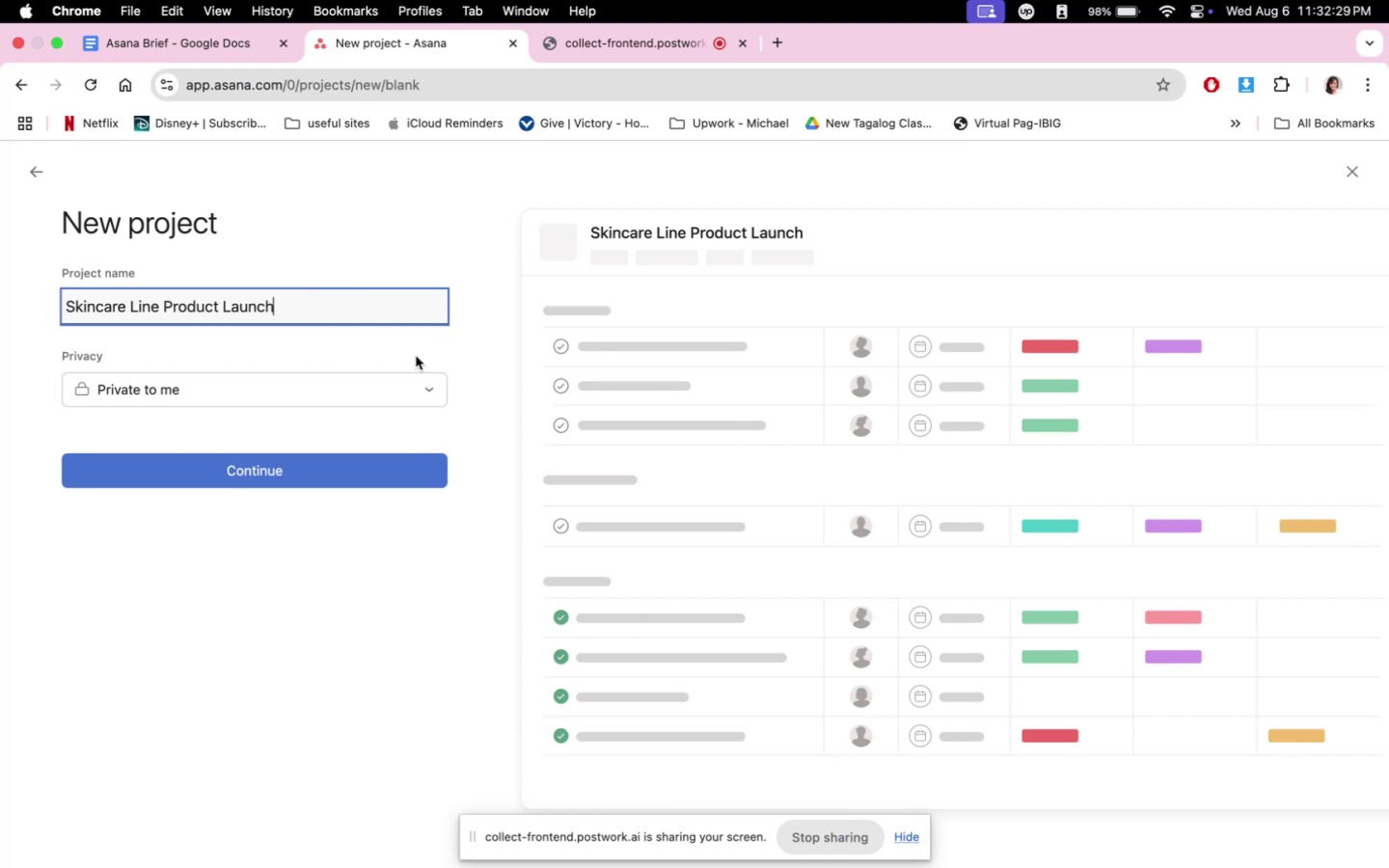 
left_click([362, 476])
 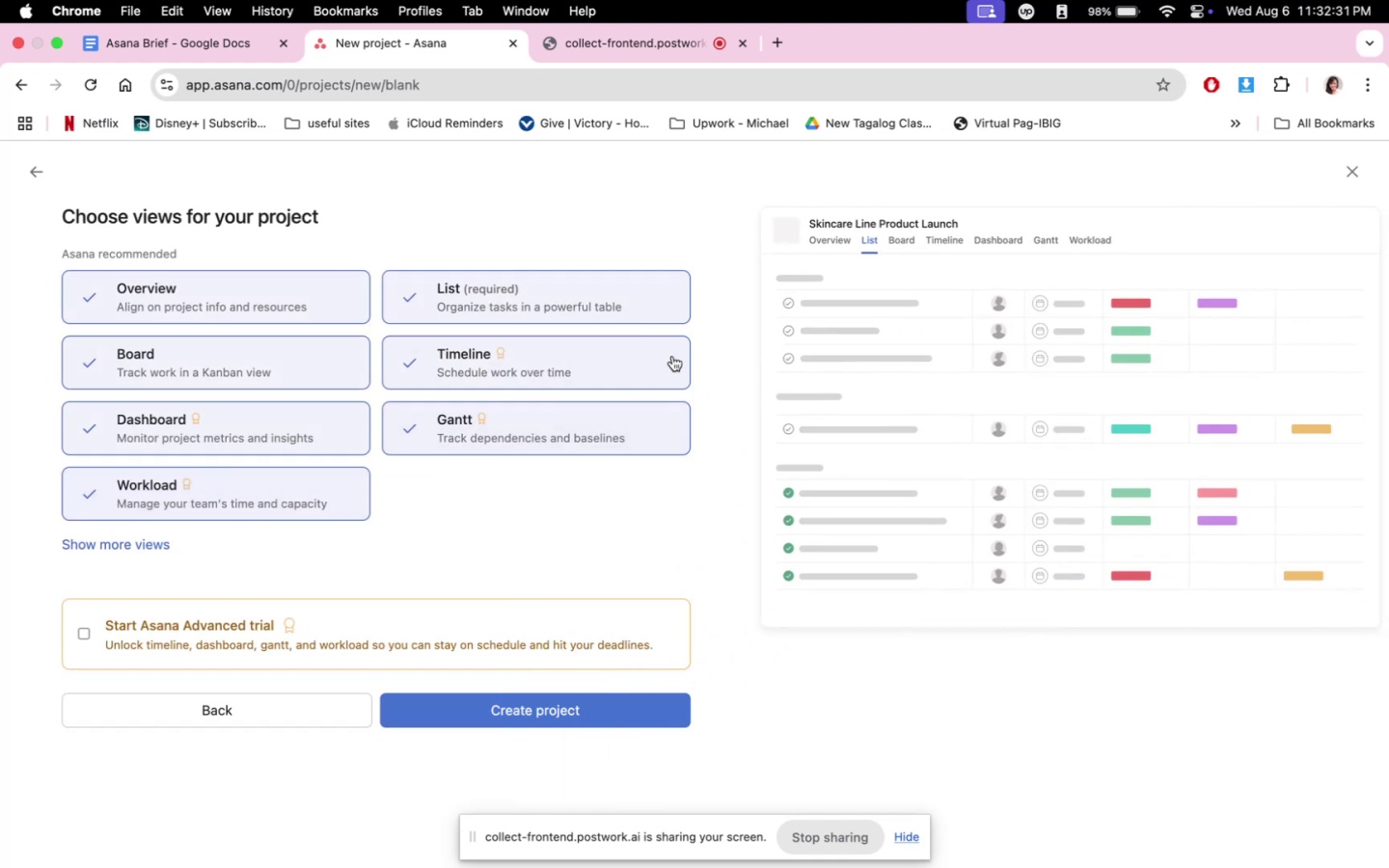 
scroll: coordinate [594, 487], scroll_direction: down, amount: 8.0
 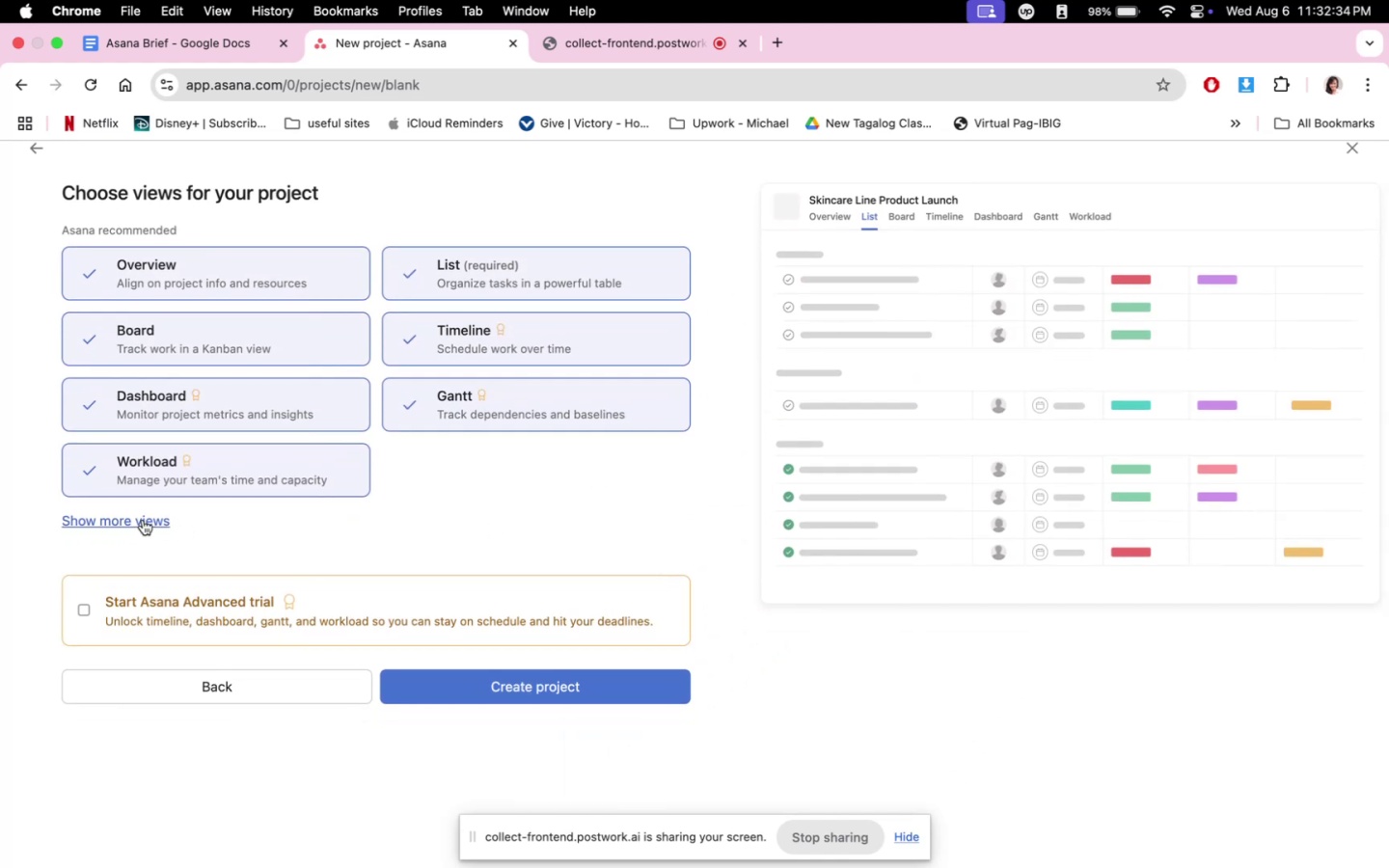 
left_click([128, 610])
 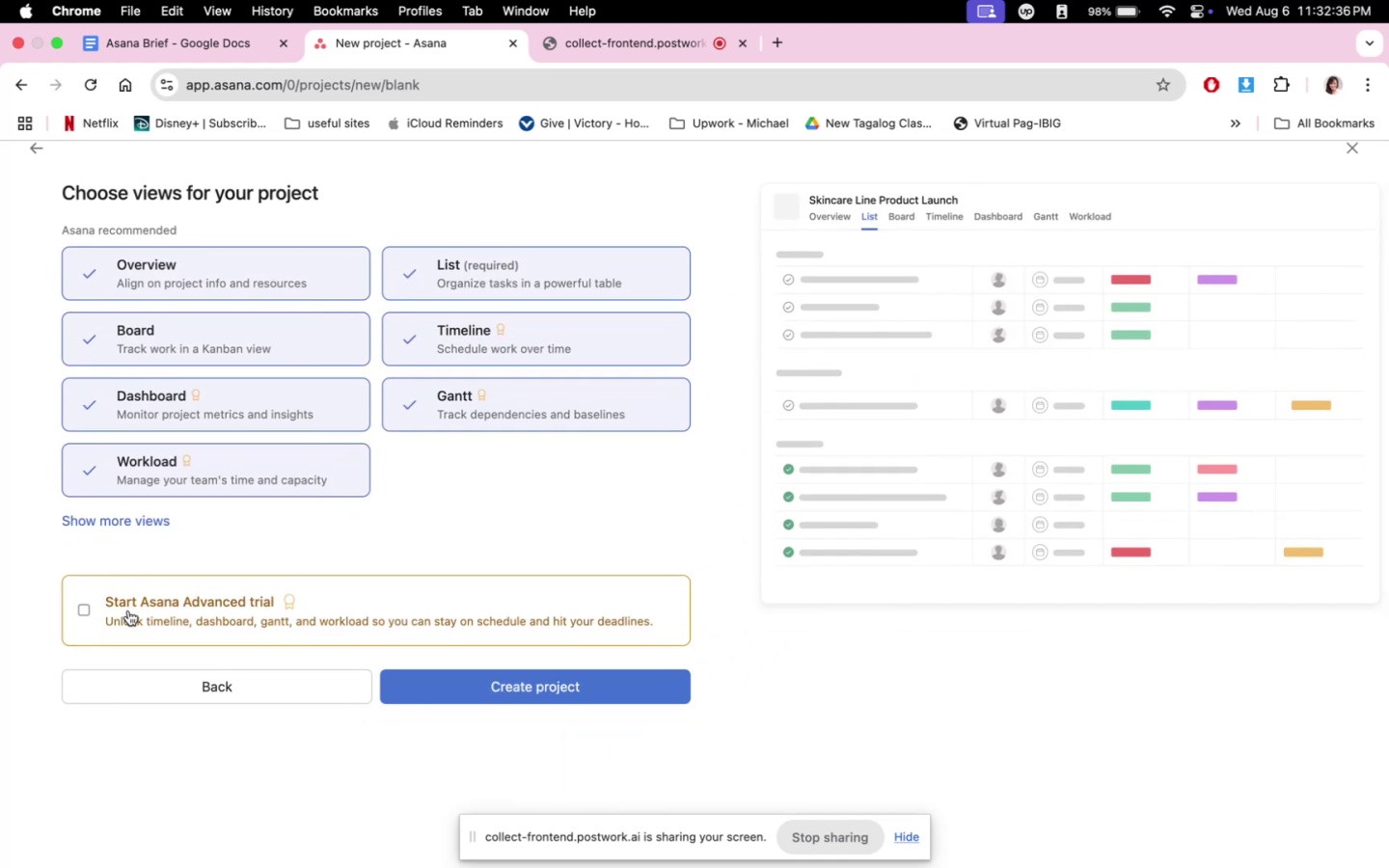 
double_click([128, 610])
 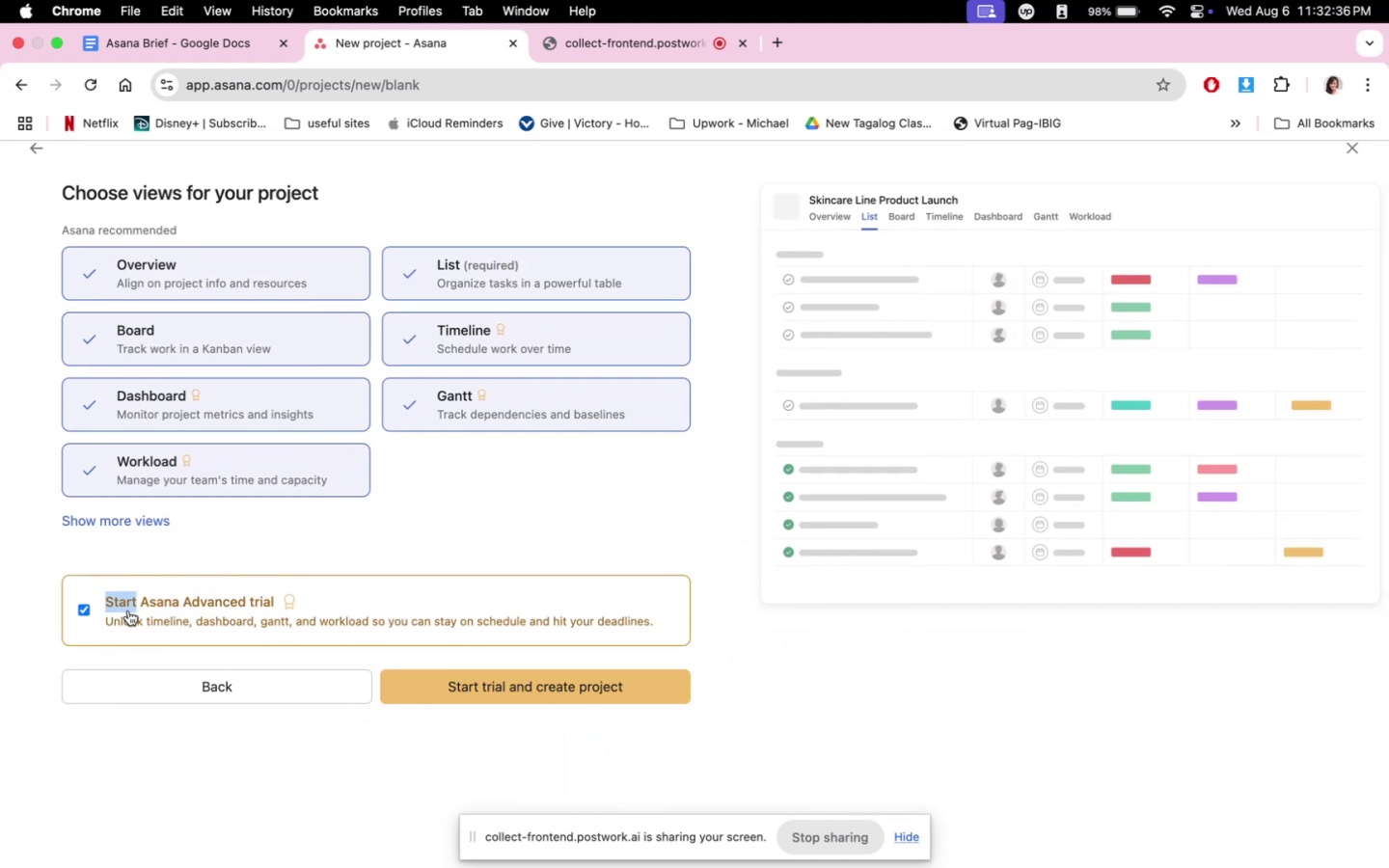 
triple_click([128, 610])
 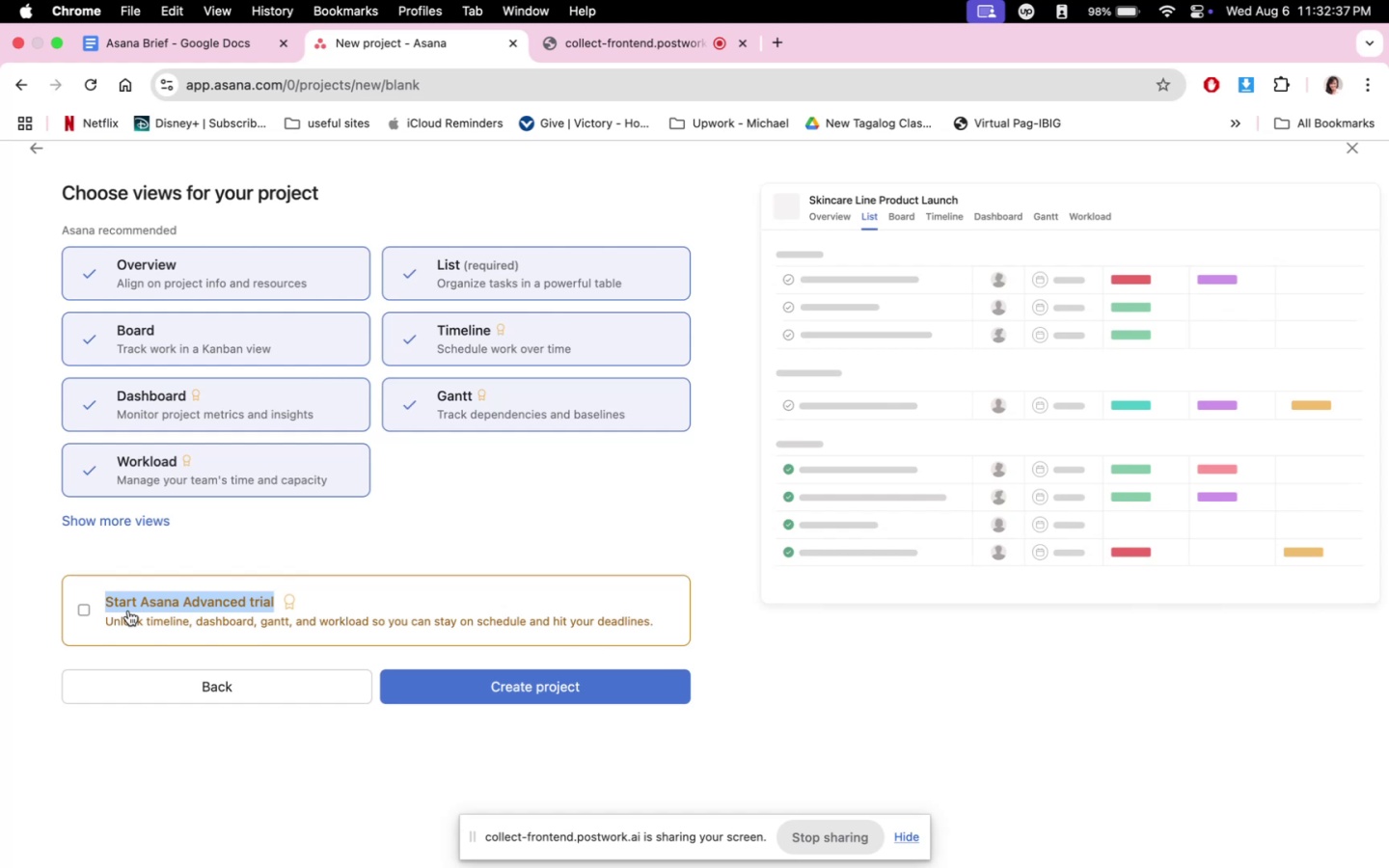 
triple_click([128, 610])
 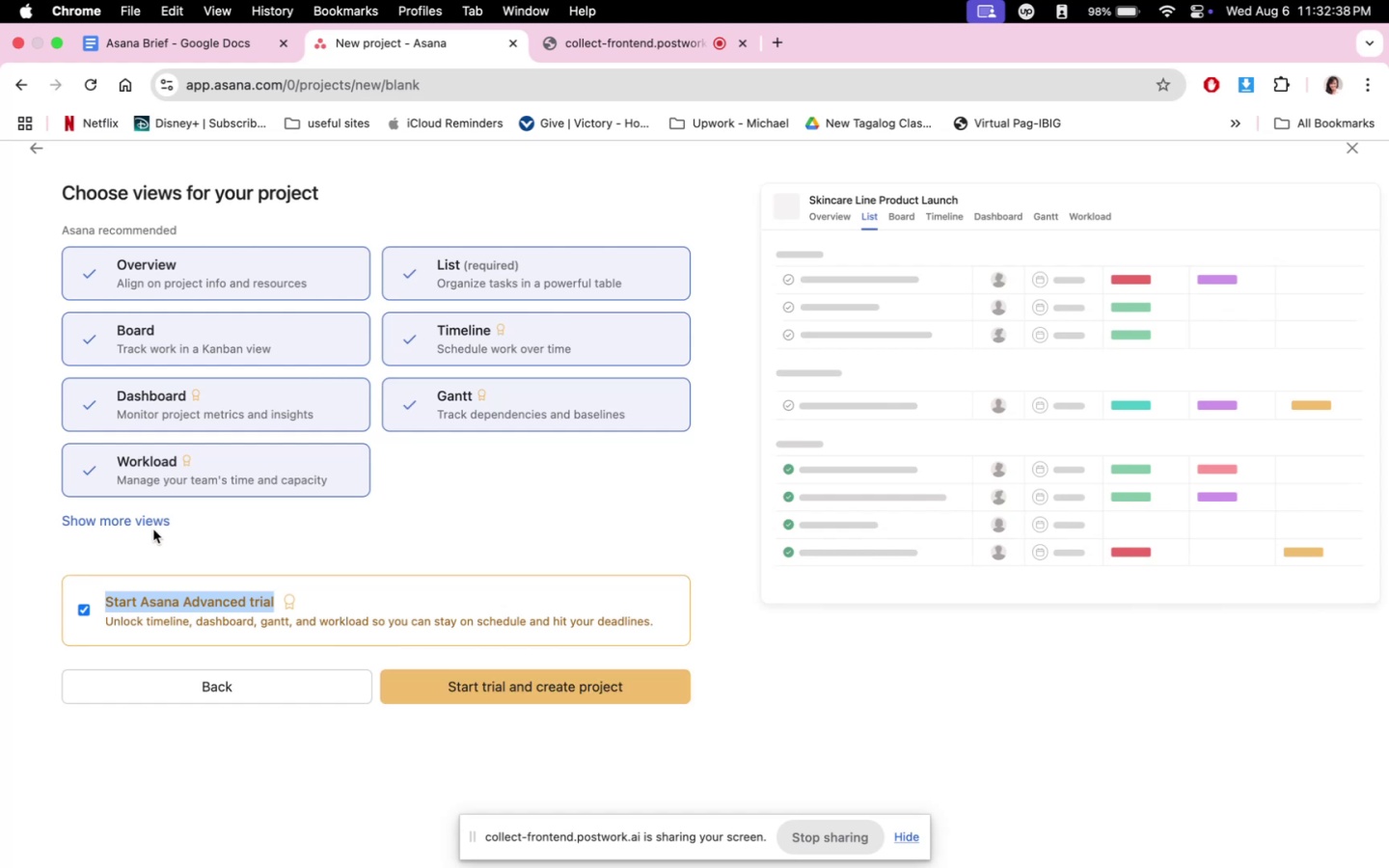 
double_click([155, 522])
 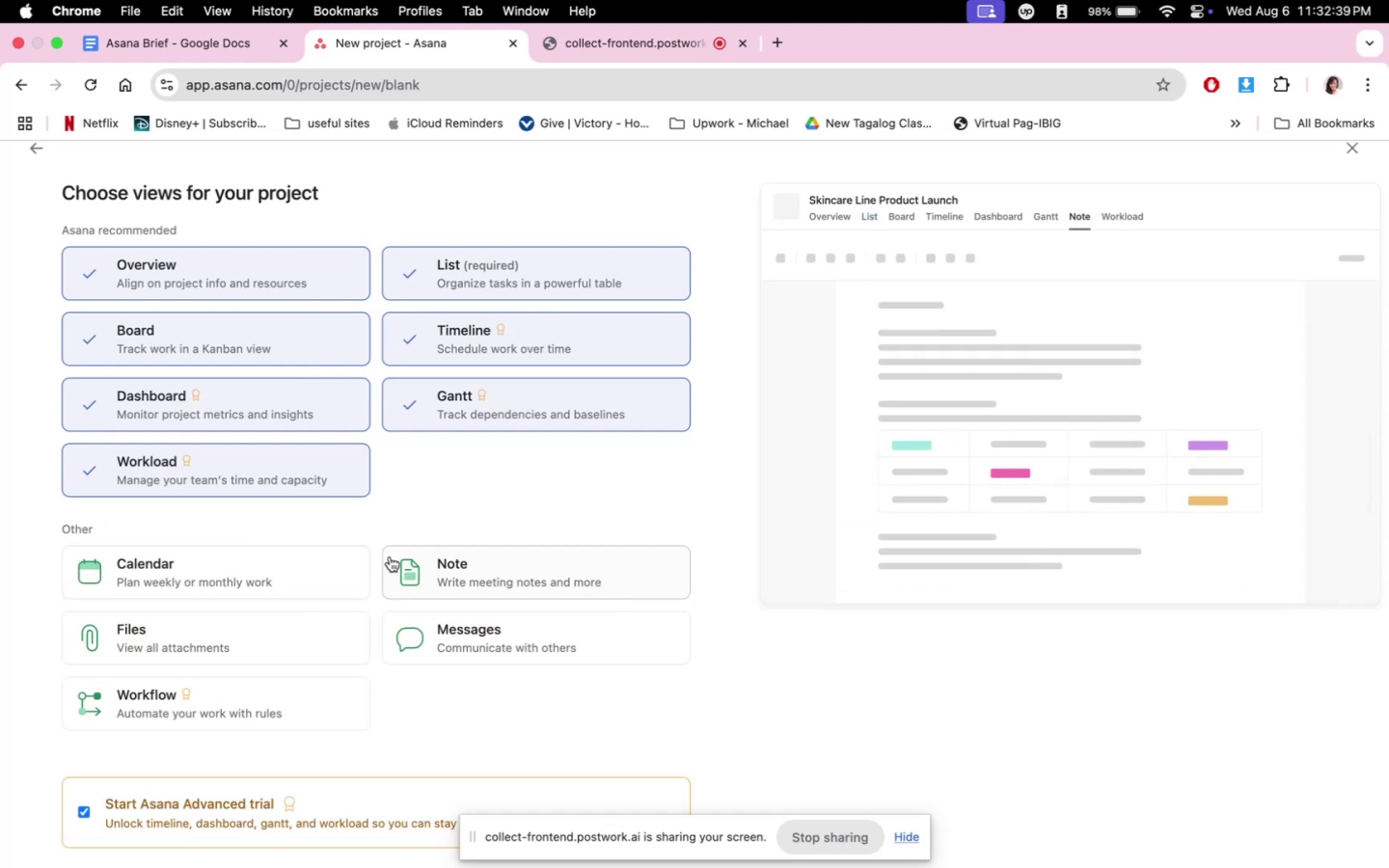 
scroll: coordinate [395, 607], scroll_direction: down, amount: 4.0
 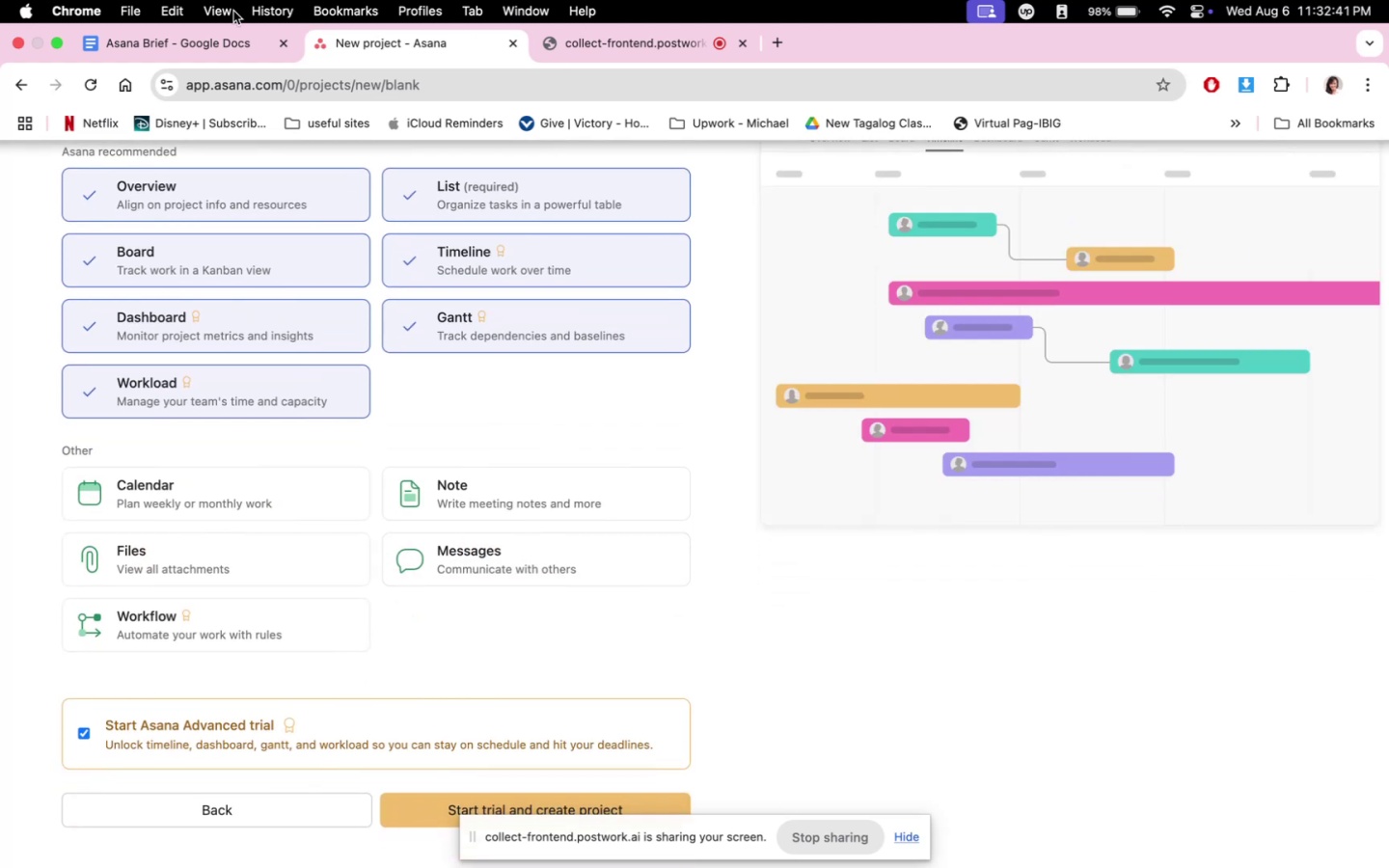 
left_click([169, 32])
 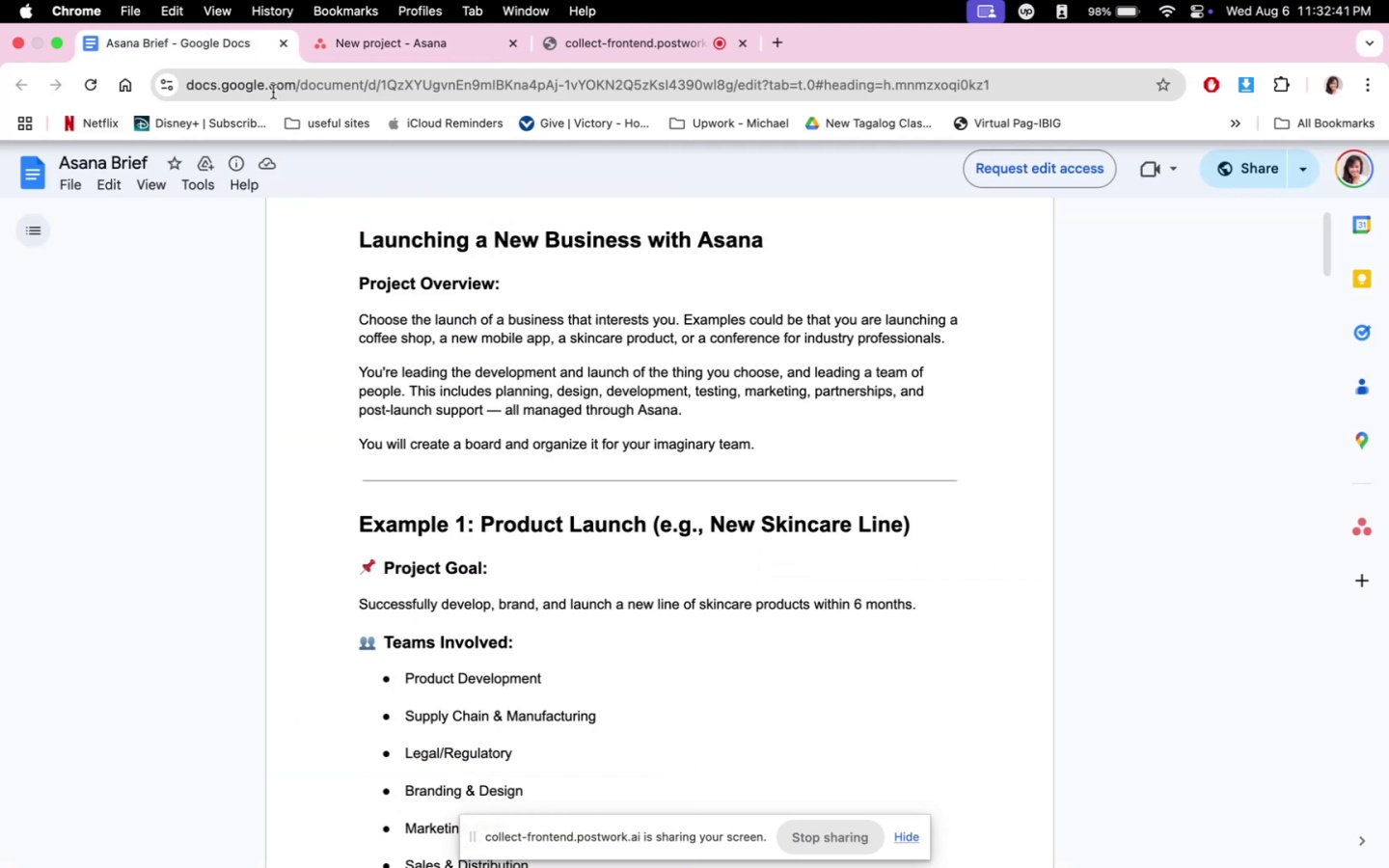 
scroll: coordinate [645, 543], scroll_direction: down, amount: 51.0
 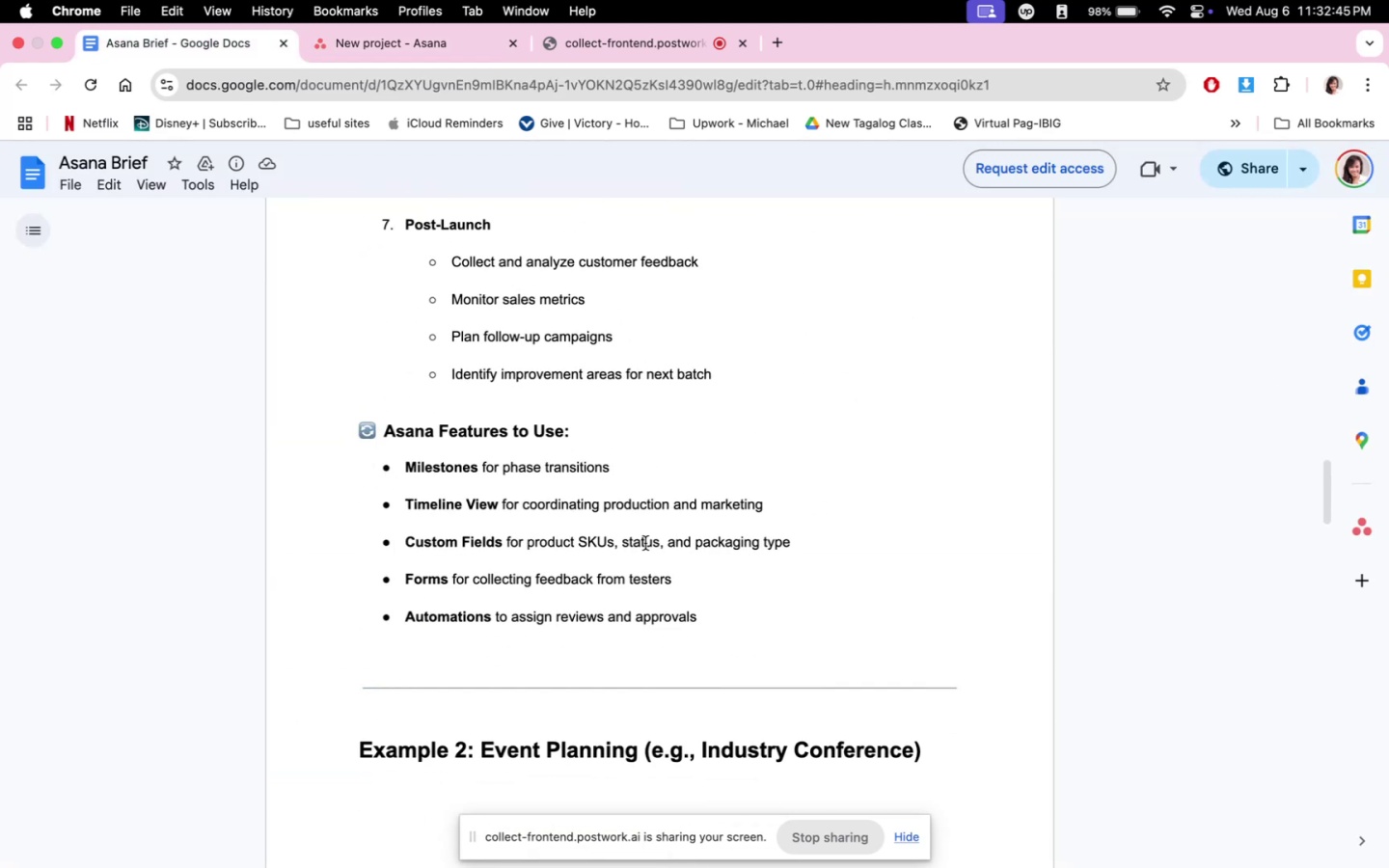 
scroll: coordinate [645, 543], scroll_direction: none, amount: 0.0
 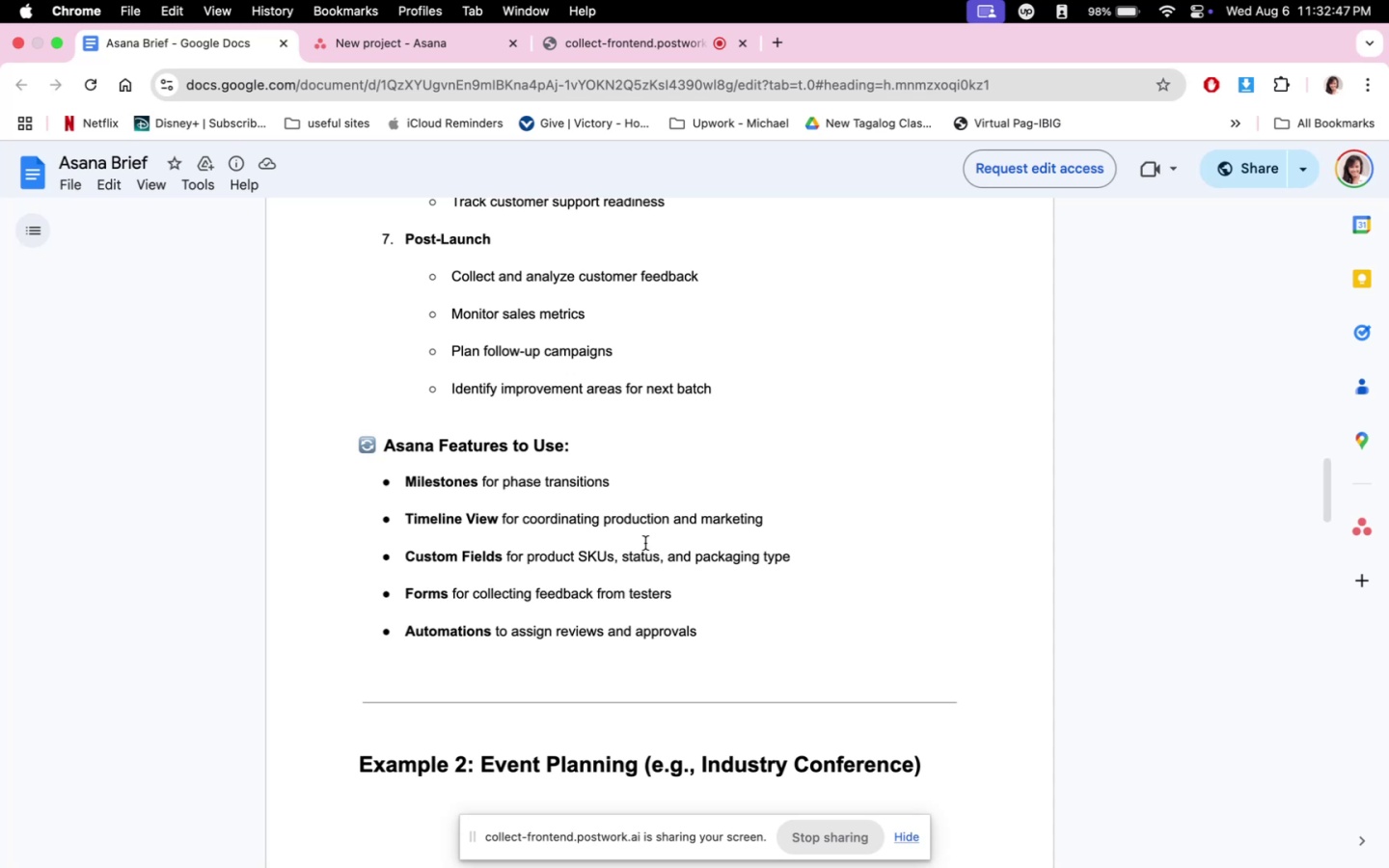 
scroll: coordinate [645, 543], scroll_direction: down, amount: 2.0
 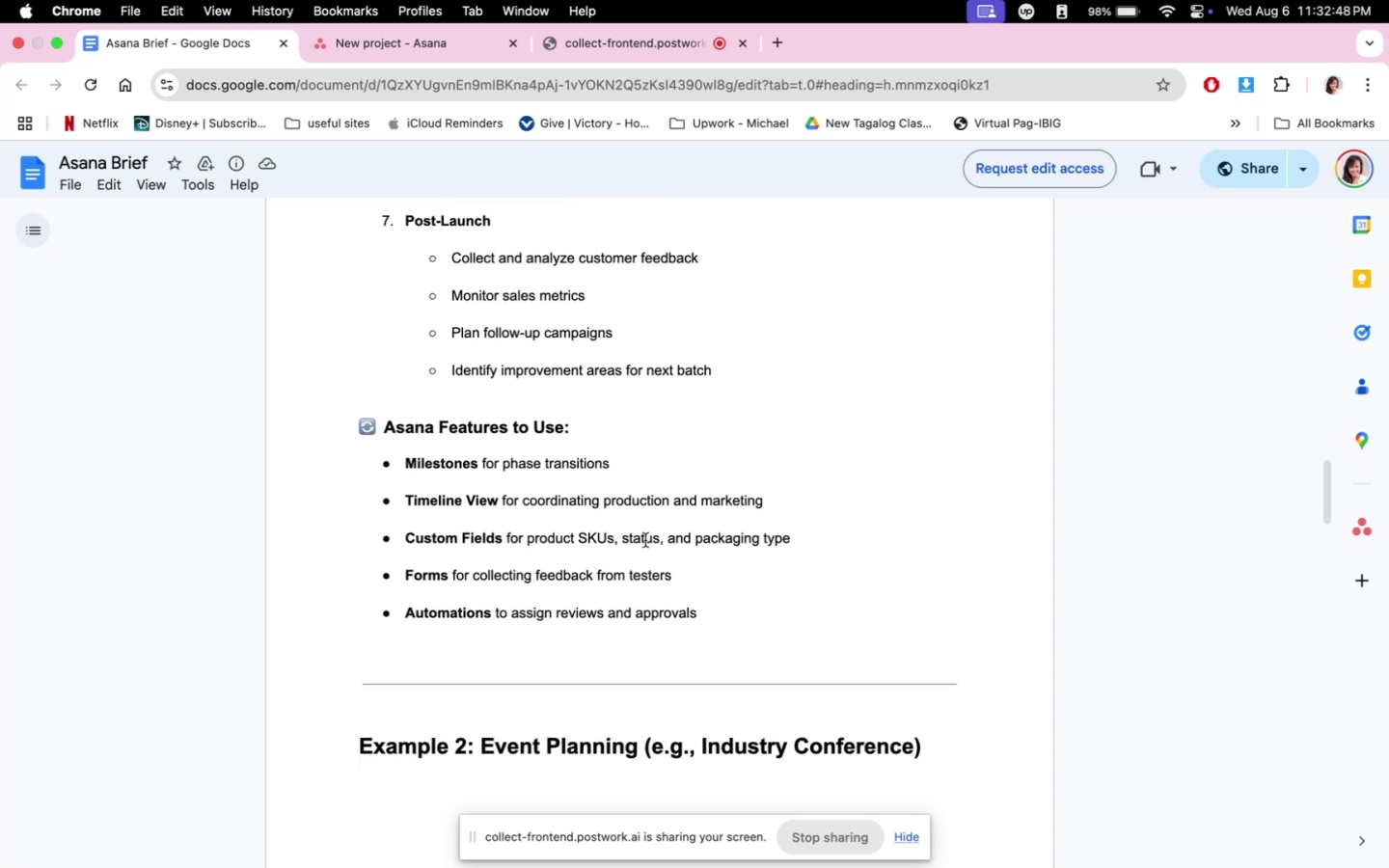 
scroll: coordinate [645, 539], scroll_direction: up, amount: 2.0
 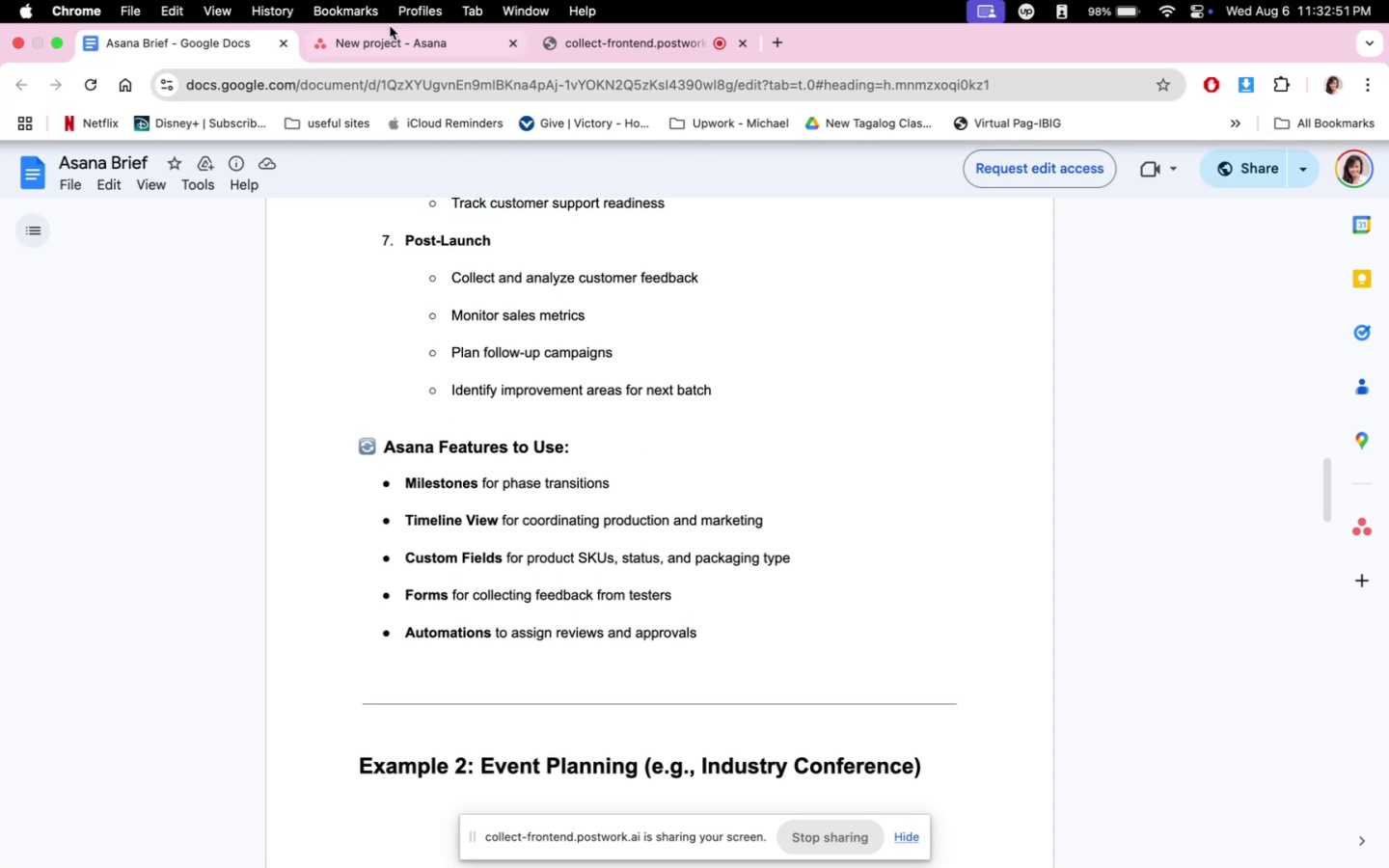 
left_click([392, 40])
 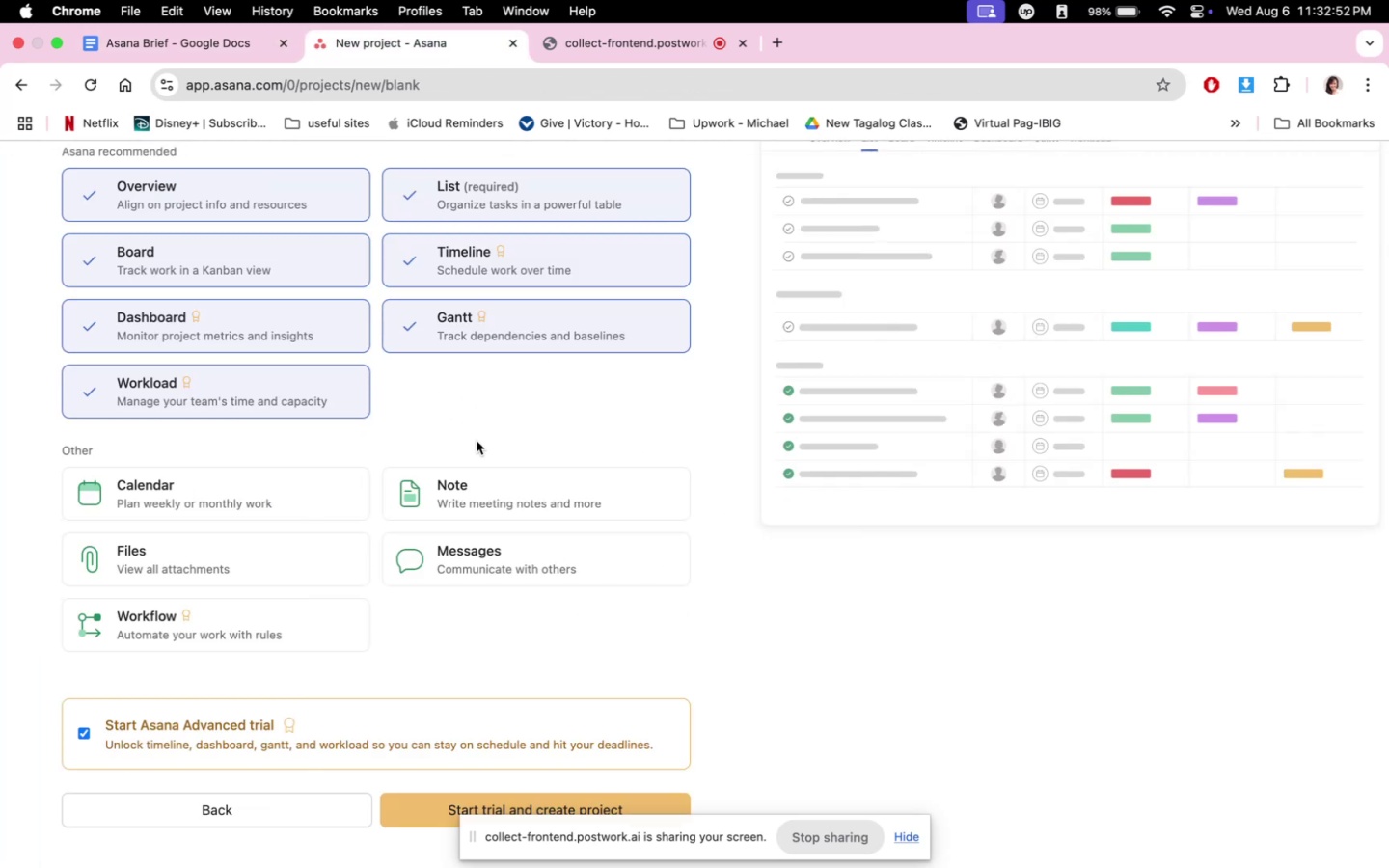 
scroll: coordinate [477, 450], scroll_direction: down, amount: 5.0
 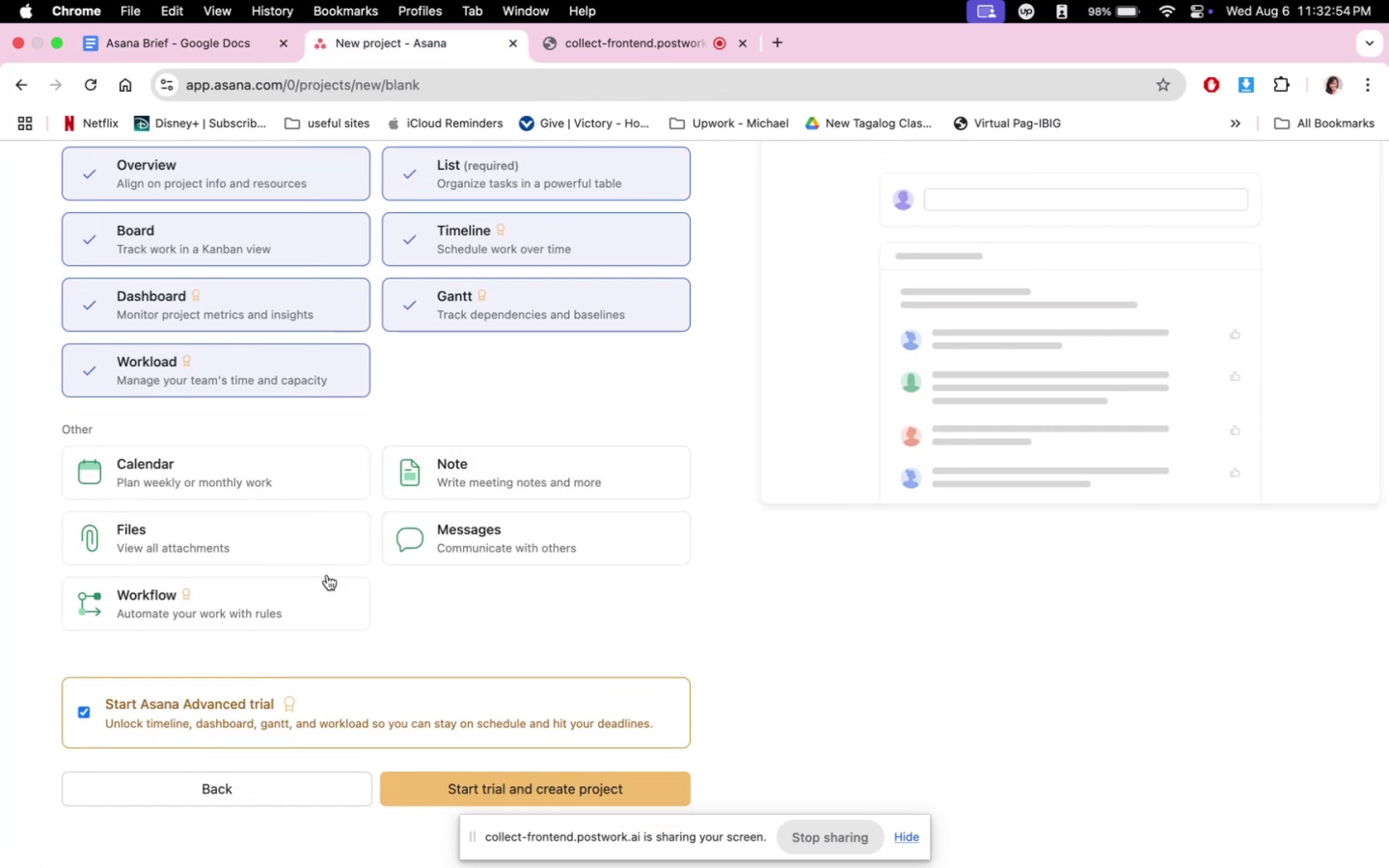 
scroll: coordinate [504, 461], scroll_direction: up, amount: 3.0
 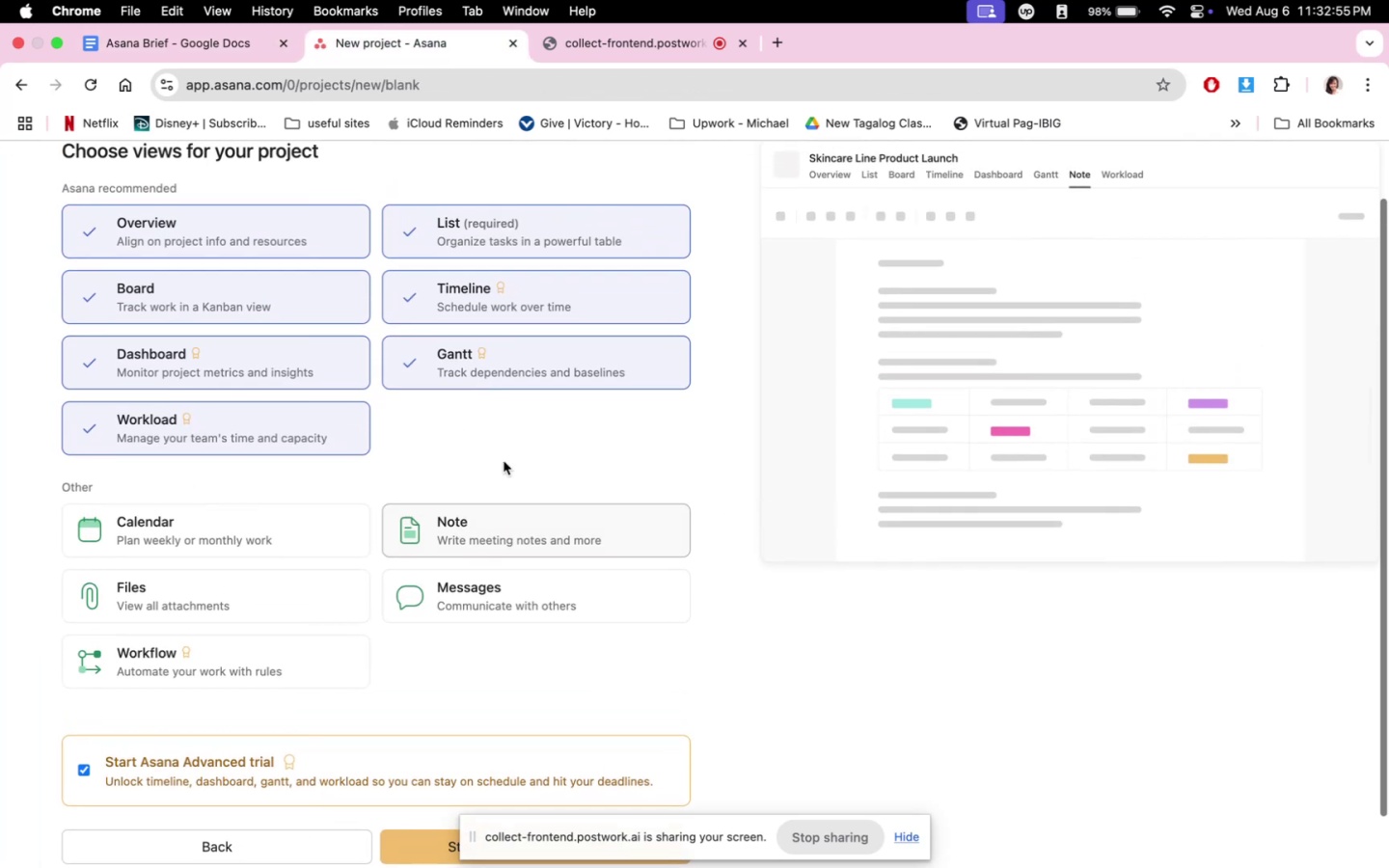 
scroll: coordinate [504, 461], scroll_direction: down, amount: 3.0
 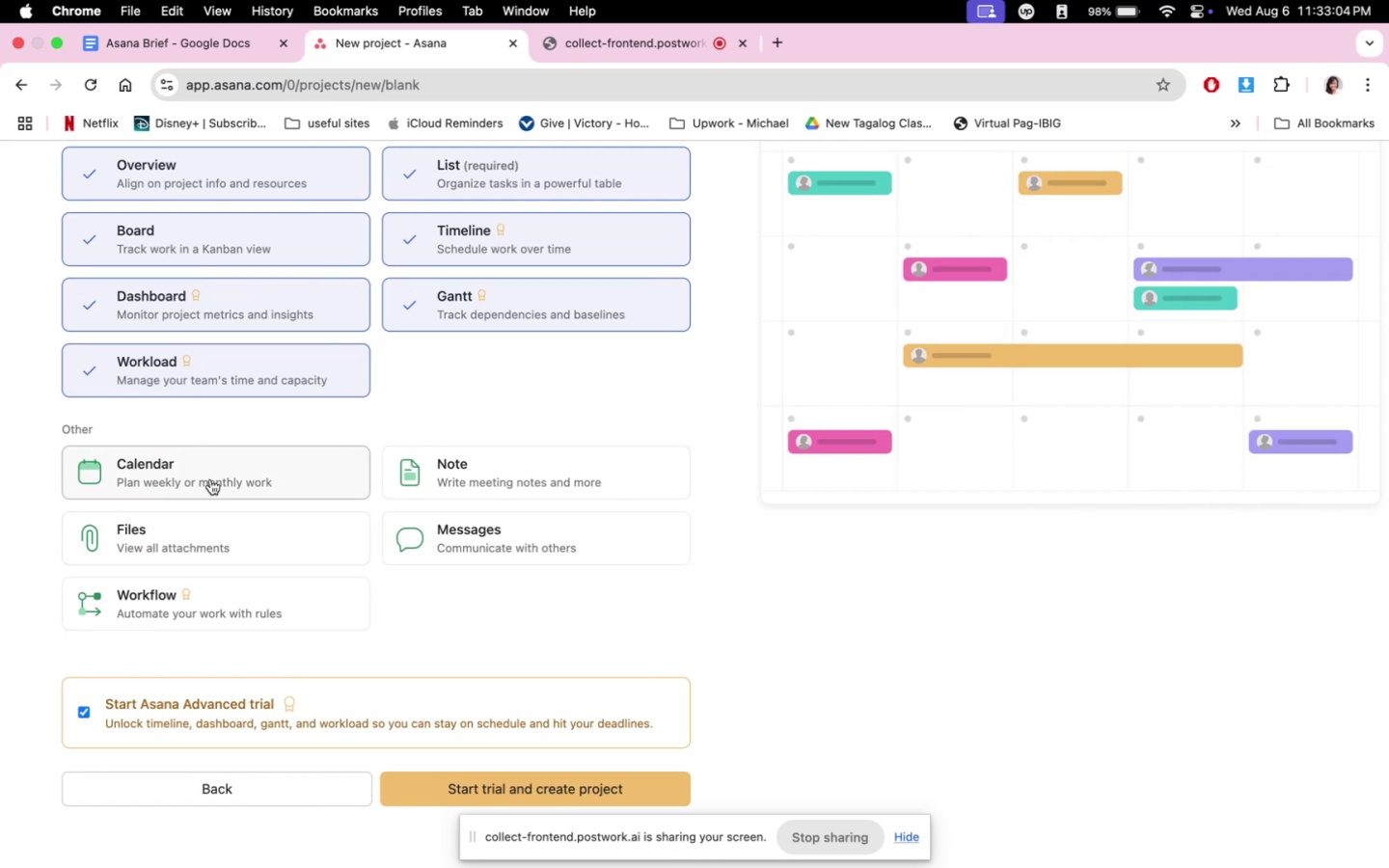 
wait(13.58)
 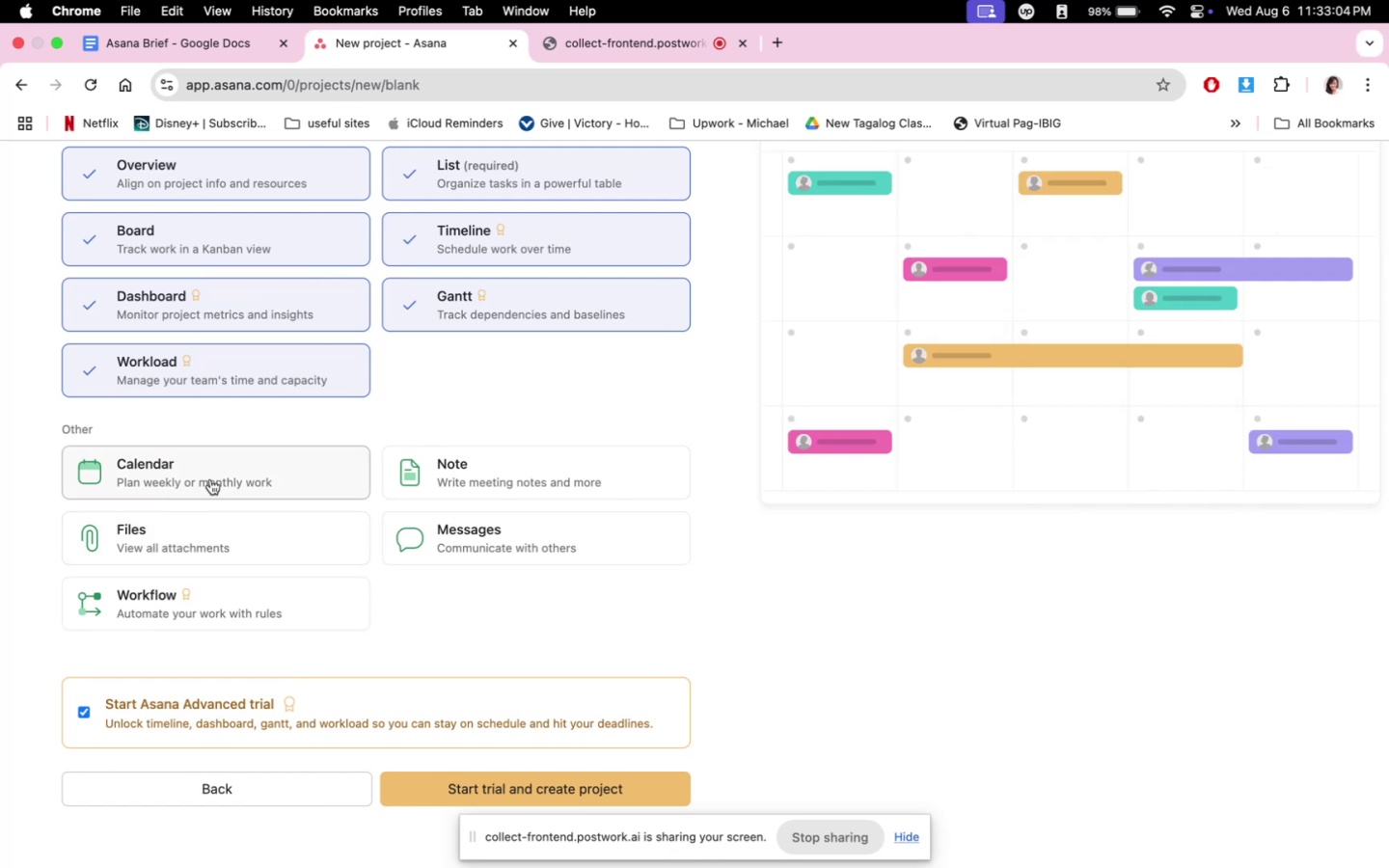 
left_click([330, 487])
 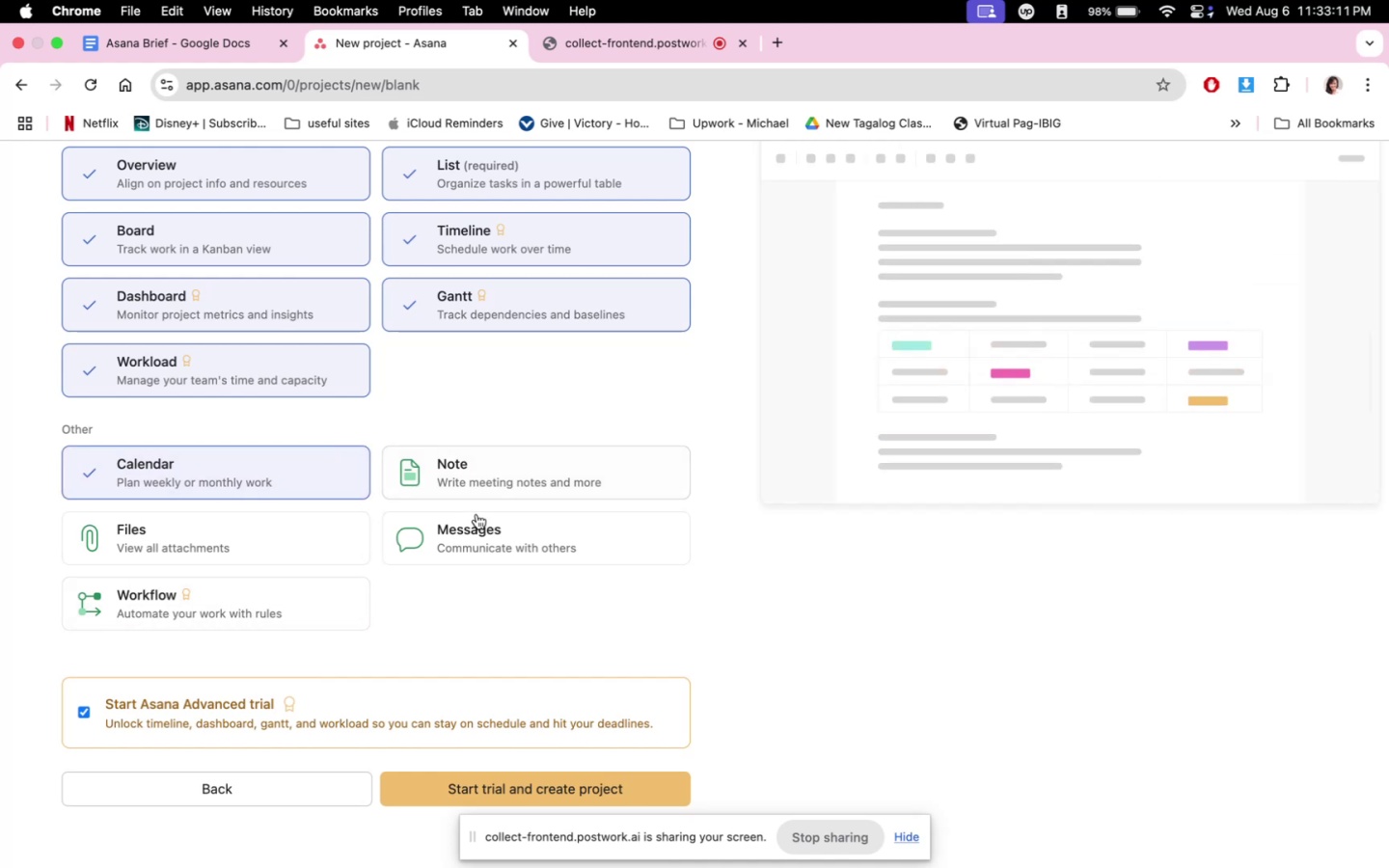 
left_click([492, 475])
 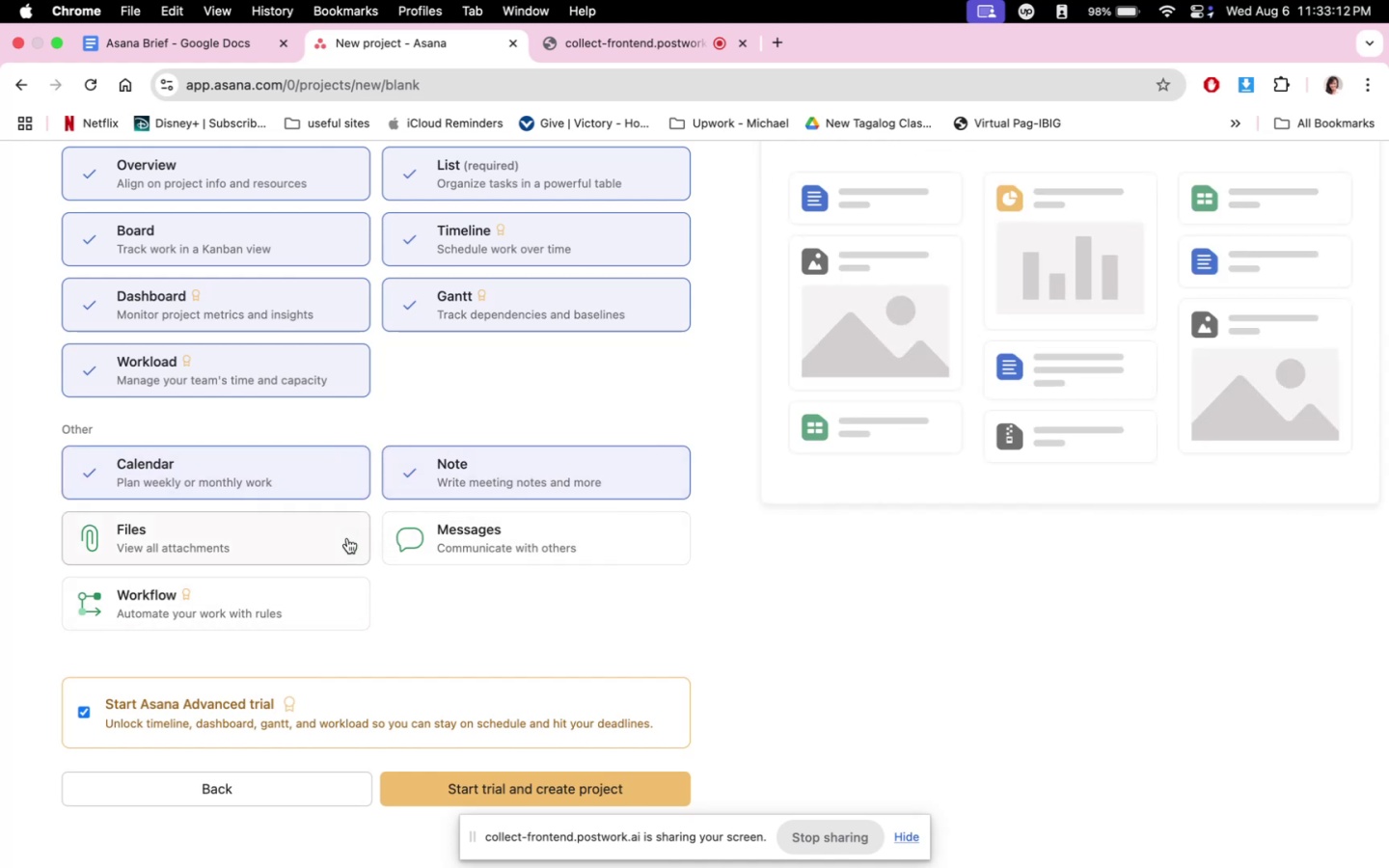 
double_click([345, 538])
 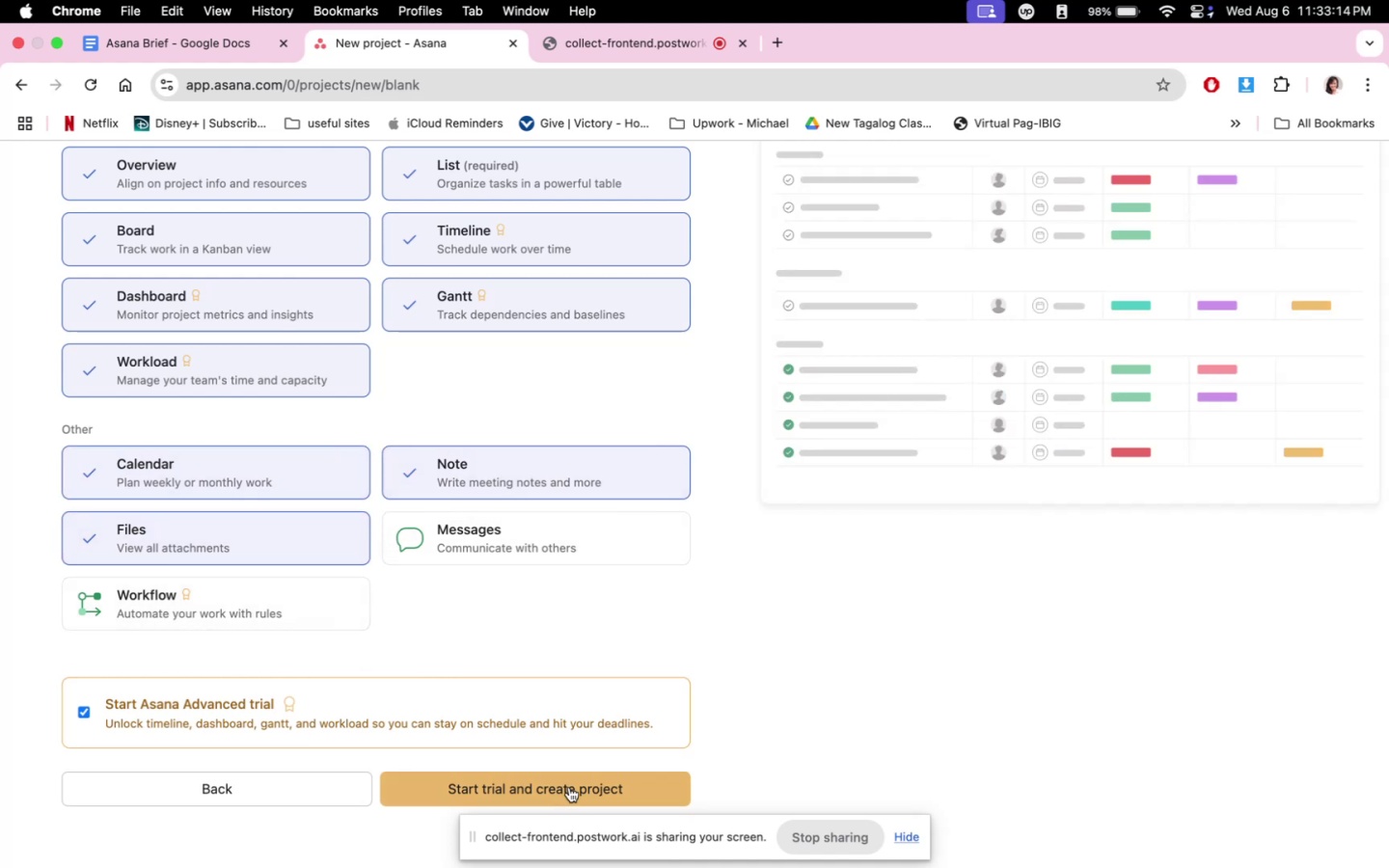 
left_click([569, 787])
 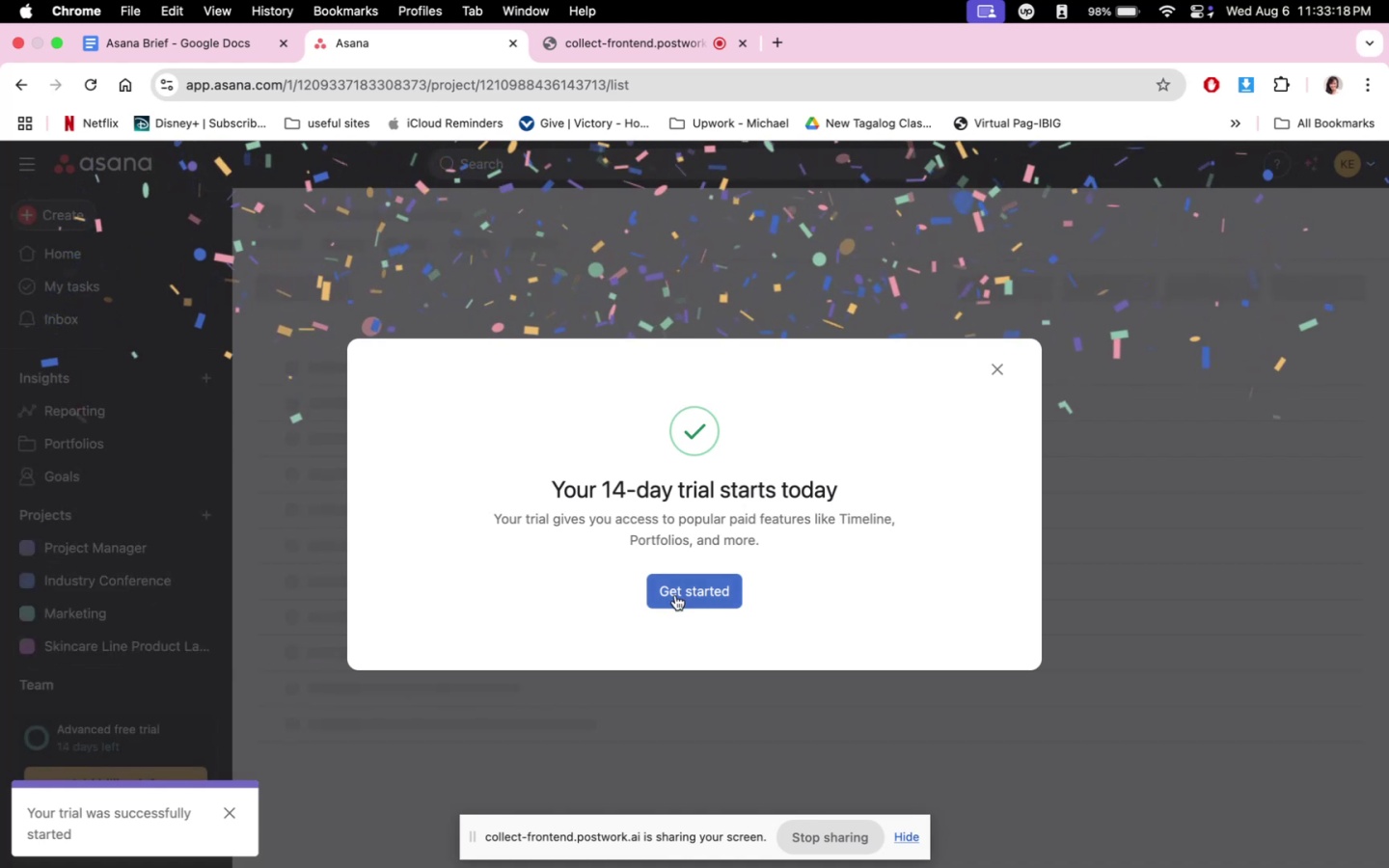 
left_click([675, 595])
 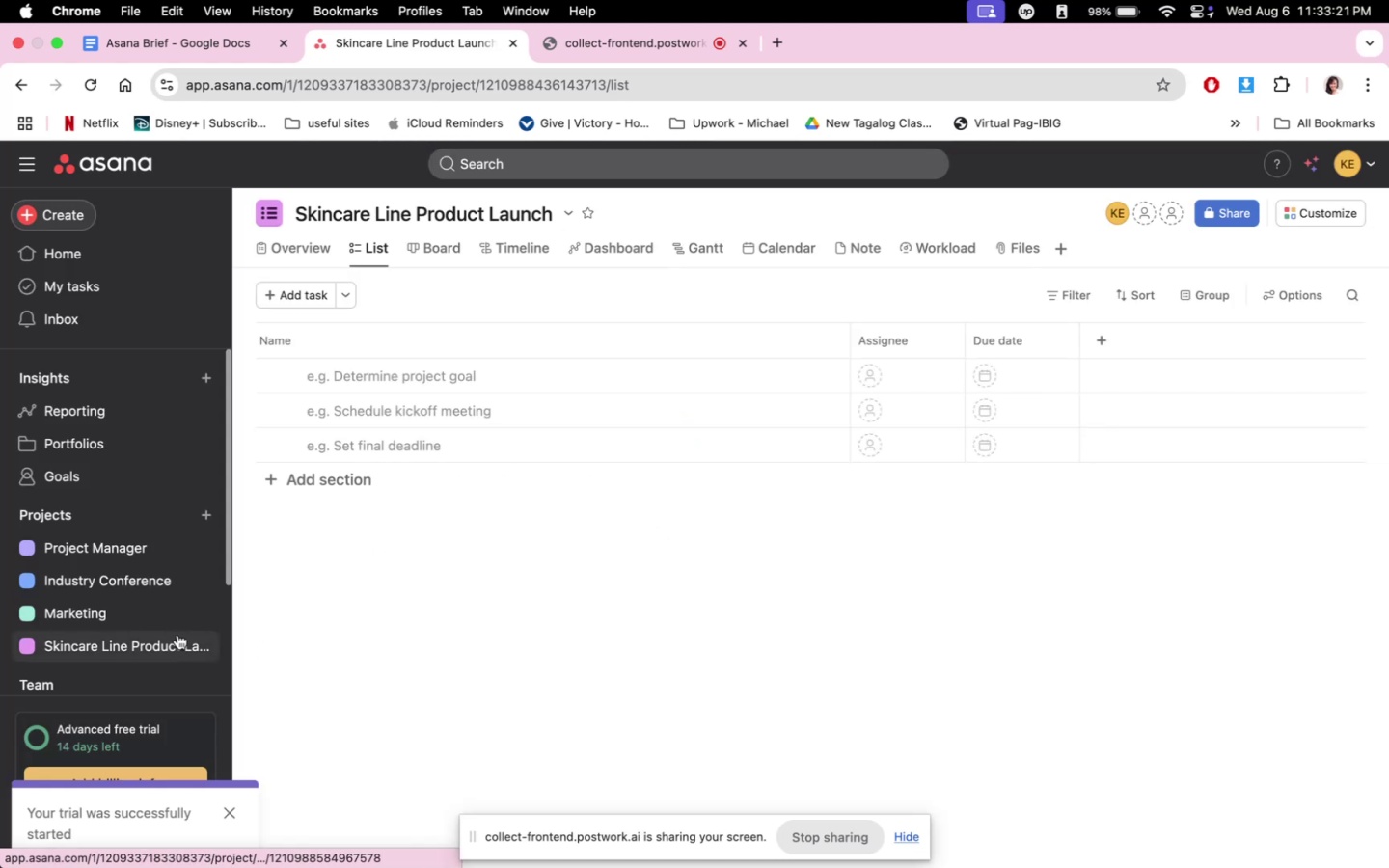 
scroll: coordinate [134, 636], scroll_direction: down, amount: 8.0
 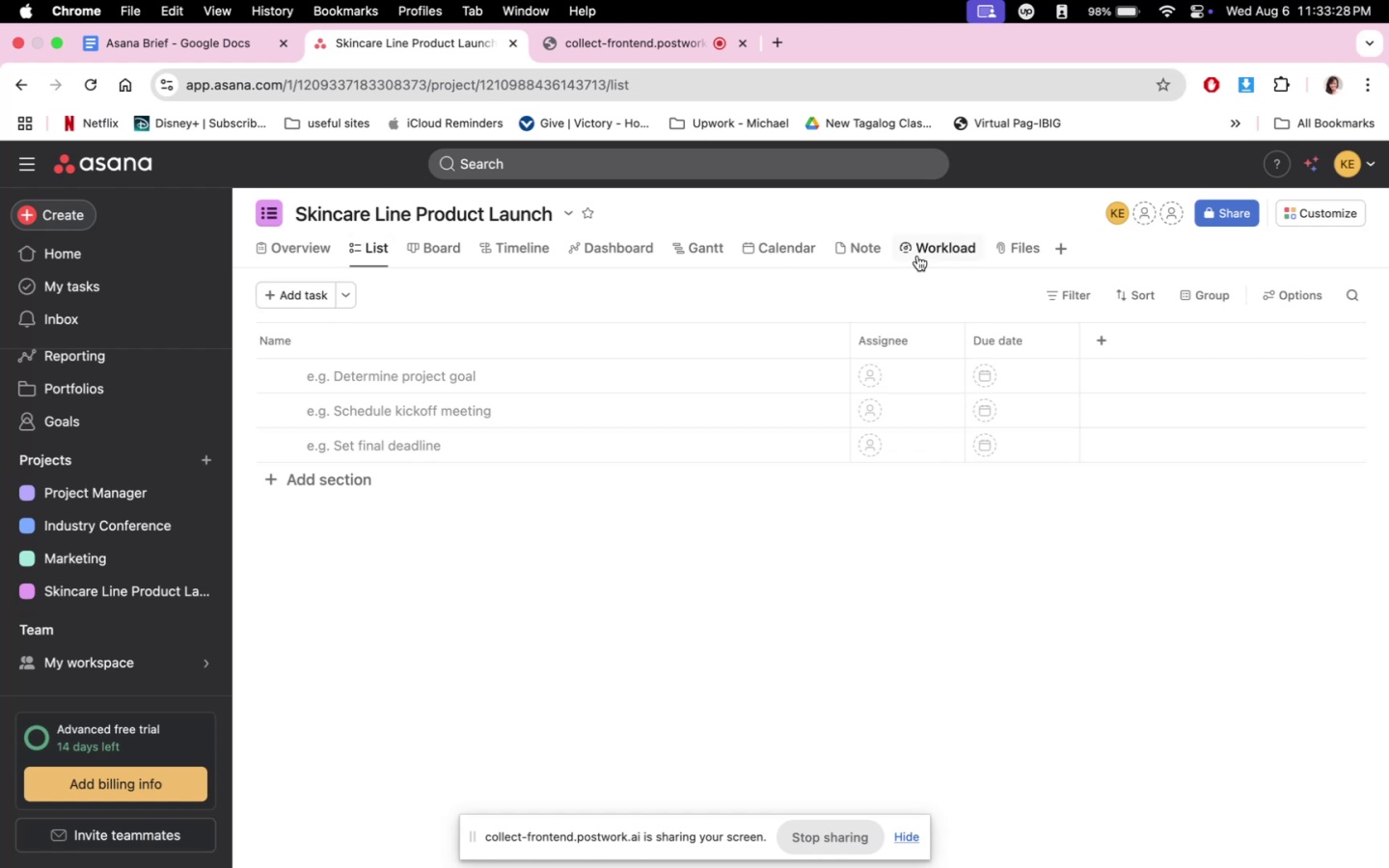 
wait(6.25)
 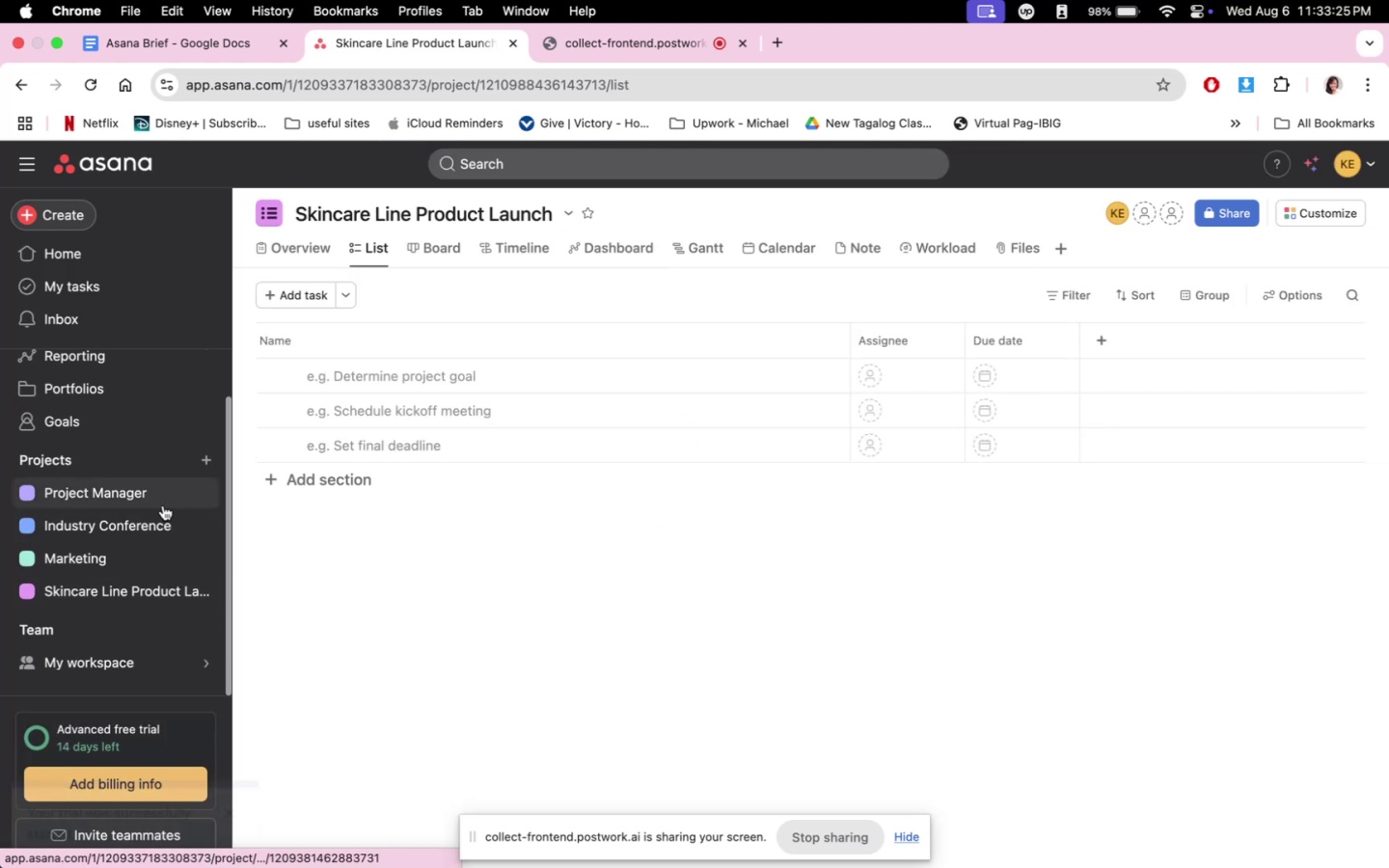 
left_click([1358, 218])
 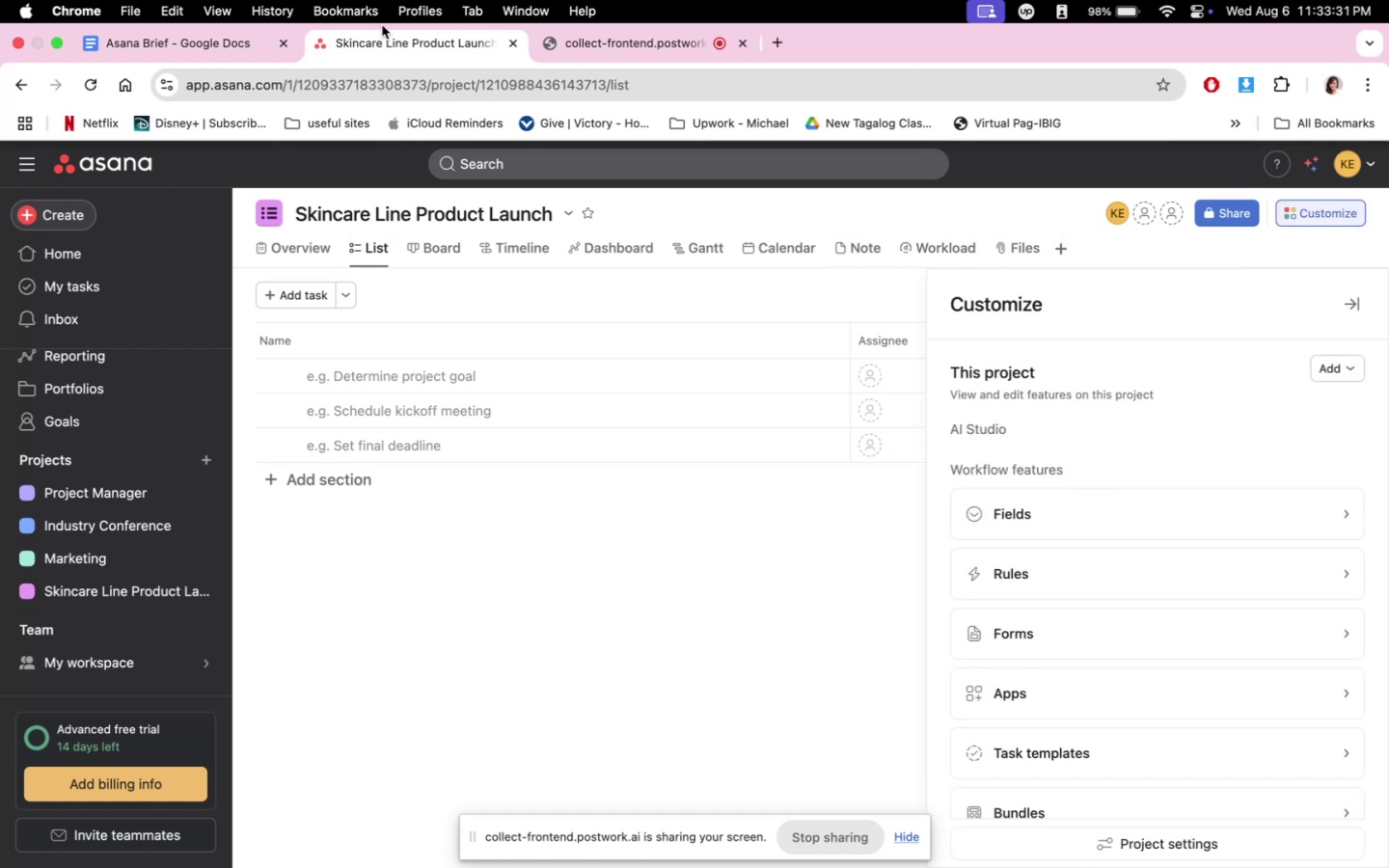 
left_click([183, 32])
 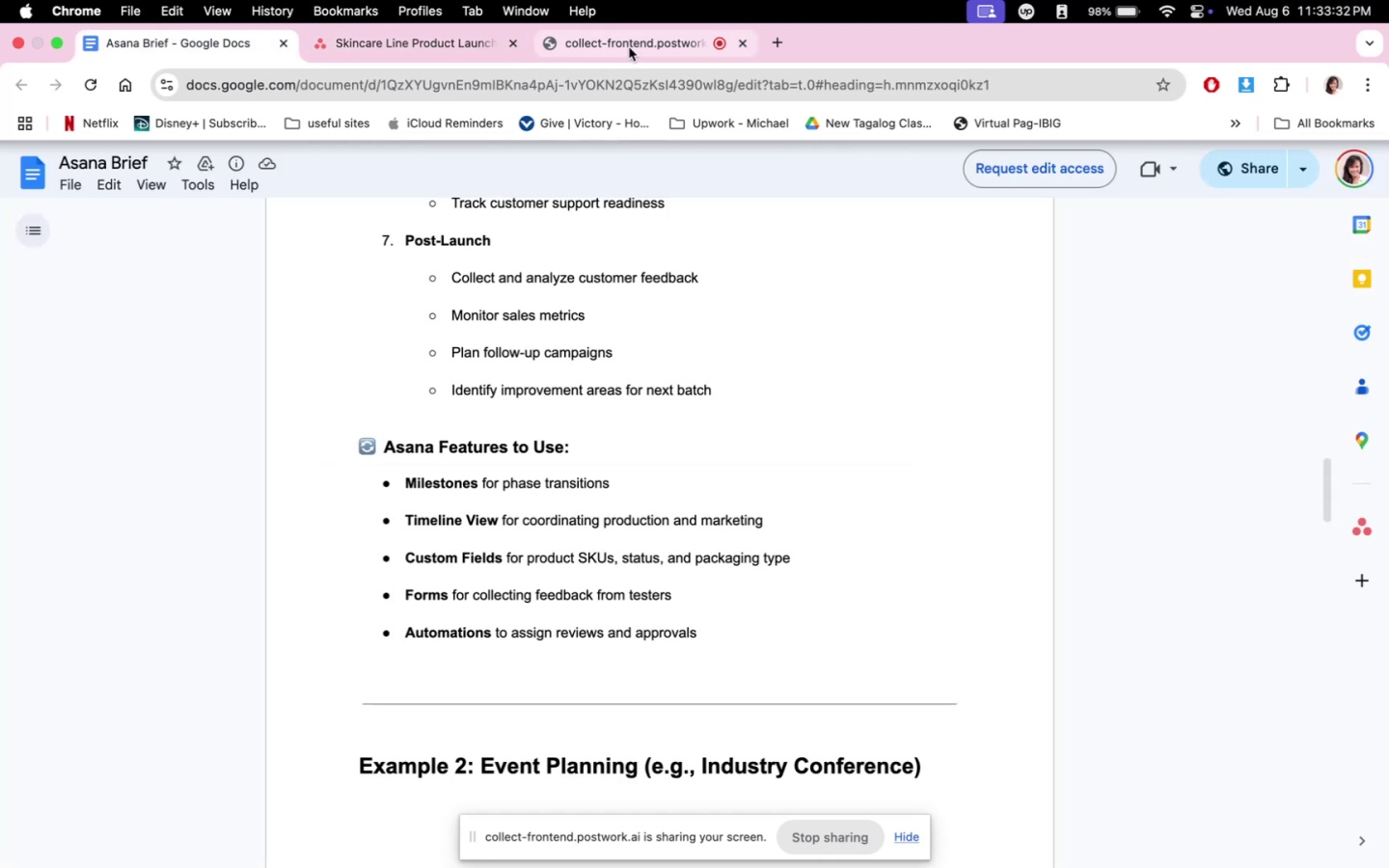 
left_click([629, 47])
 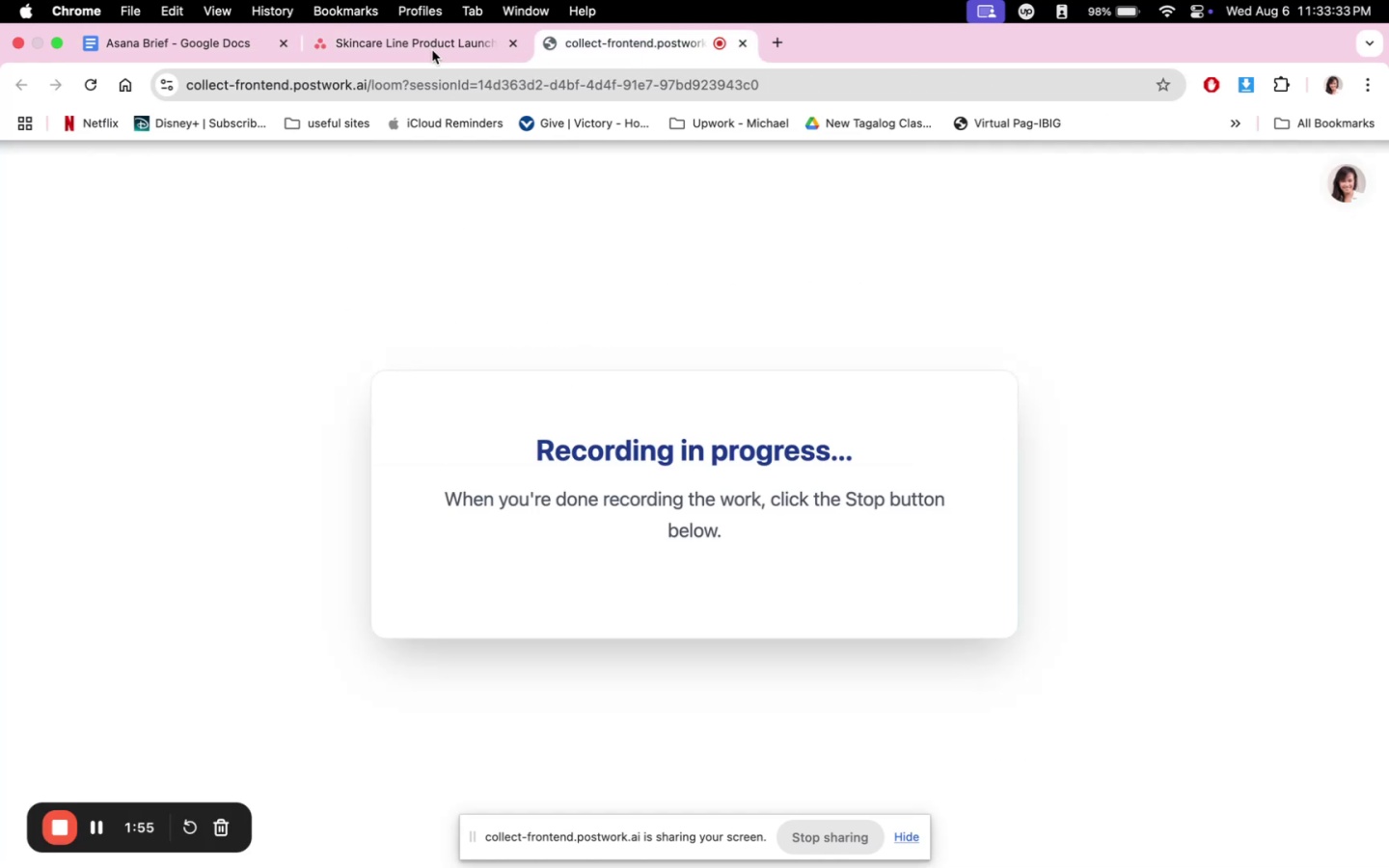 
double_click([399, 45])
 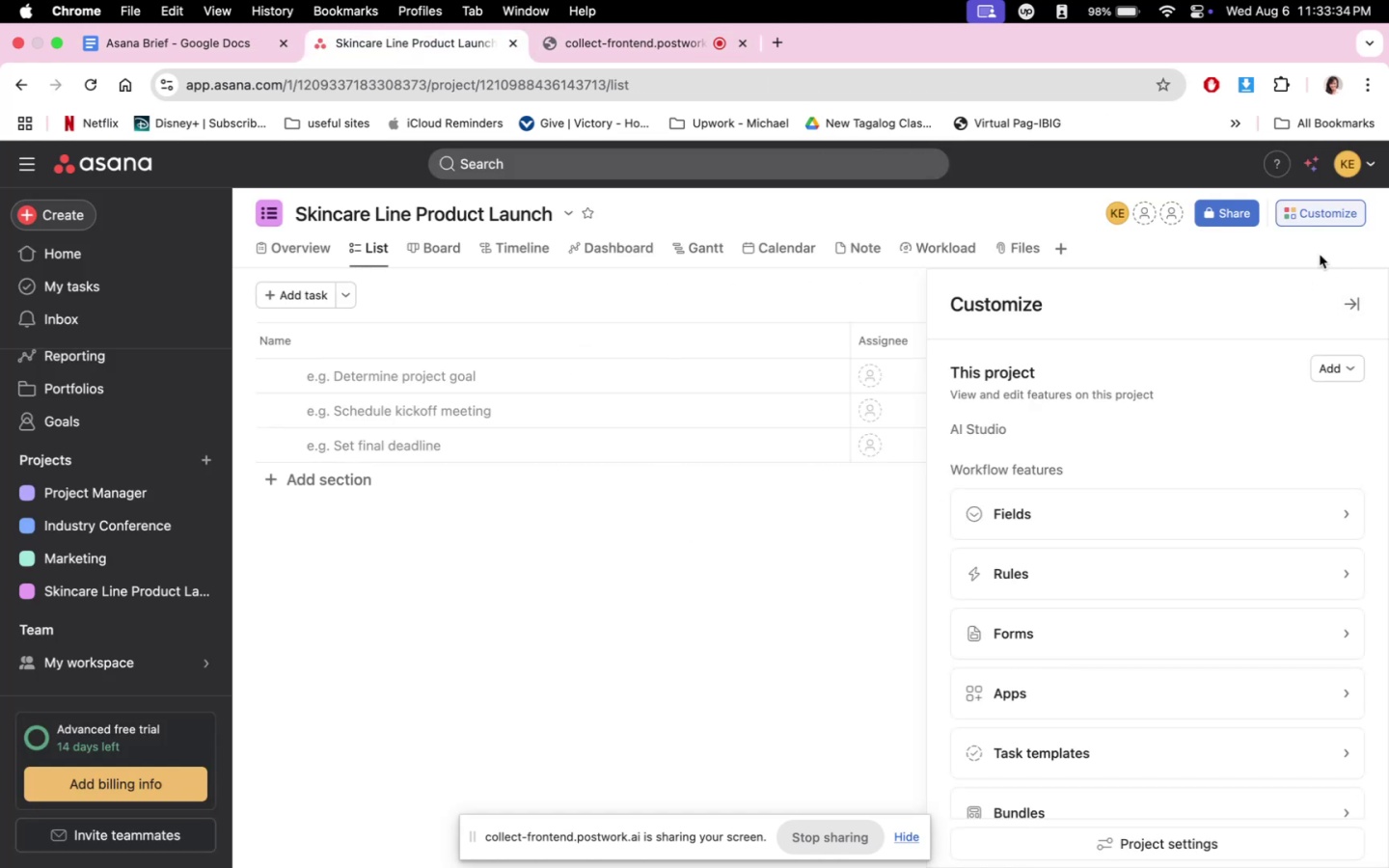 
scroll: coordinate [1196, 592], scroll_direction: down, amount: 3.0
 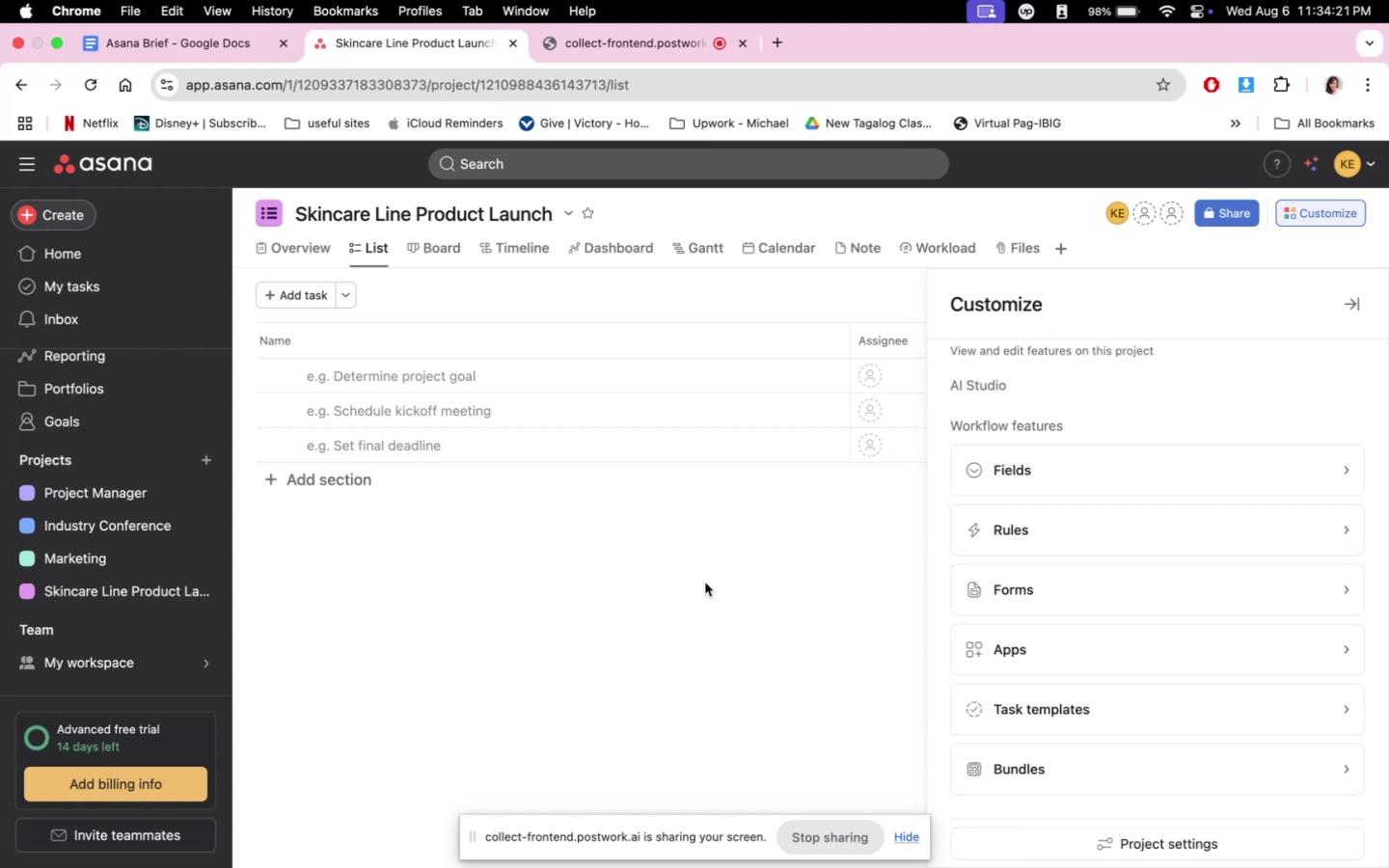 
wait(50.72)
 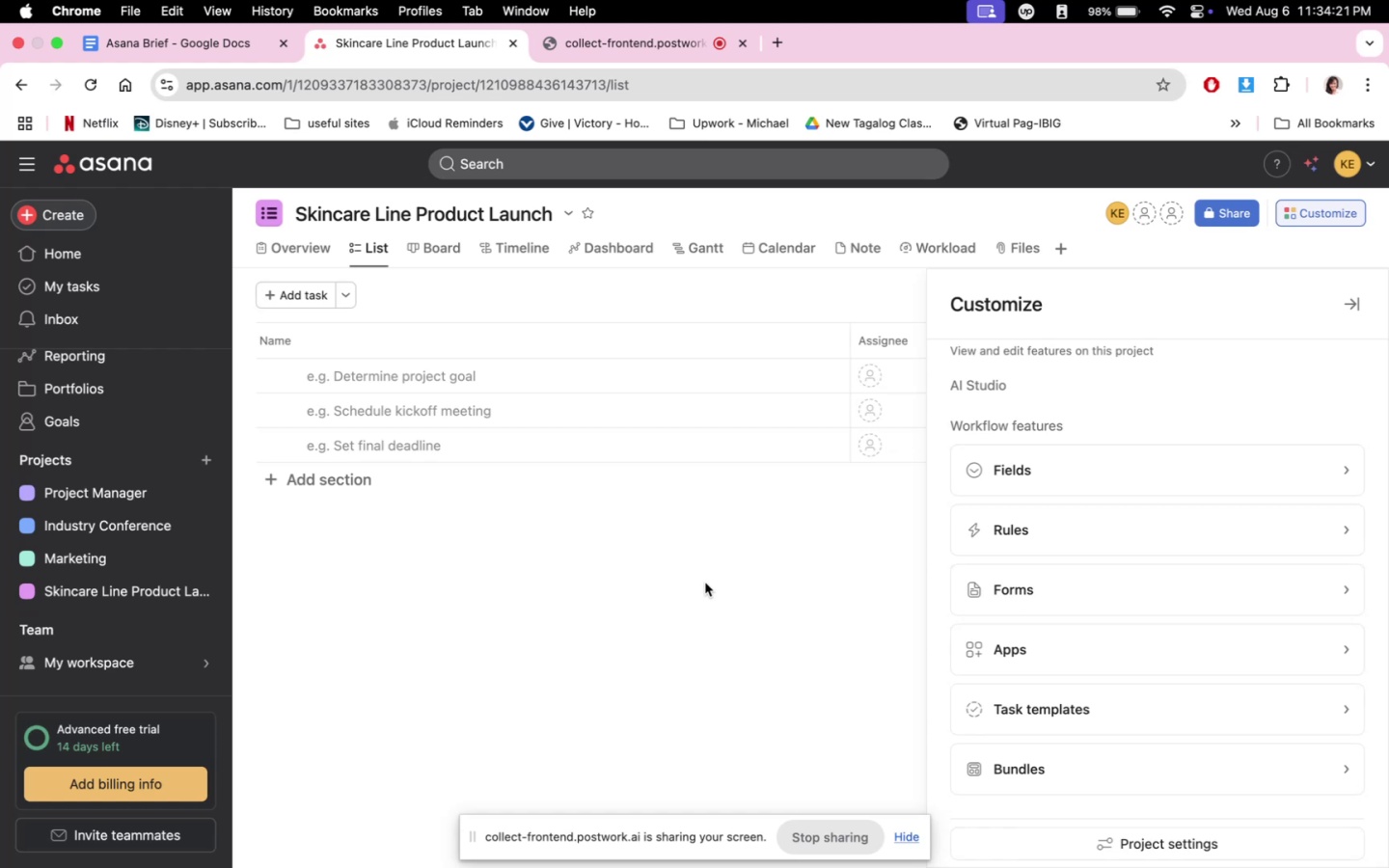 
scroll: coordinate [687, 534], scroll_direction: down, amount: 2.0
 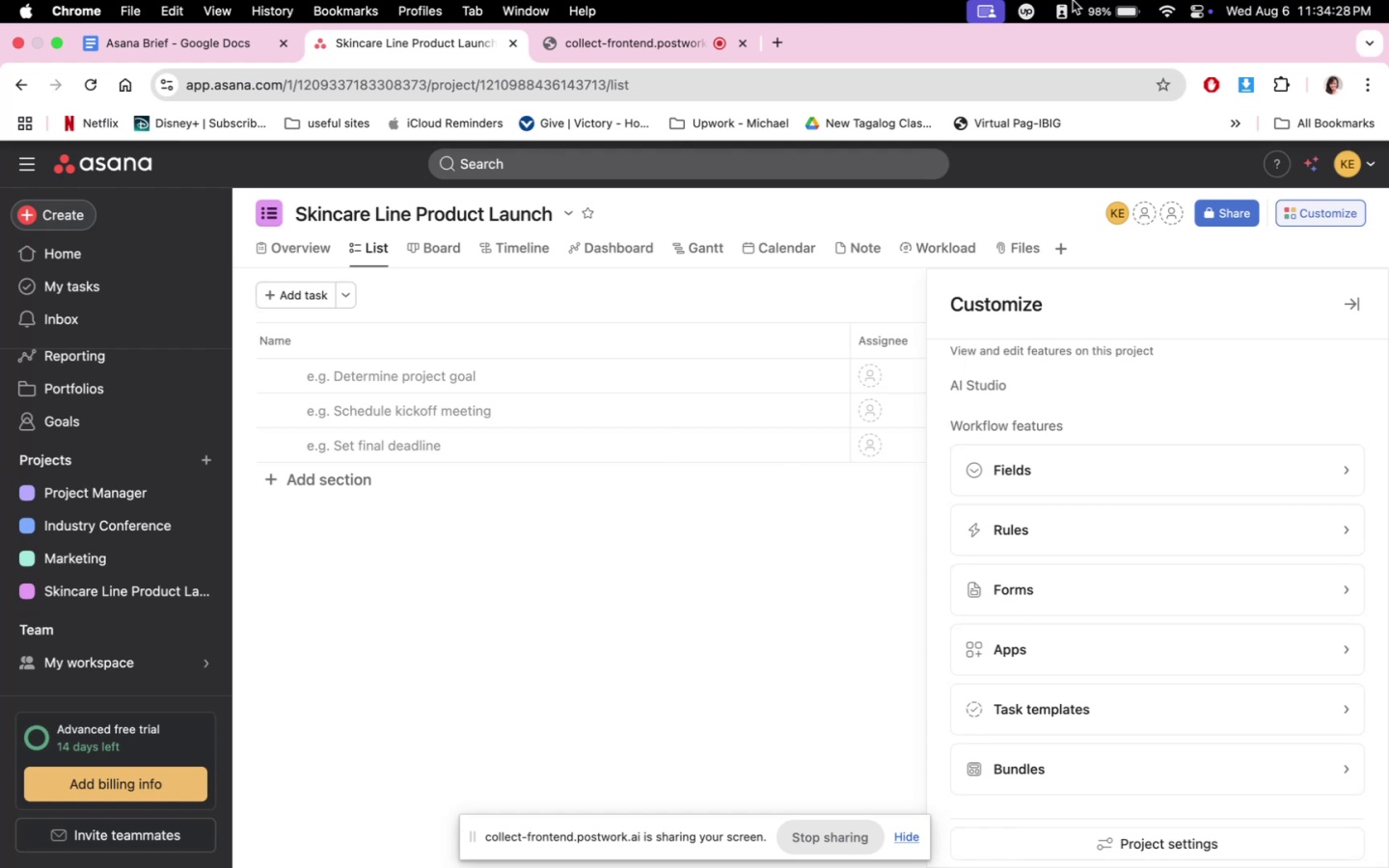 
left_click([1035, 3])
 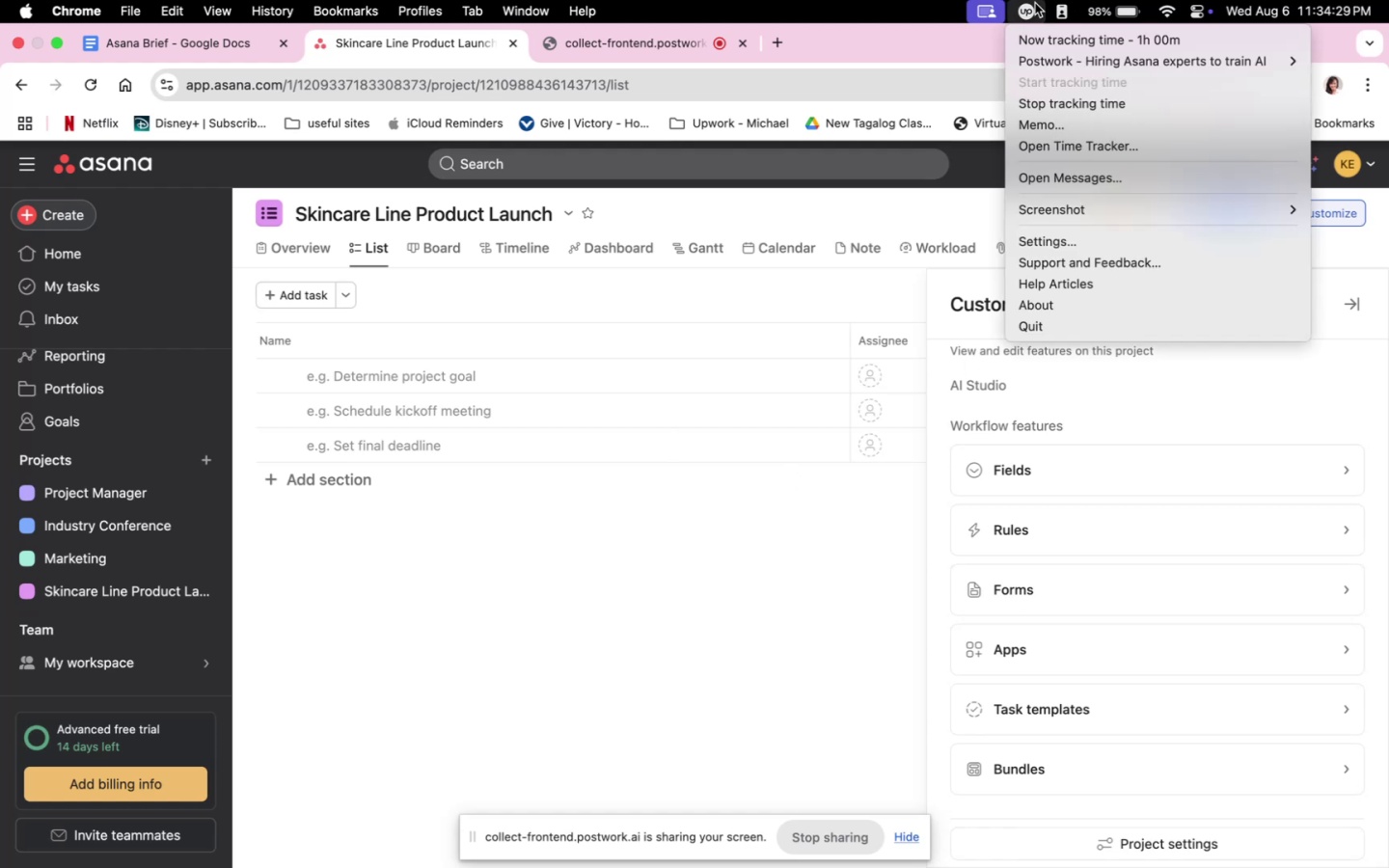 
left_click([1035, 3])
 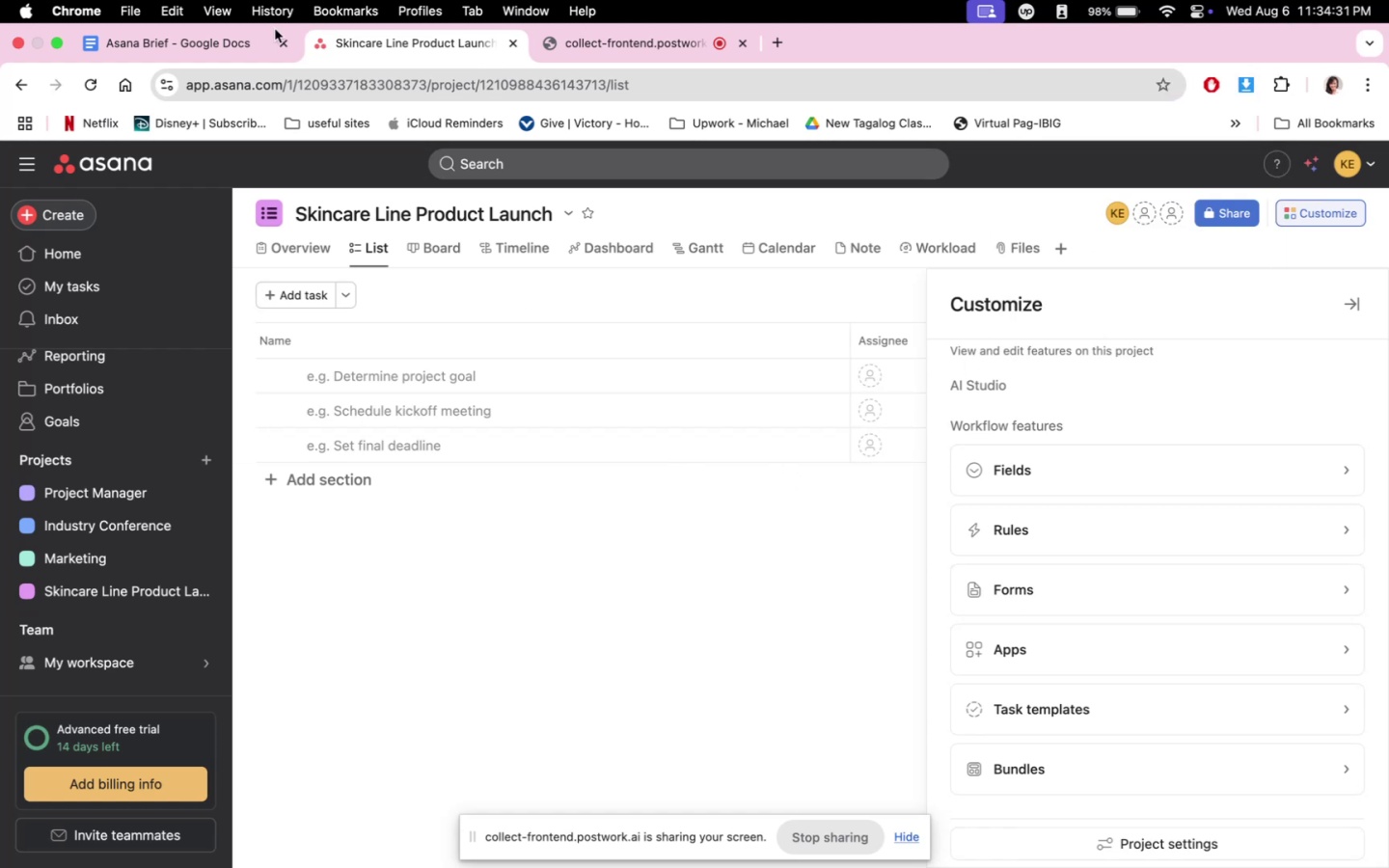 
left_click([158, 32])
 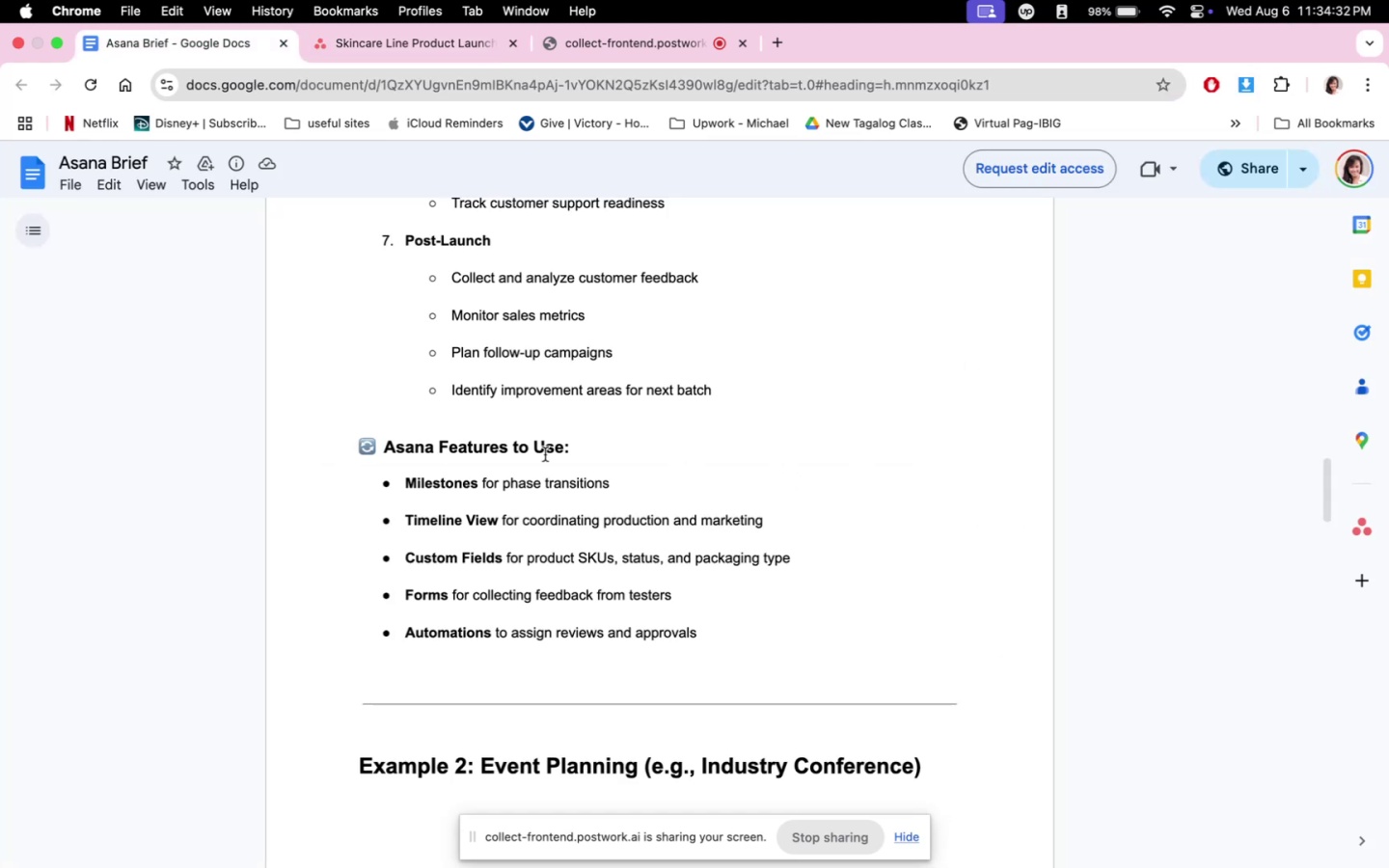 
scroll: coordinate [663, 470], scroll_direction: up, amount: 55.0
 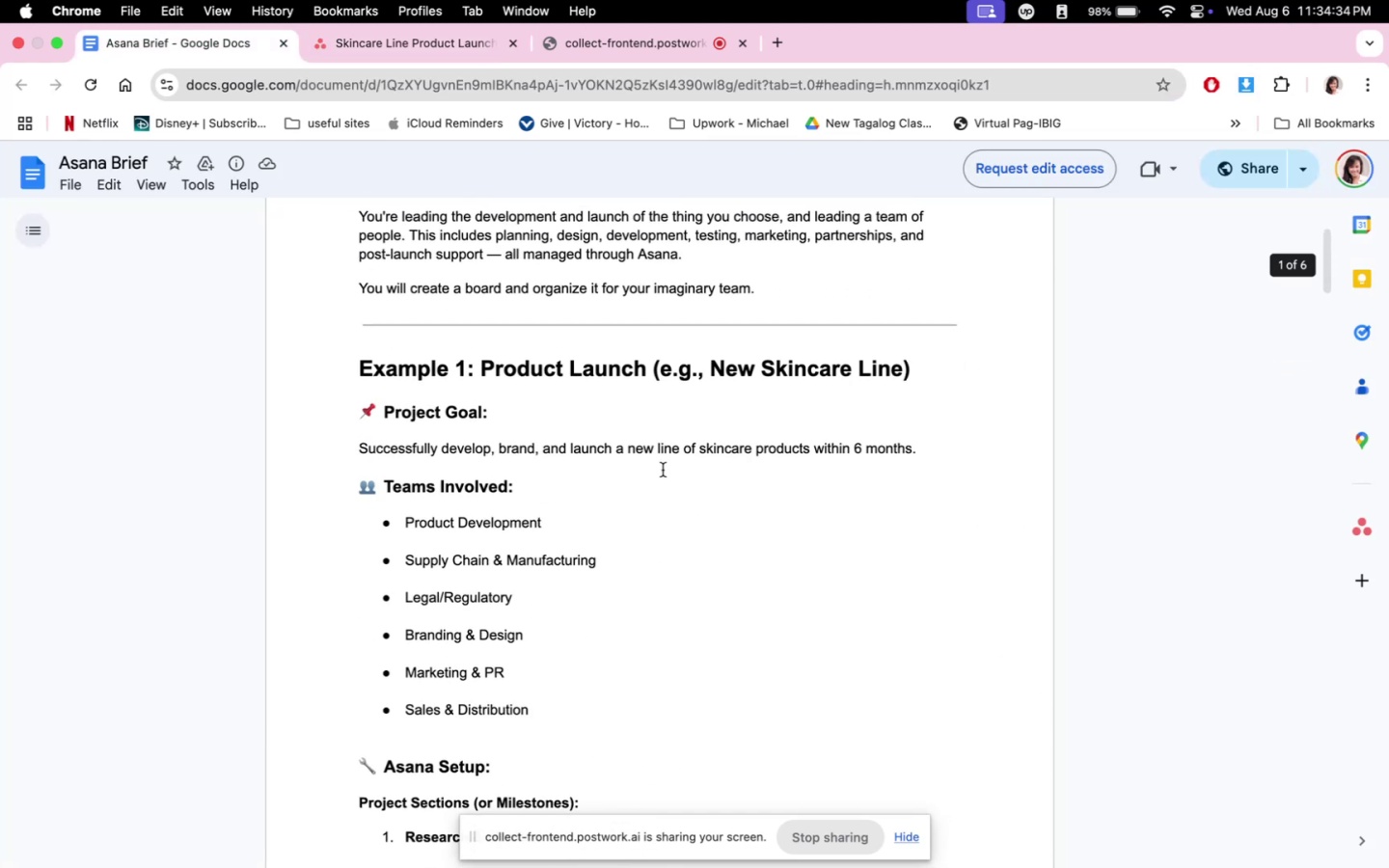 
scroll: coordinate [661, 533], scroll_direction: down, amount: 6.0
 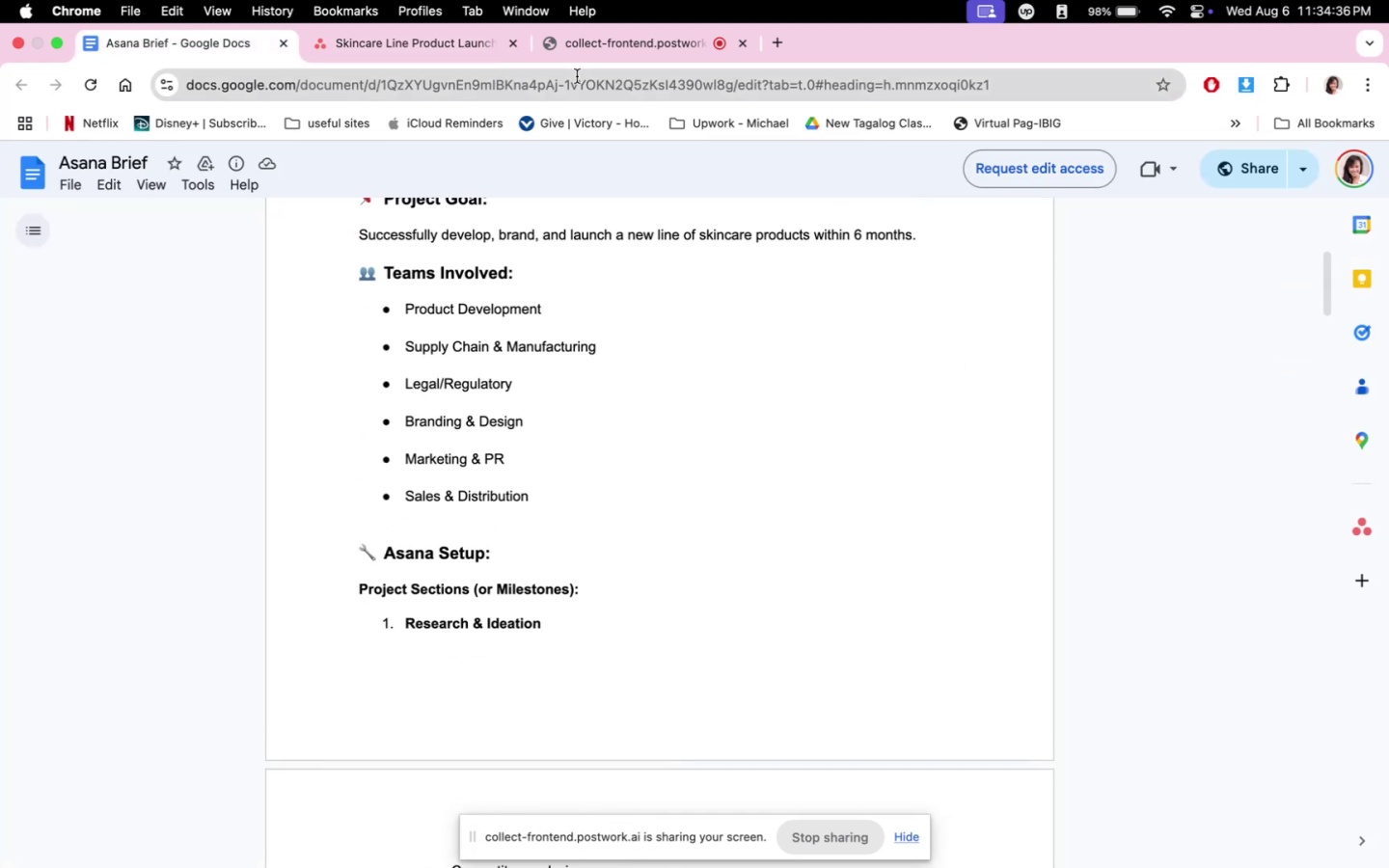 
left_click([414, 39])
 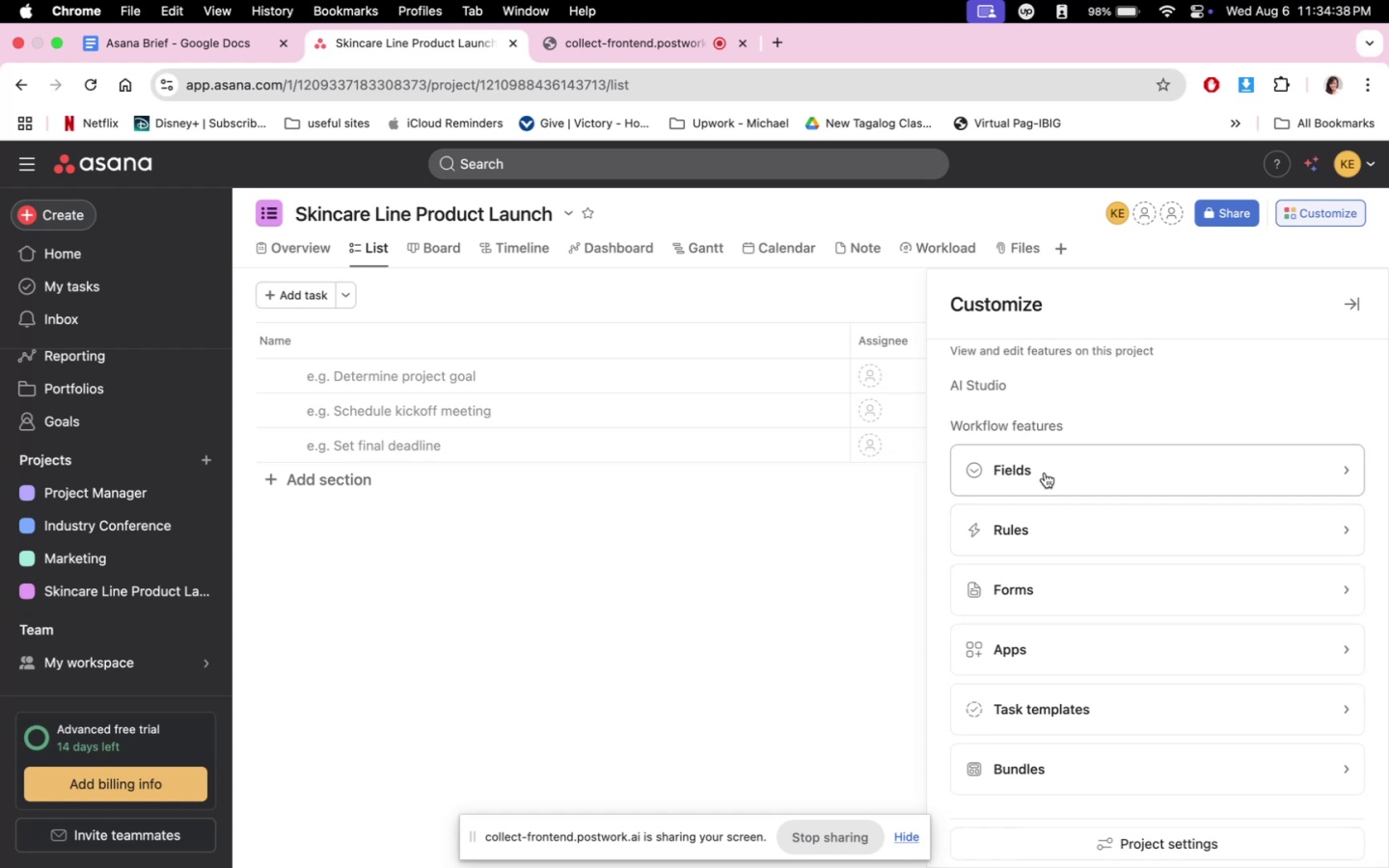 
left_click([1045, 473])
 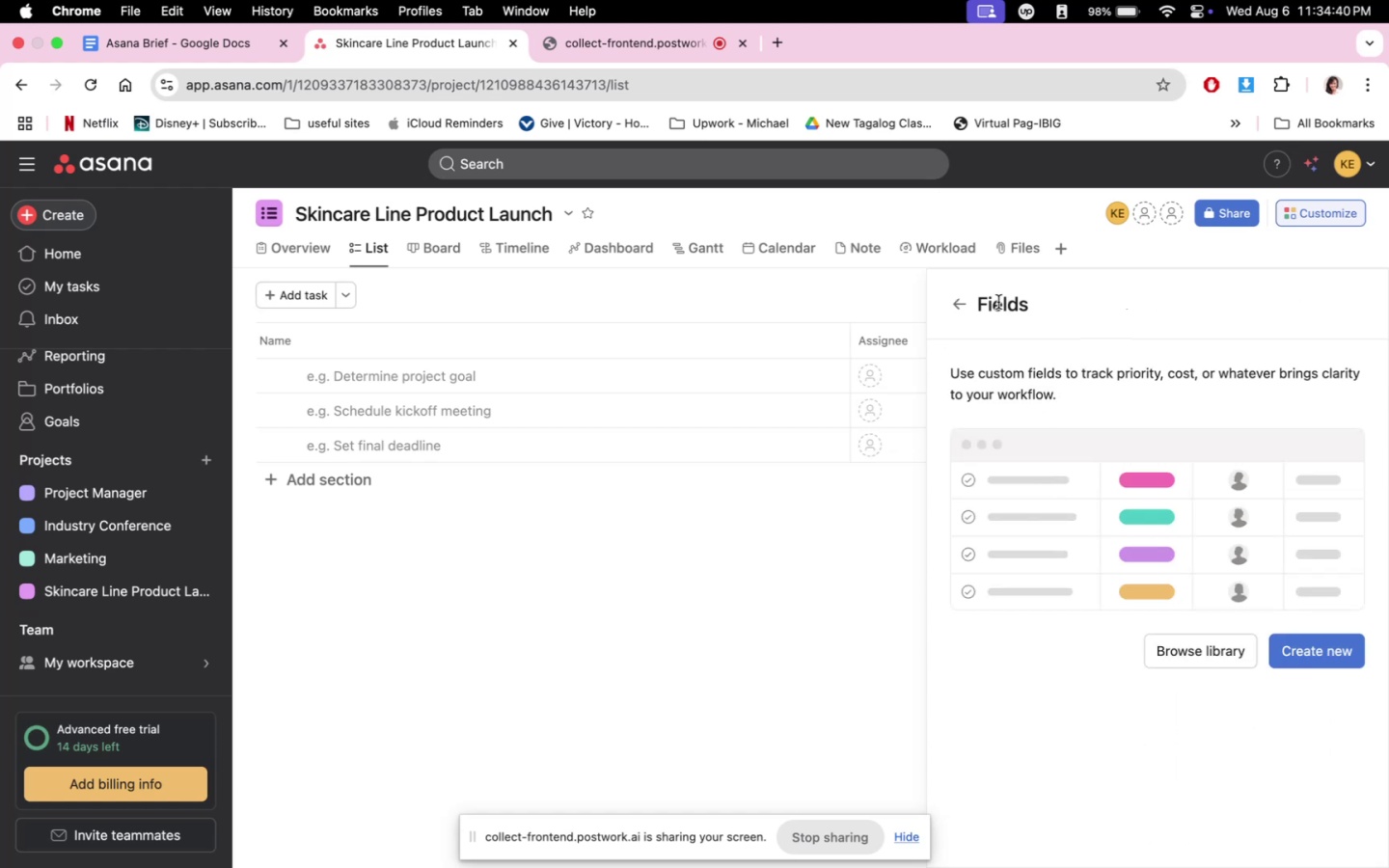 
left_click([967, 308])
 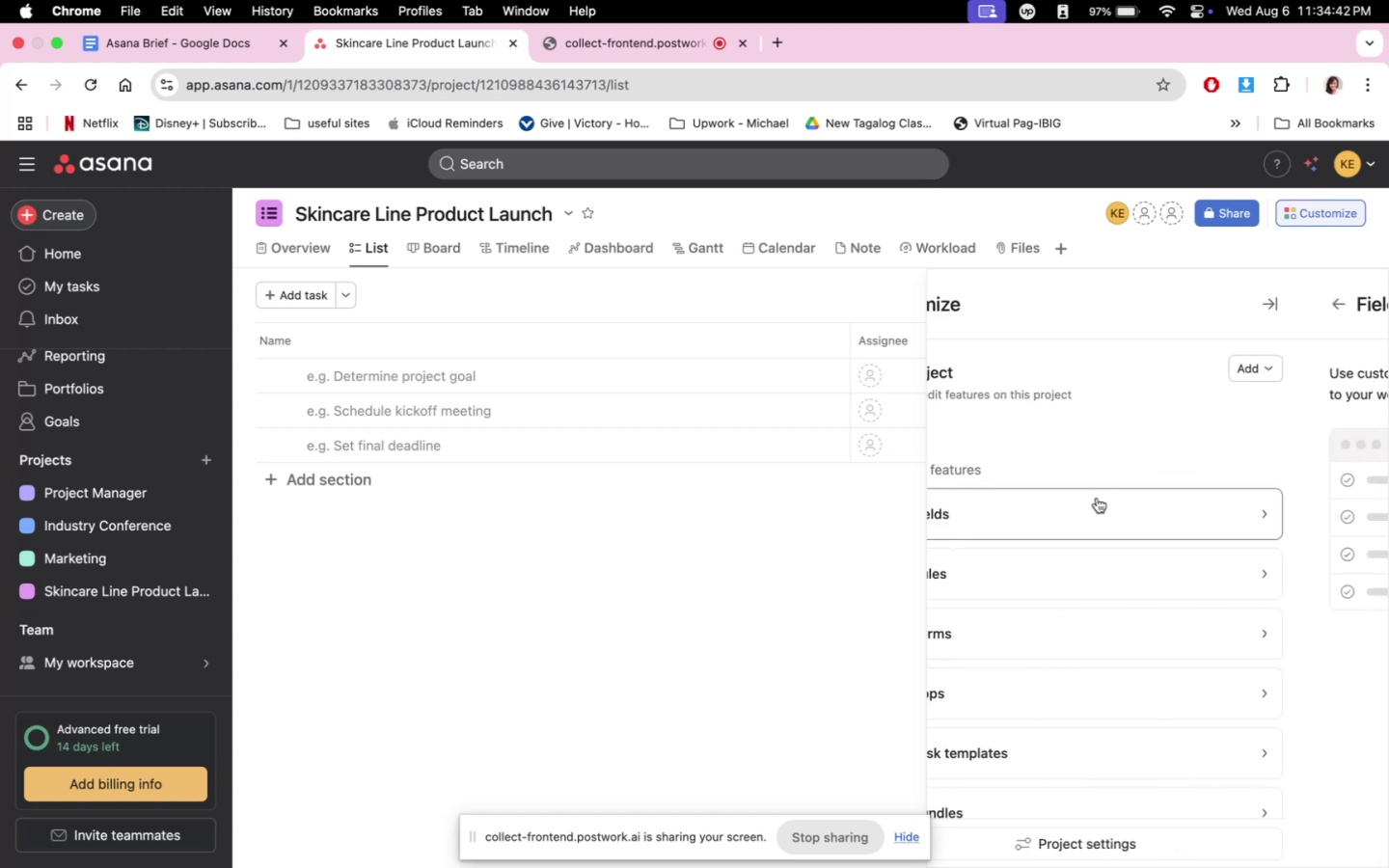 
scroll: coordinate [1138, 534], scroll_direction: down, amount: 1.0
 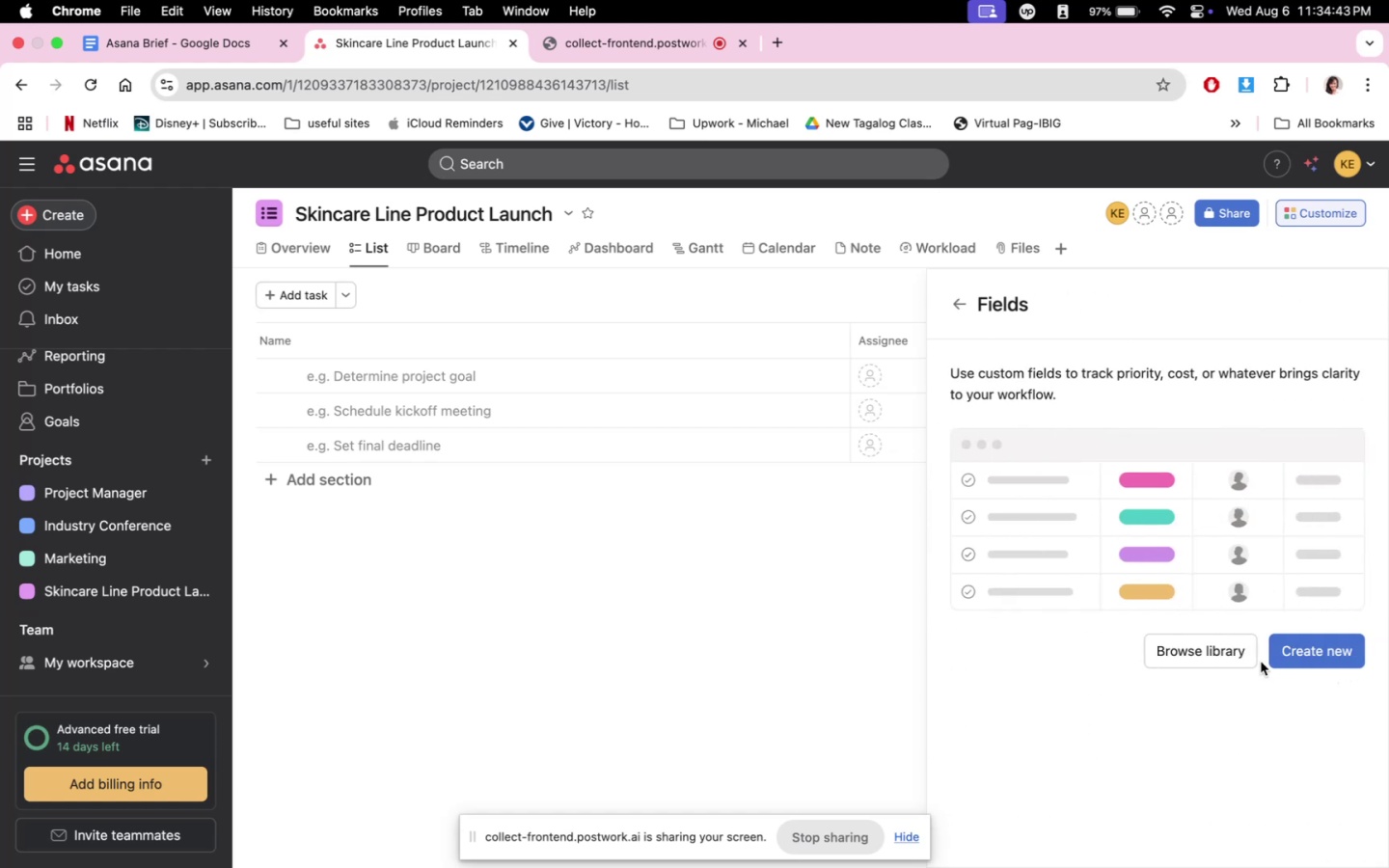 
left_click([1239, 661])
 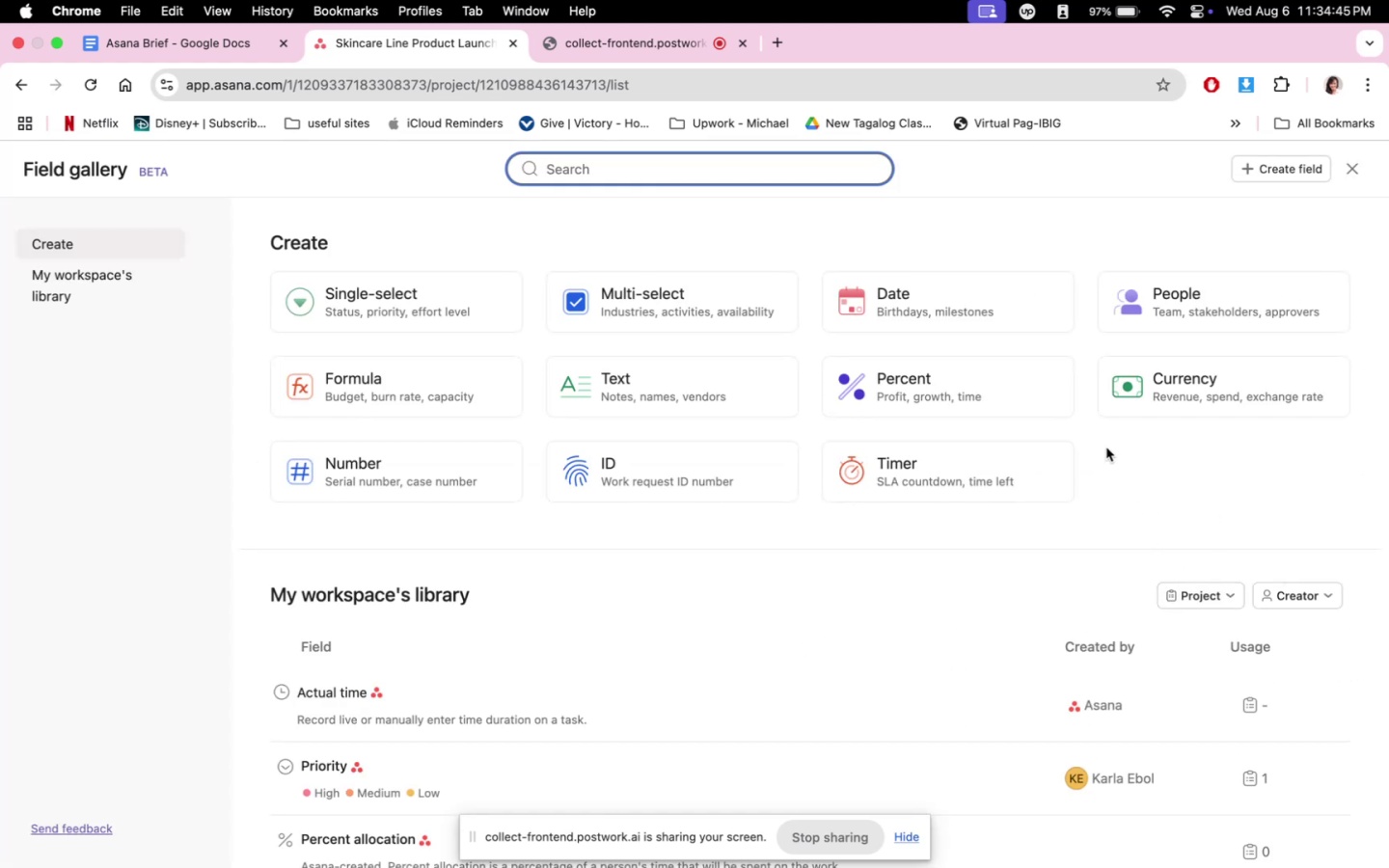 
scroll: coordinate [985, 506], scroll_direction: down, amount: 1.0
 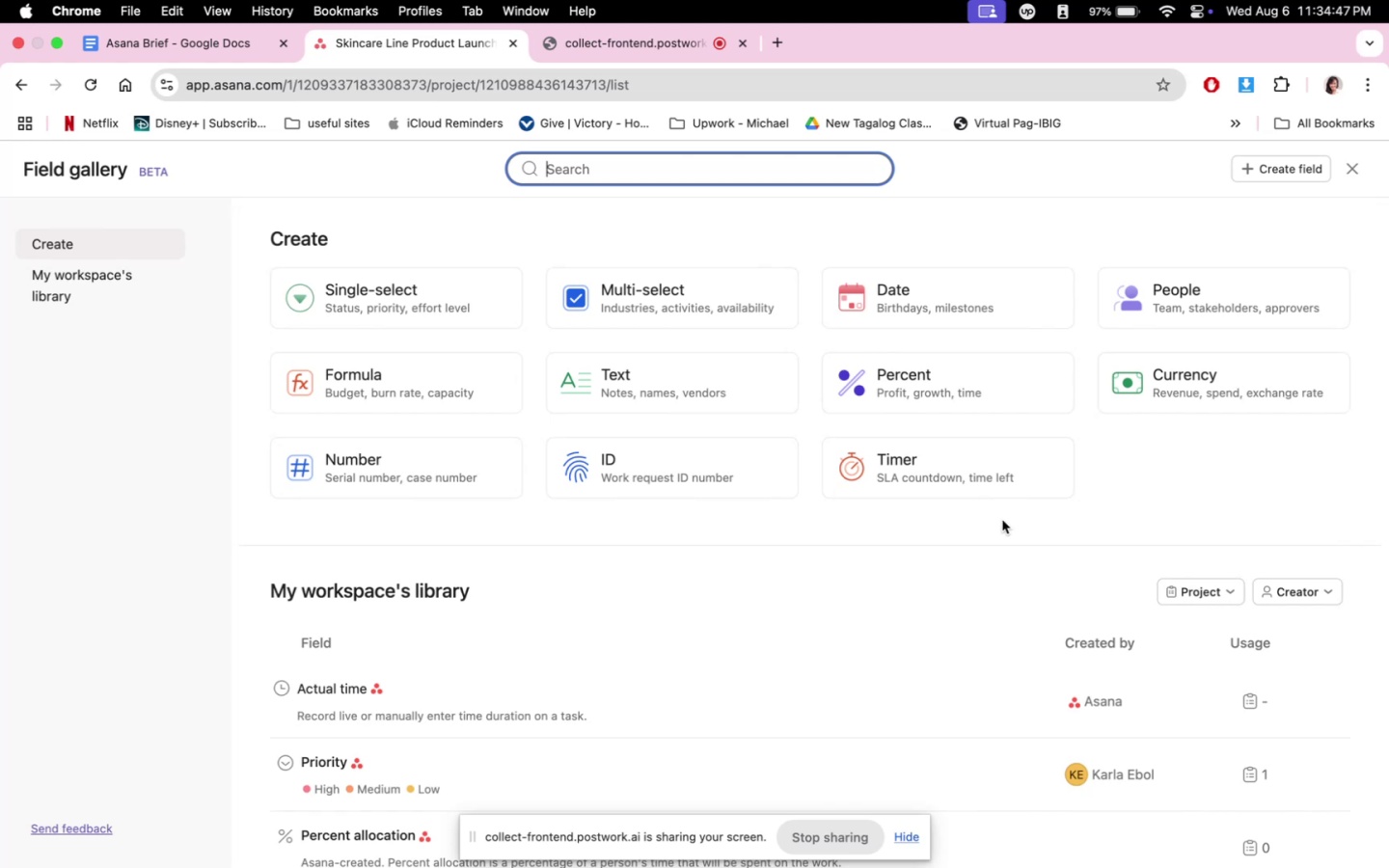 
left_click([1251, 278])
 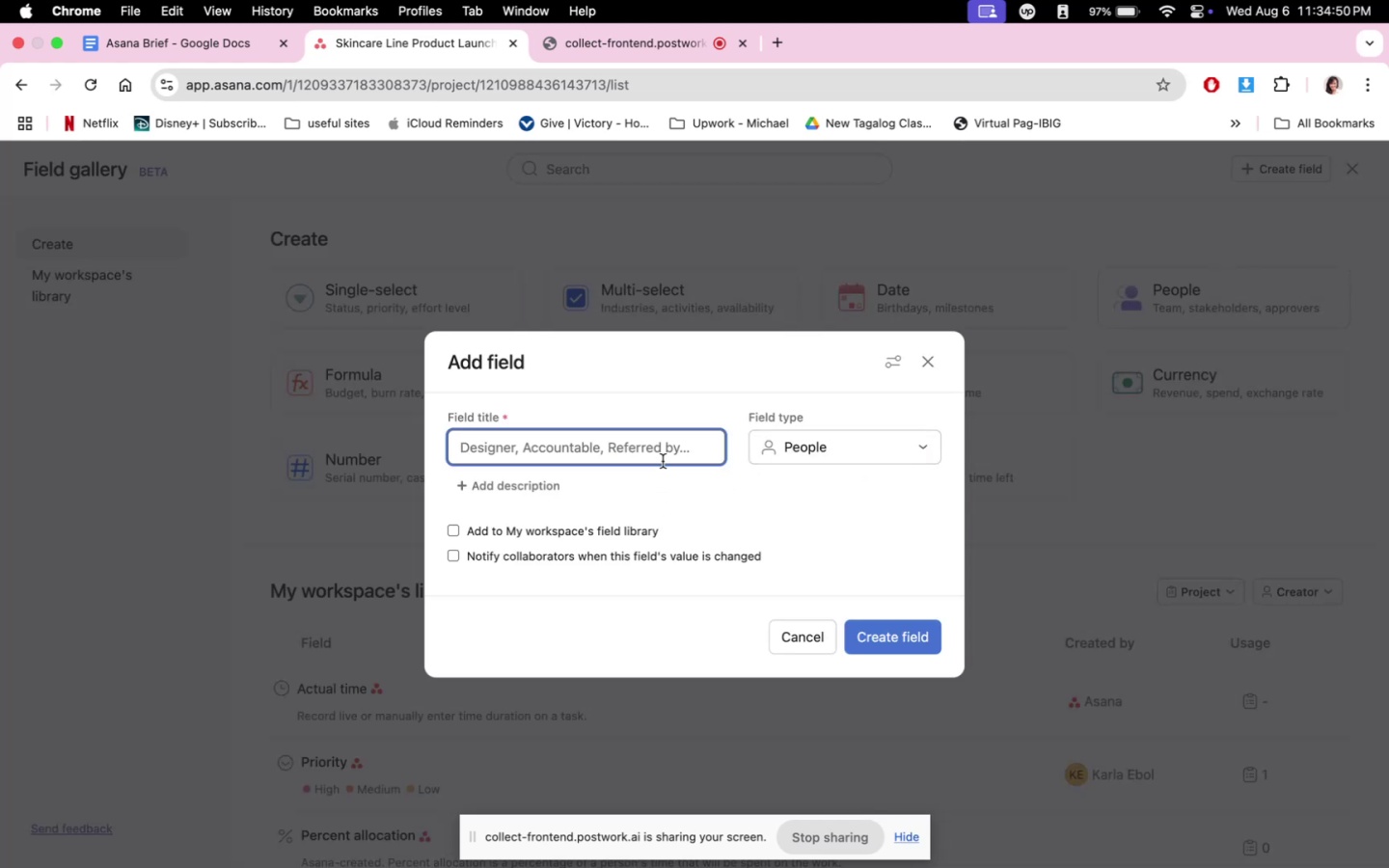 
left_click([836, 447])
 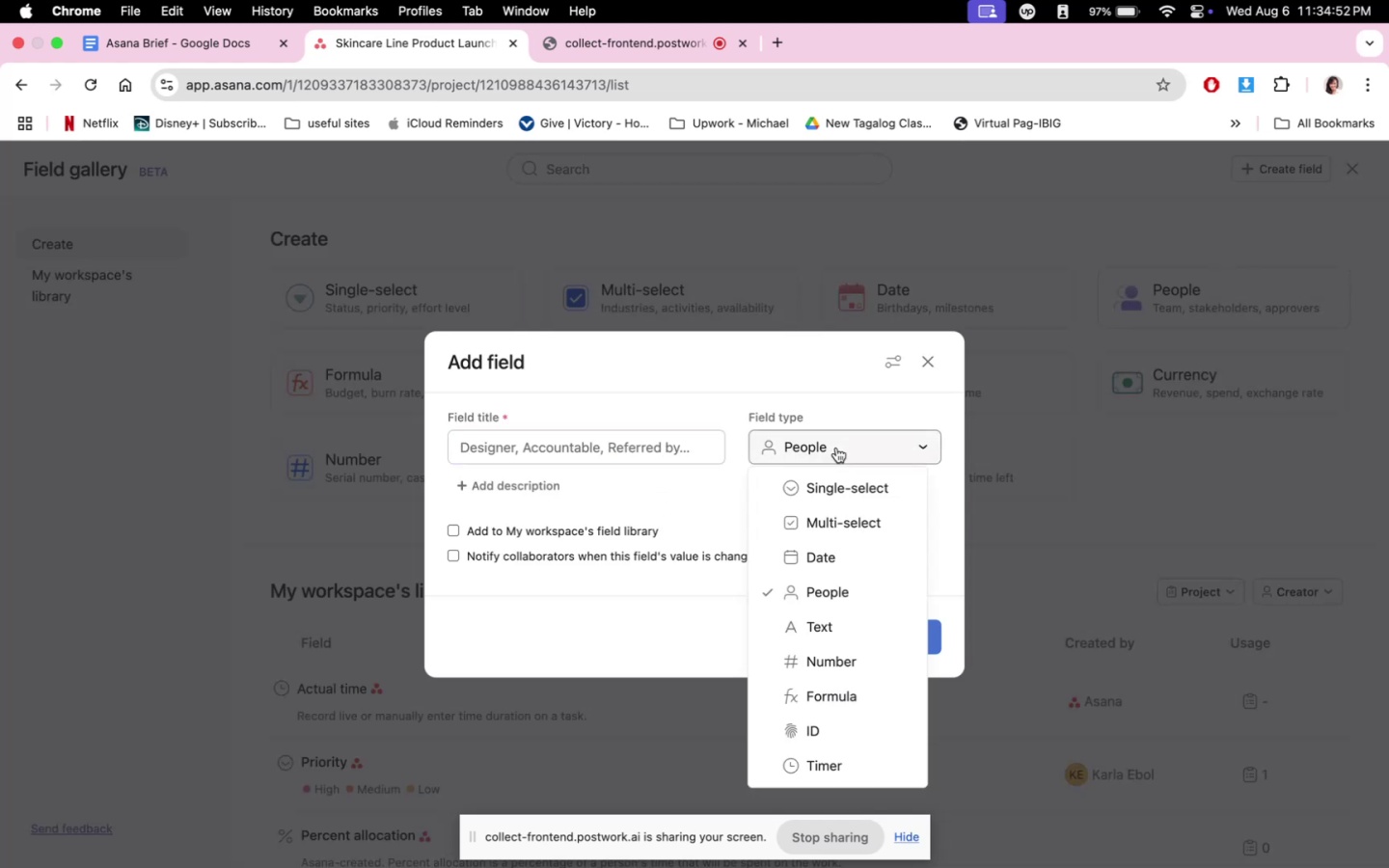 
double_click([621, 443])
 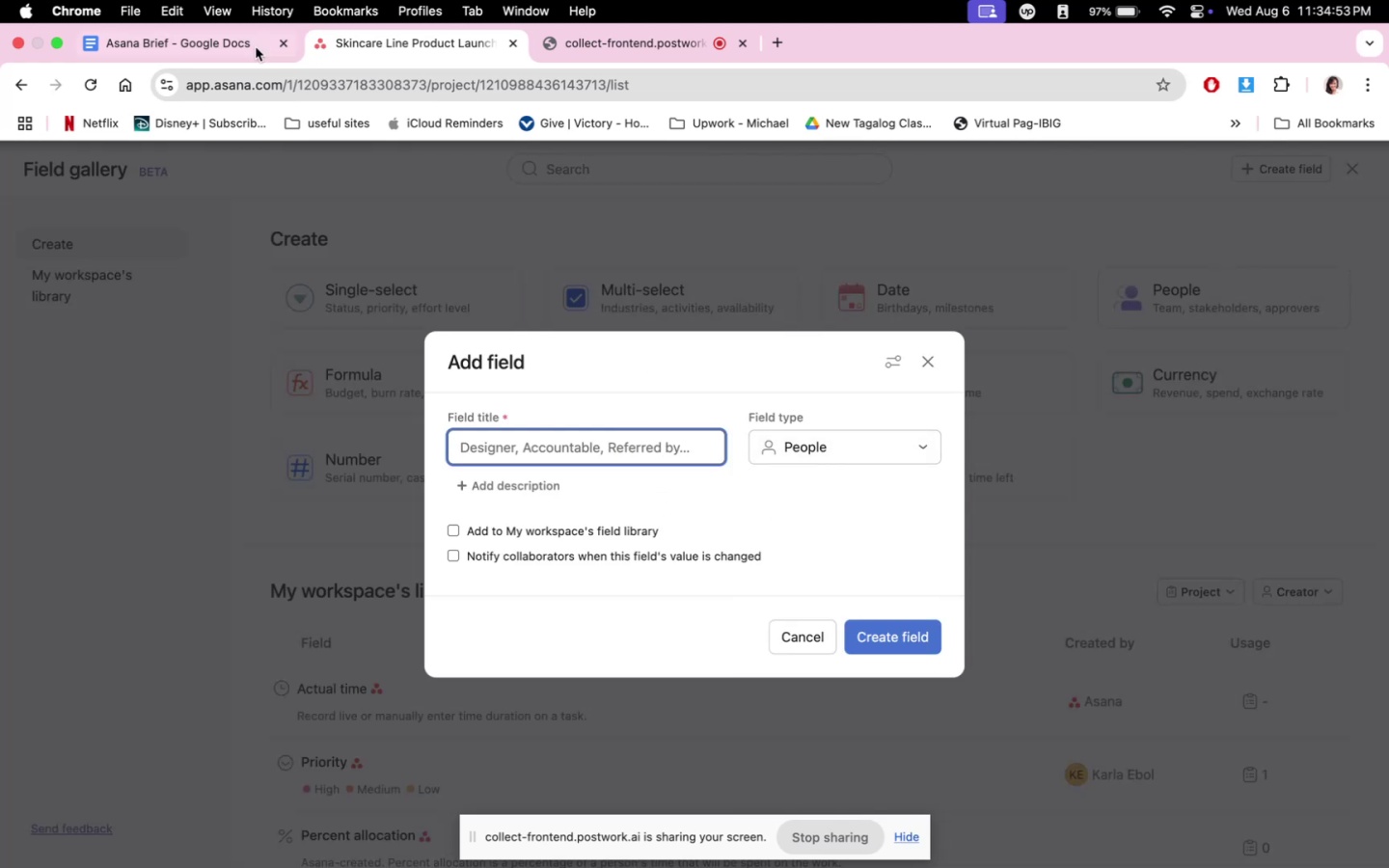 
left_click([216, 46])
 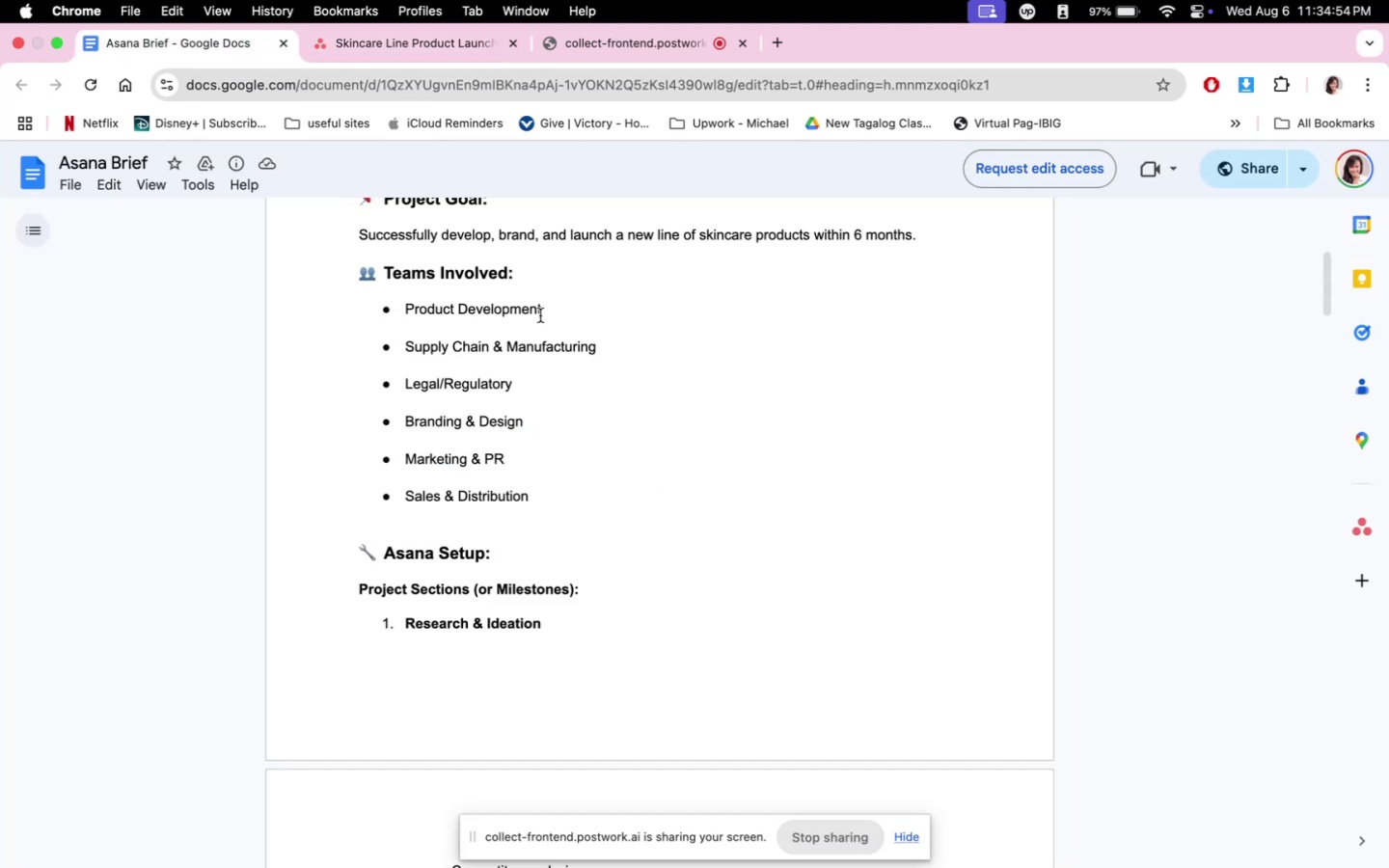 
left_click_drag(start_coordinate=[546, 312], to_coordinate=[390, 308])
 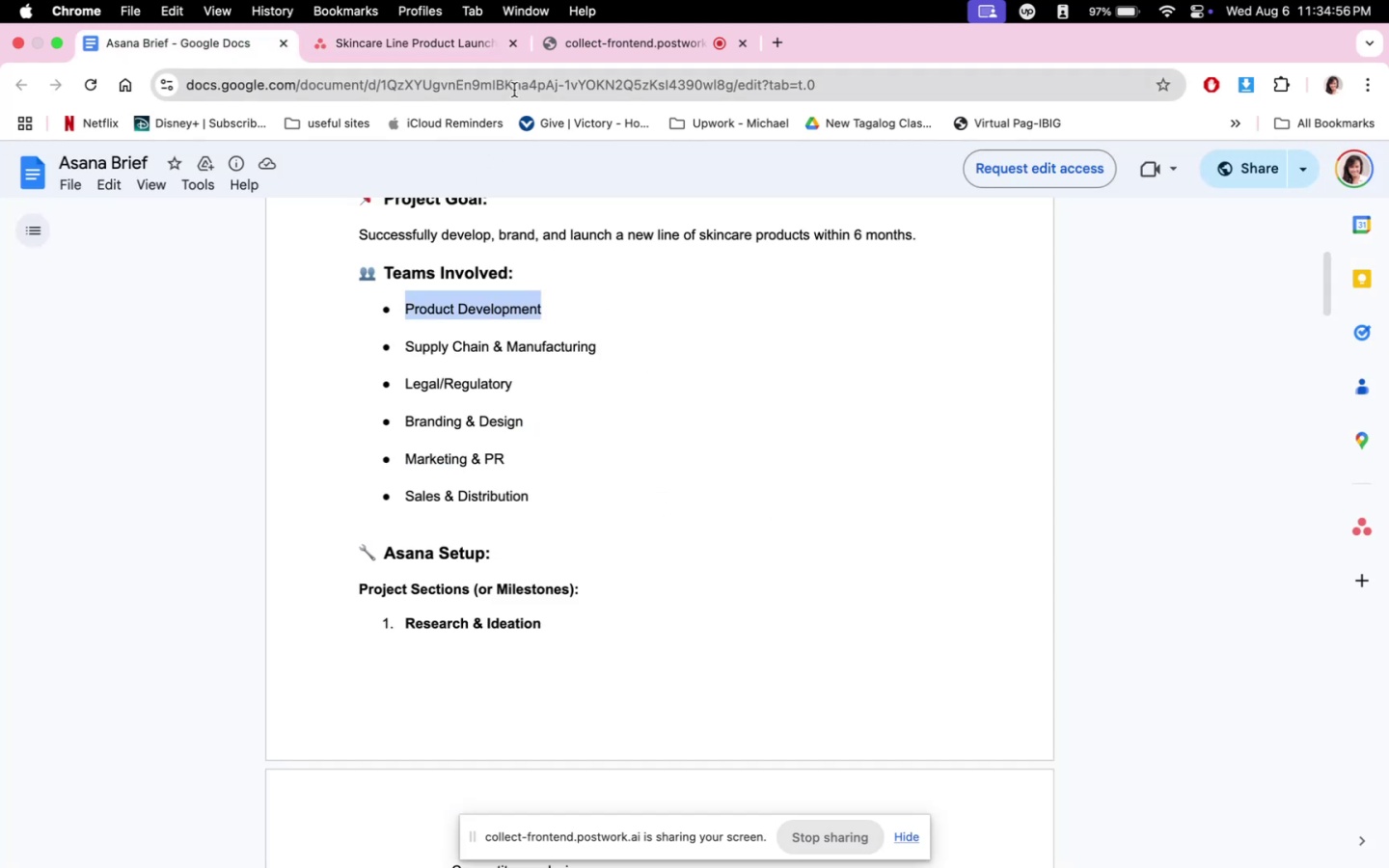 
key(Meta+CommandLeft)
 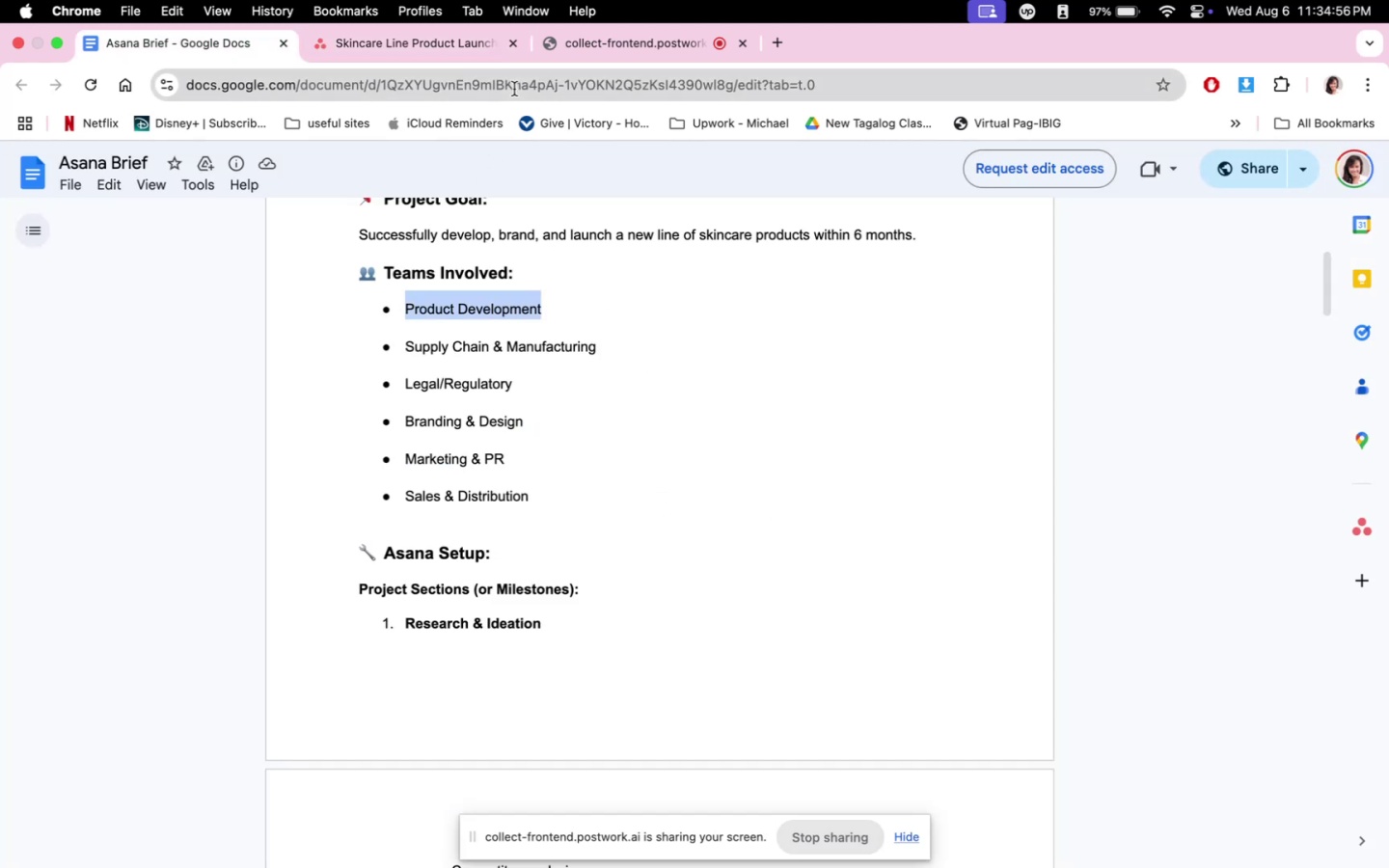 
key(Meta+C)
 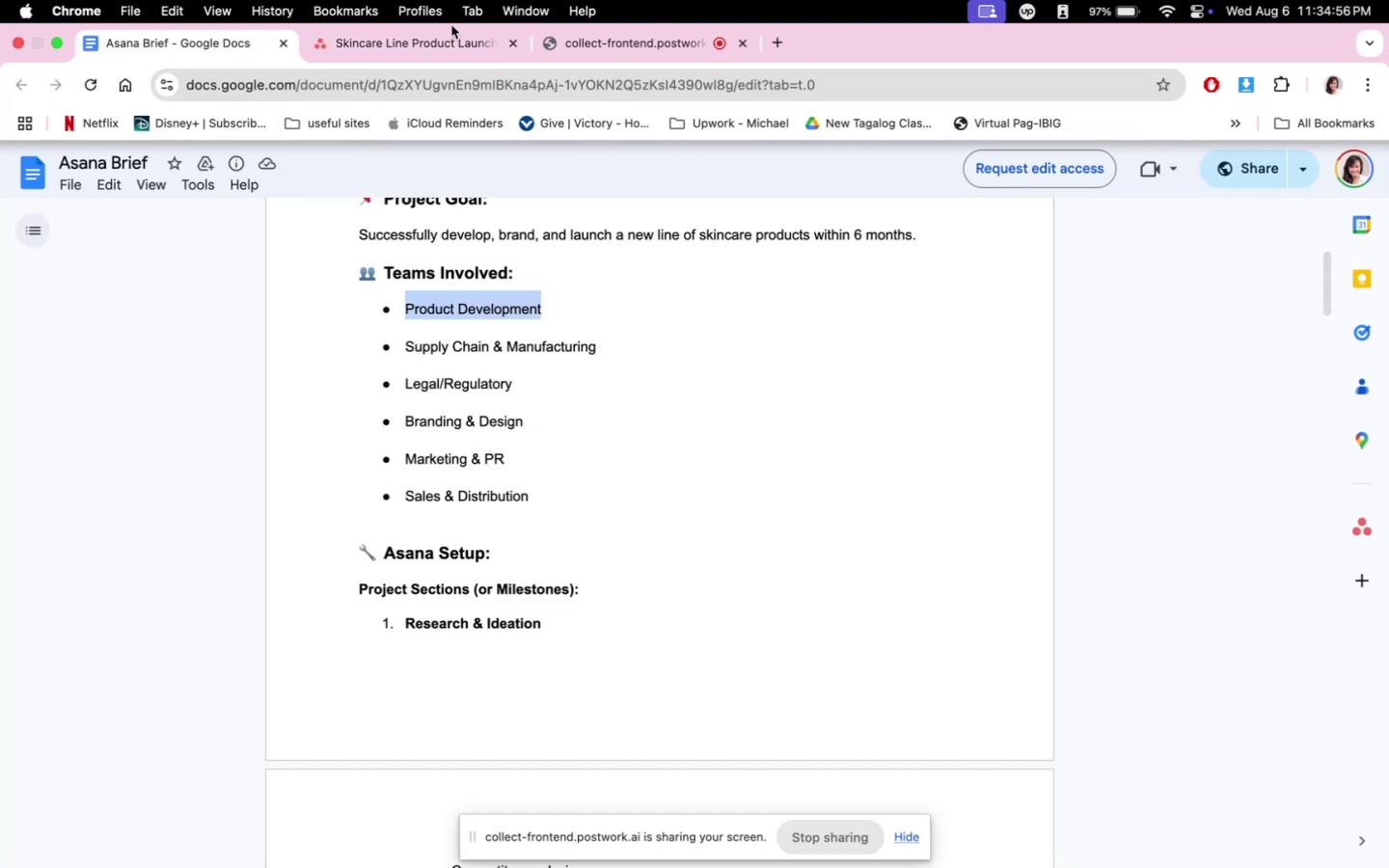 
left_click([449, 25])
 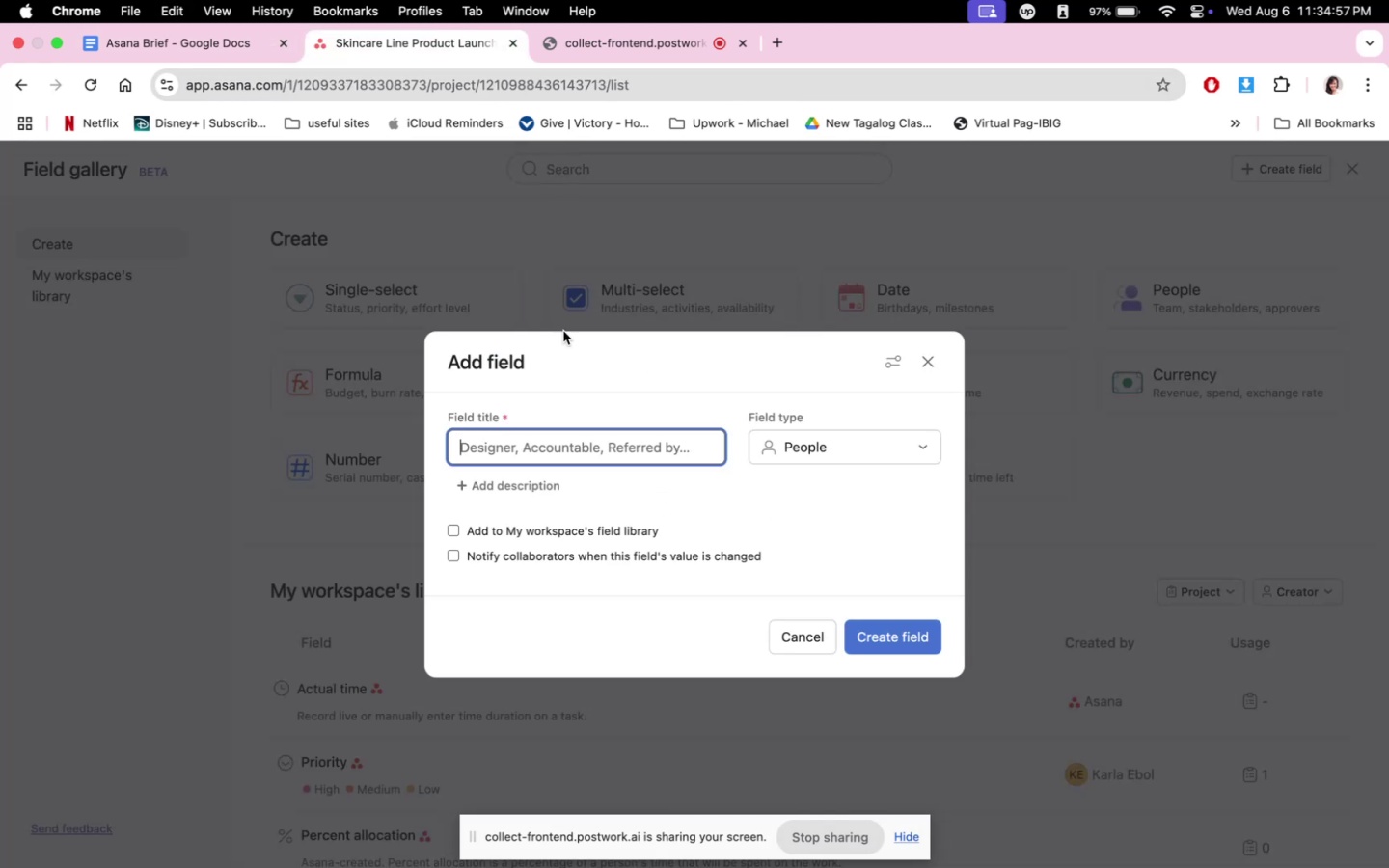 
key(Meta+CommandLeft)
 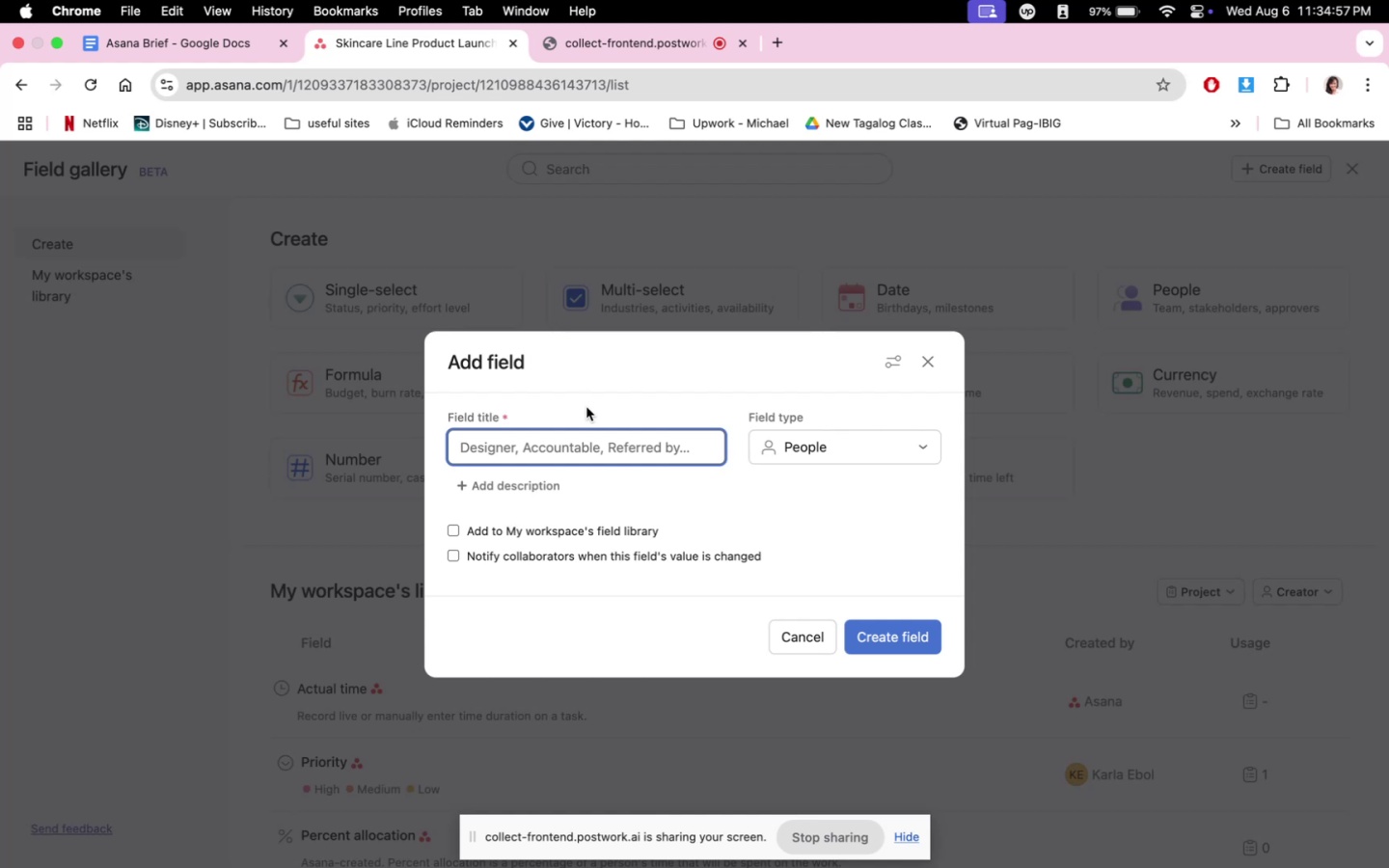 
key(Meta+V)
 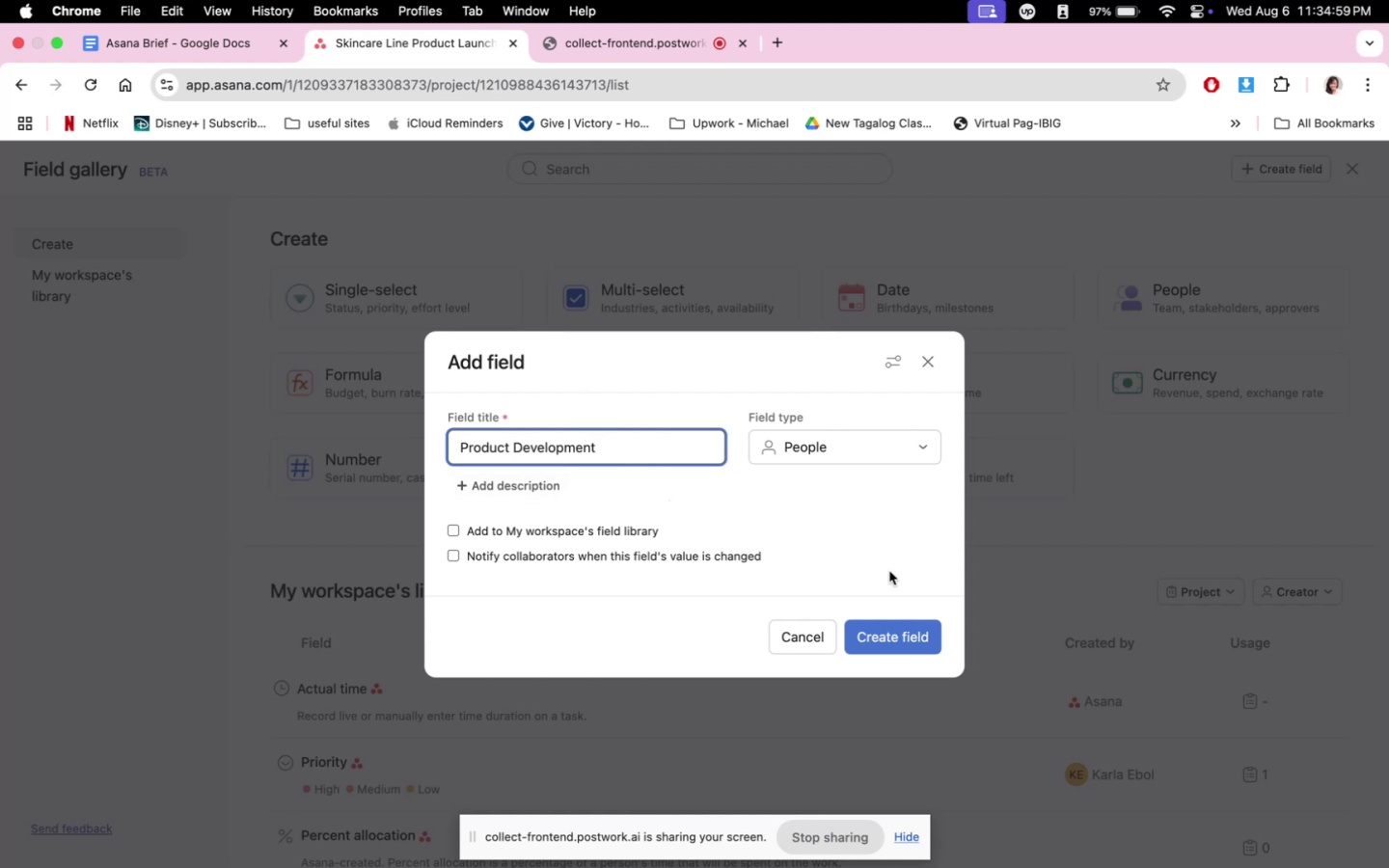 
left_click([917, 635])
 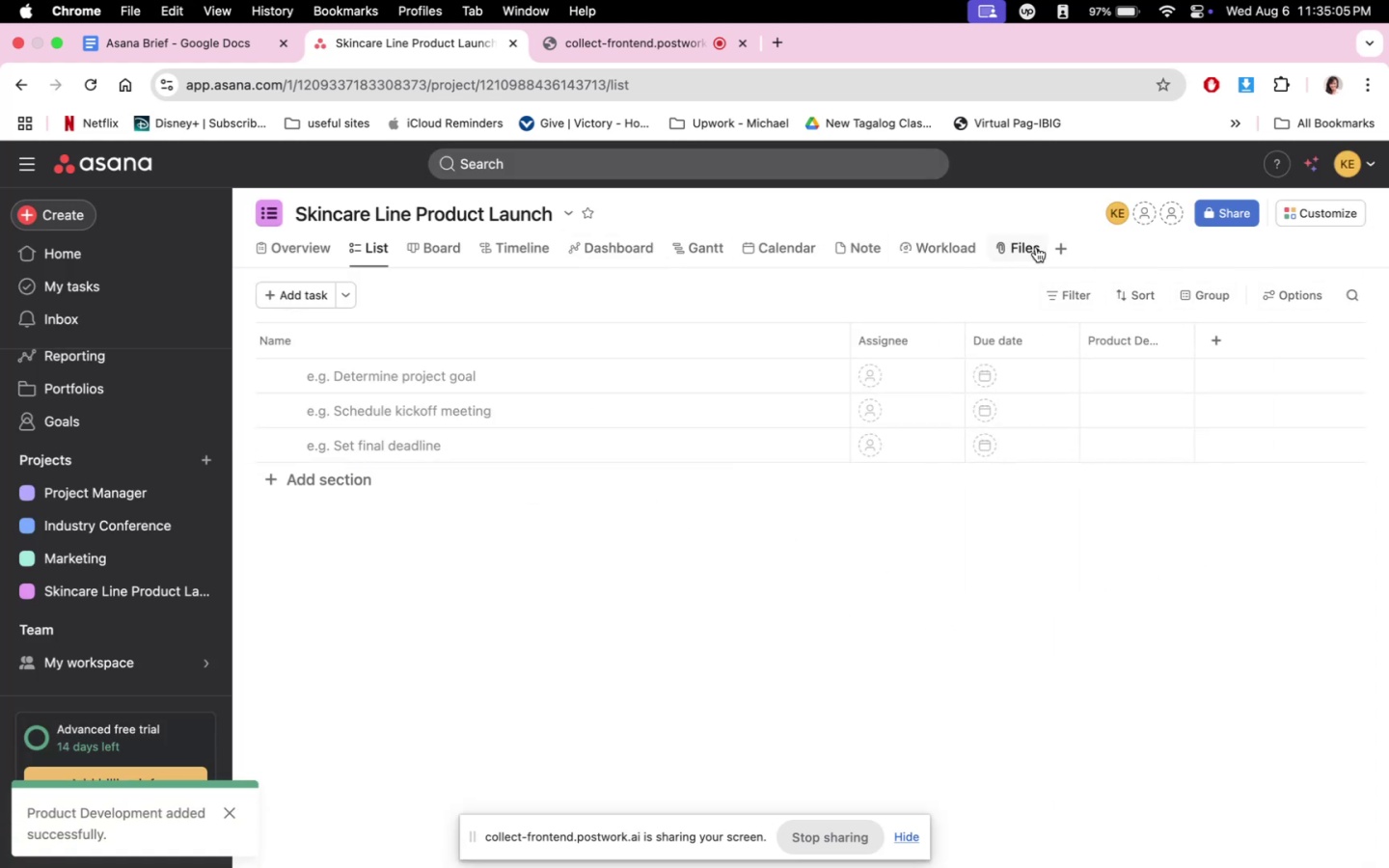 
wait(7.23)
 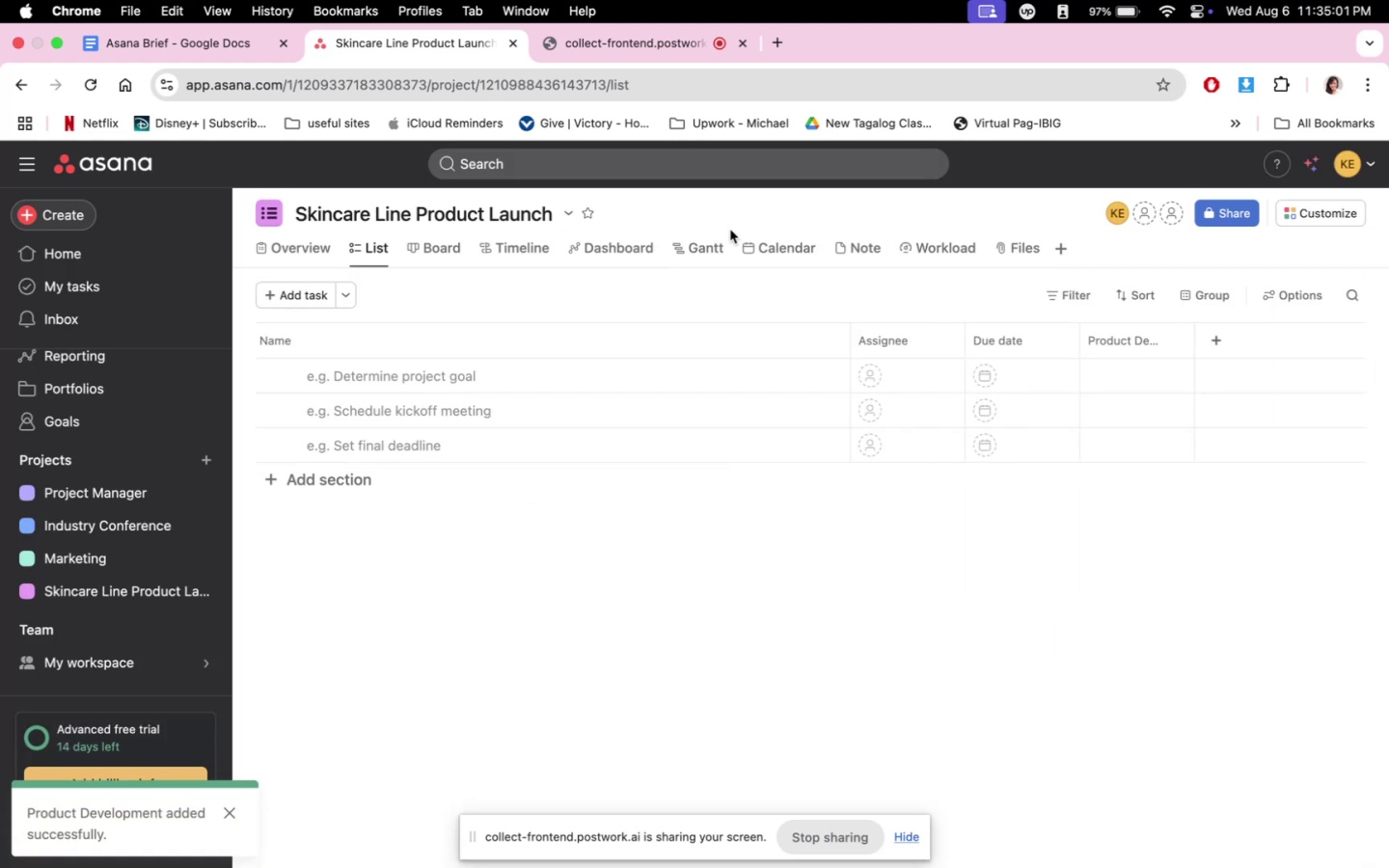 
left_click([1297, 218])
 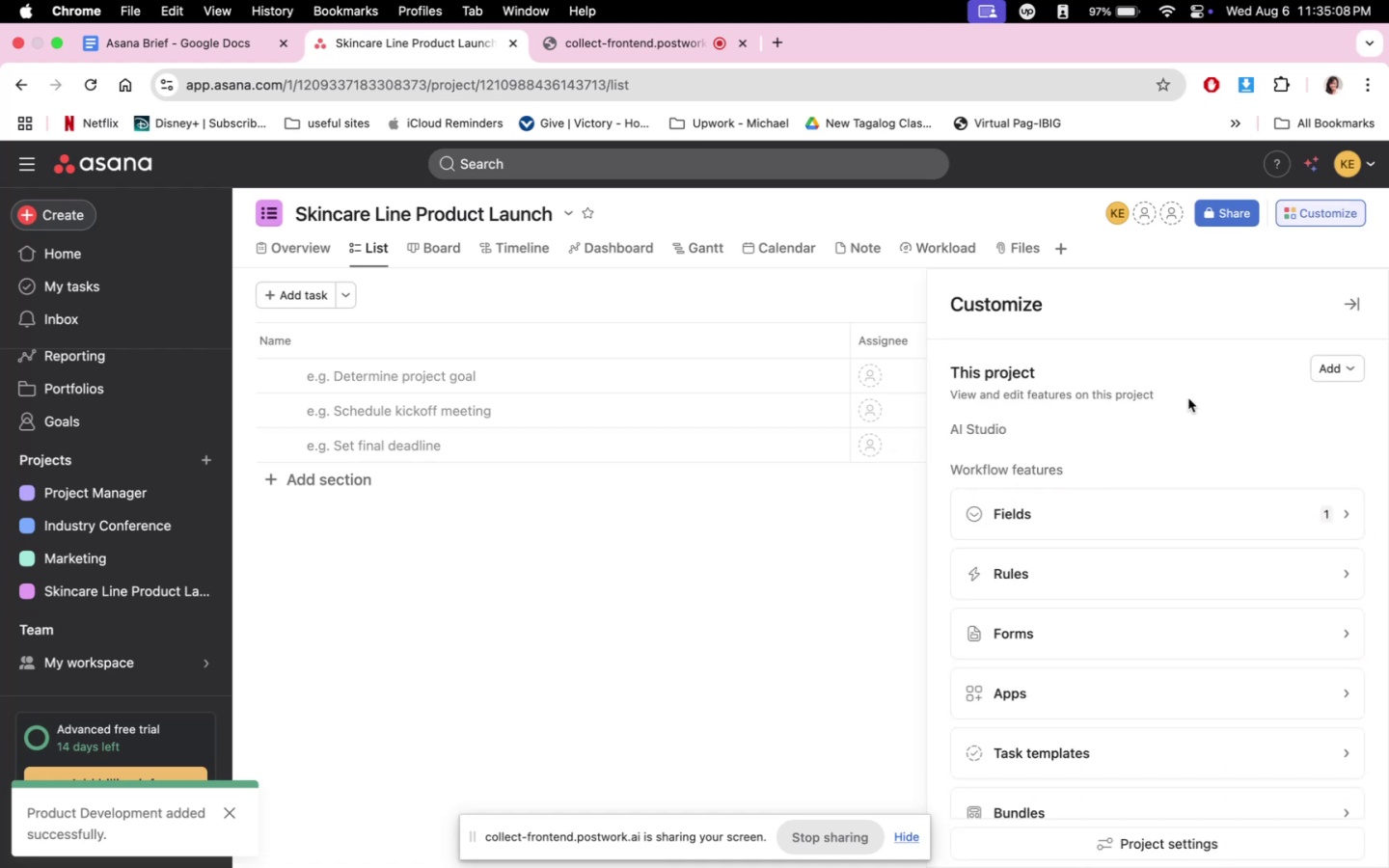 
left_click([1170, 530])
 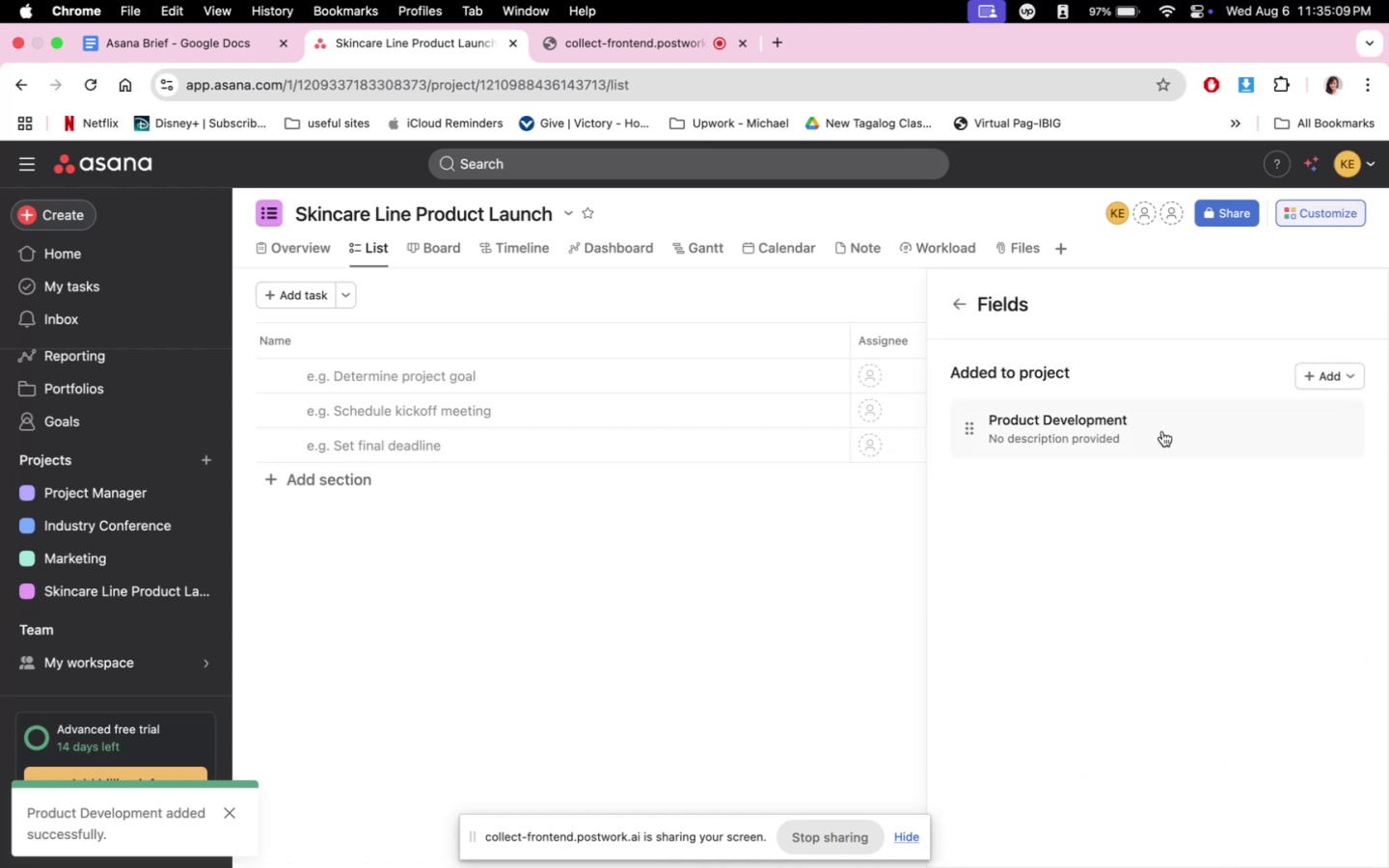 
left_click([1162, 431])
 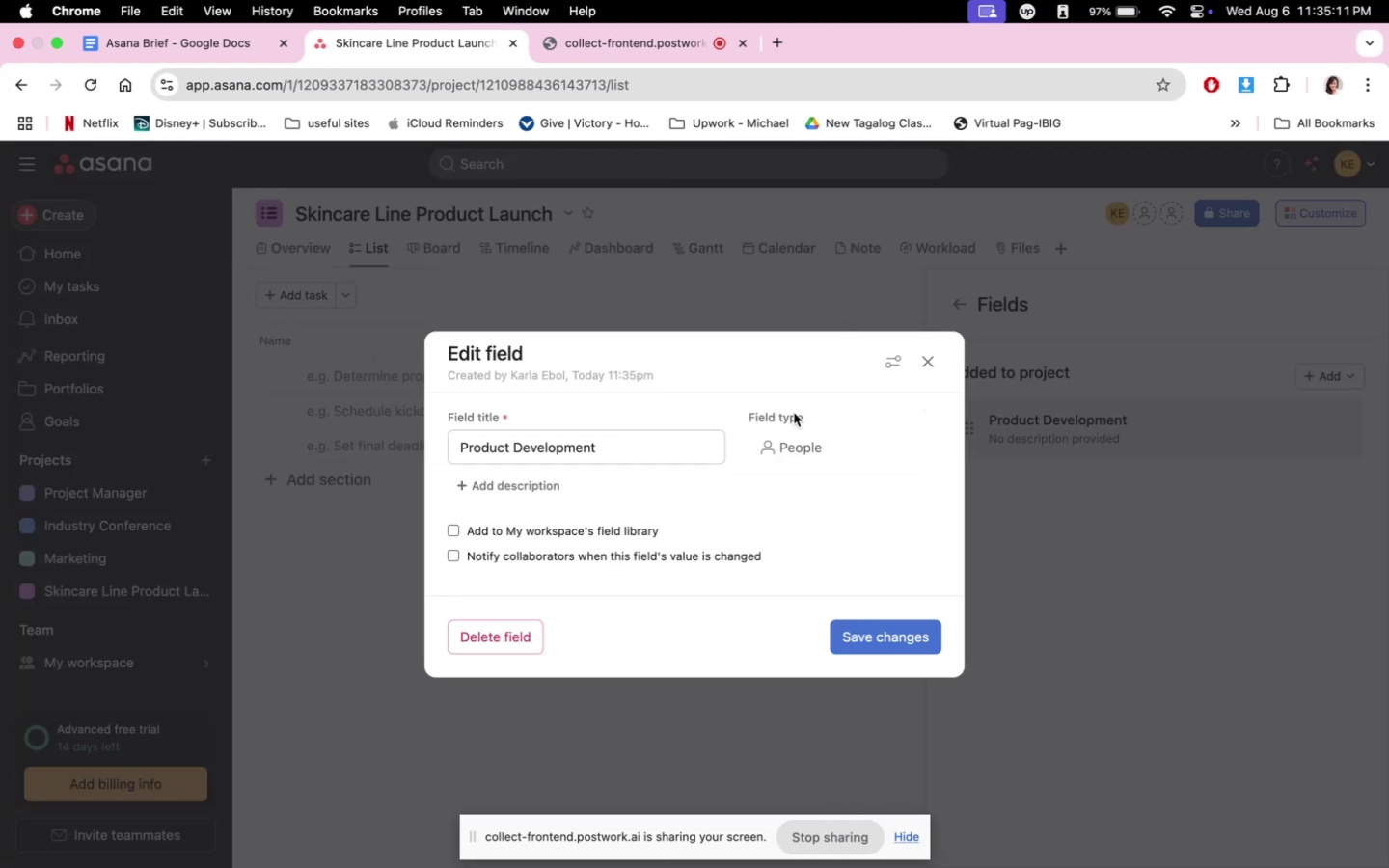 
left_click([788, 435])
 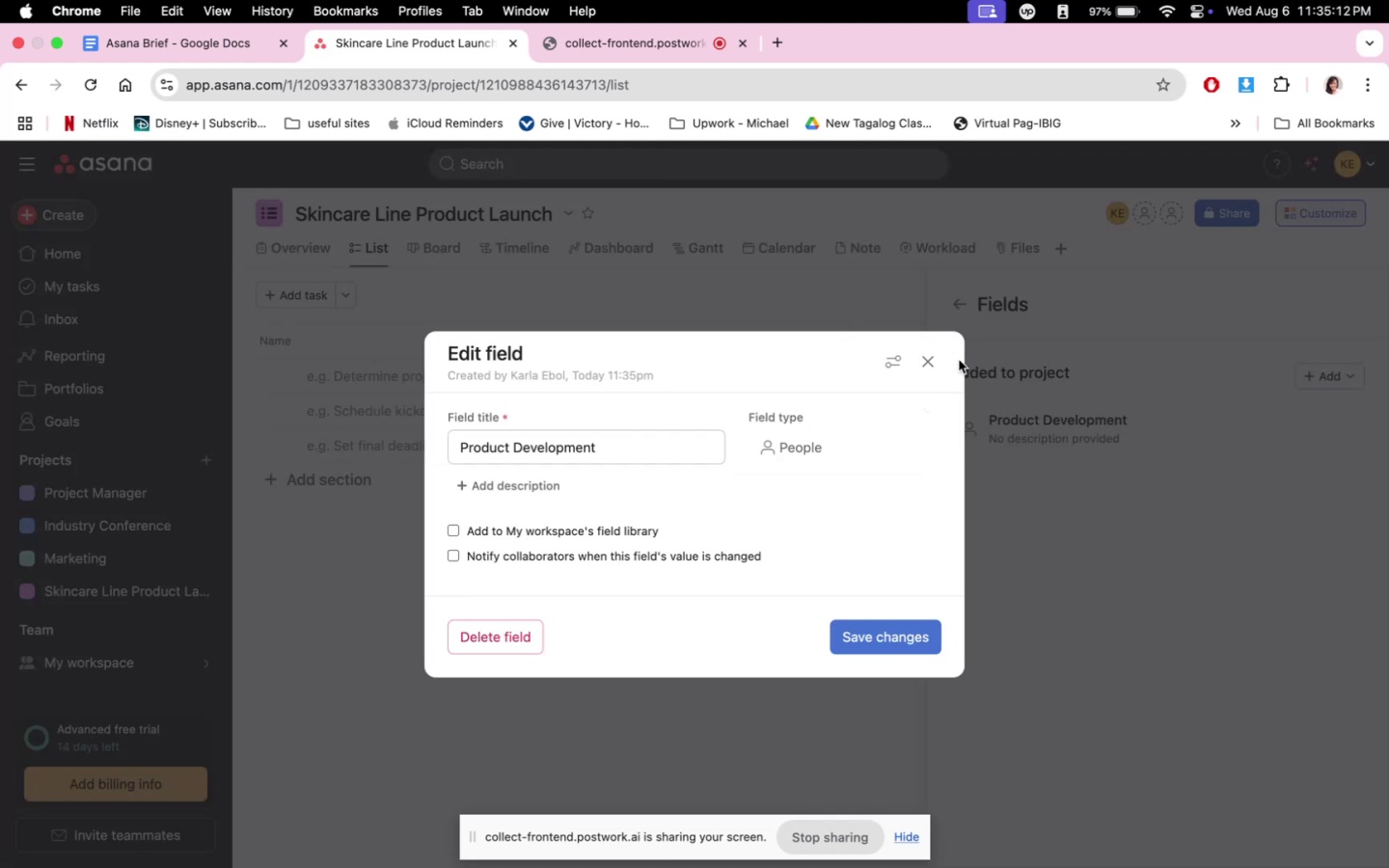 
left_click([936, 358])
 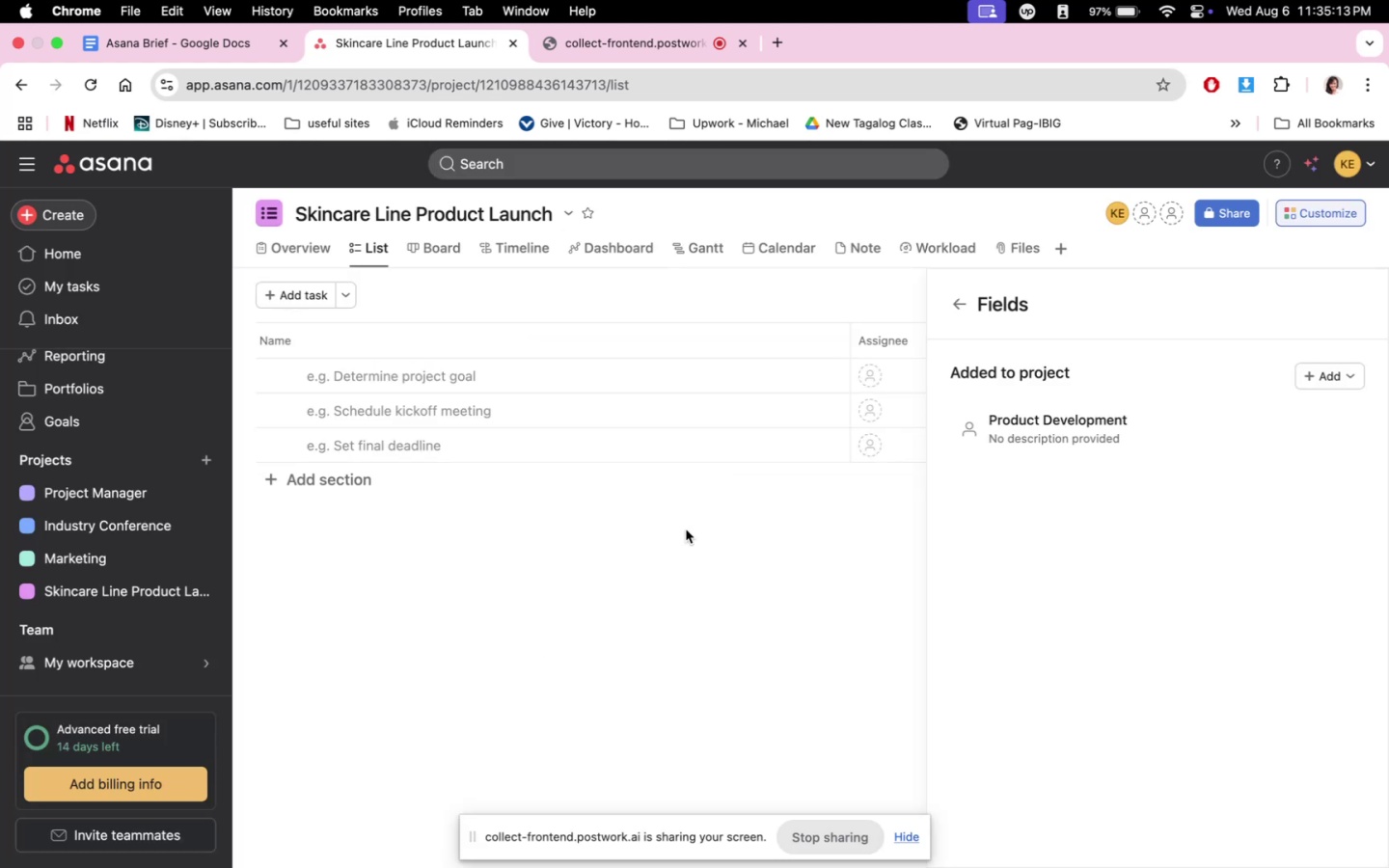 
double_click([686, 529])
 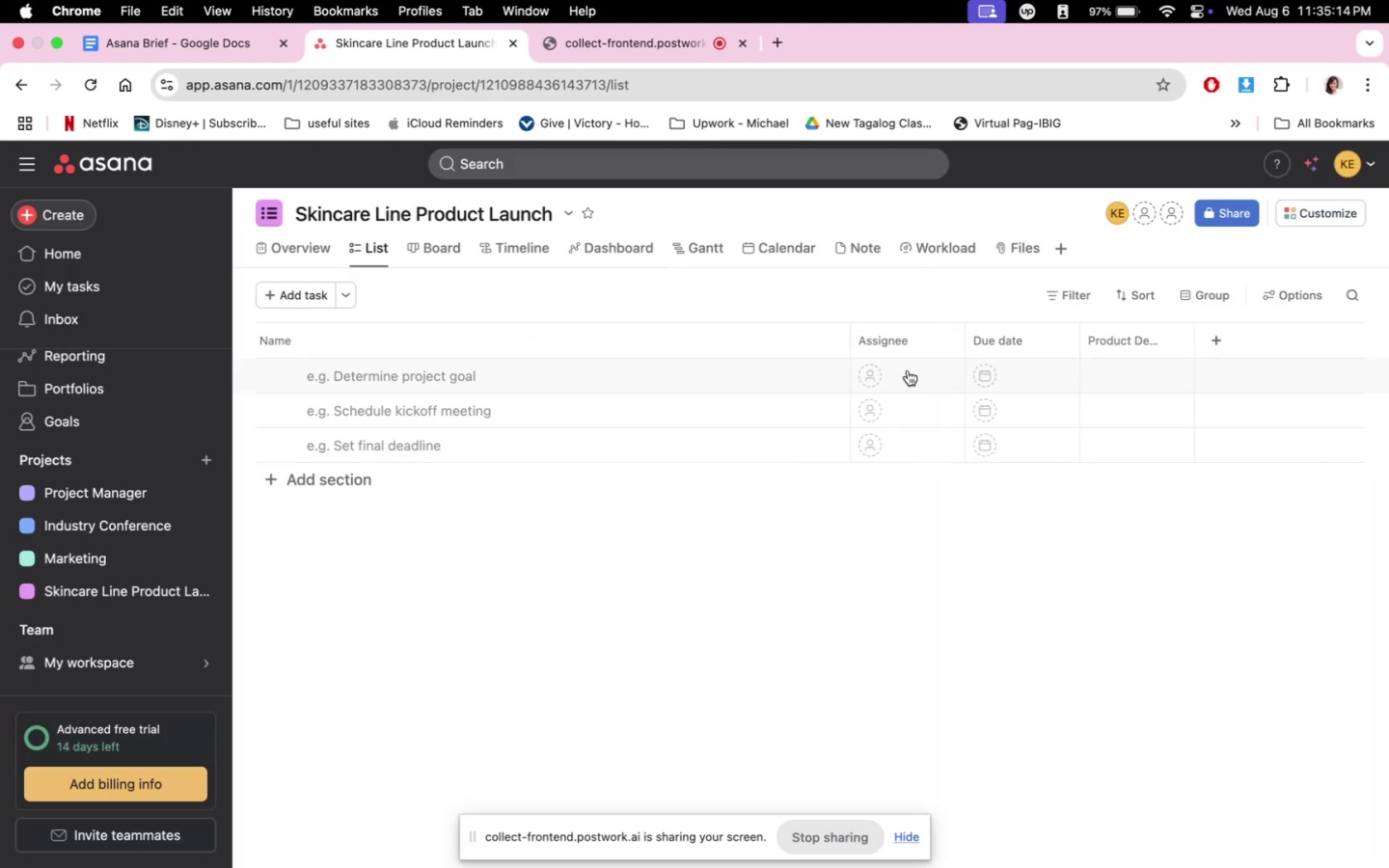 
left_click([870, 369])
 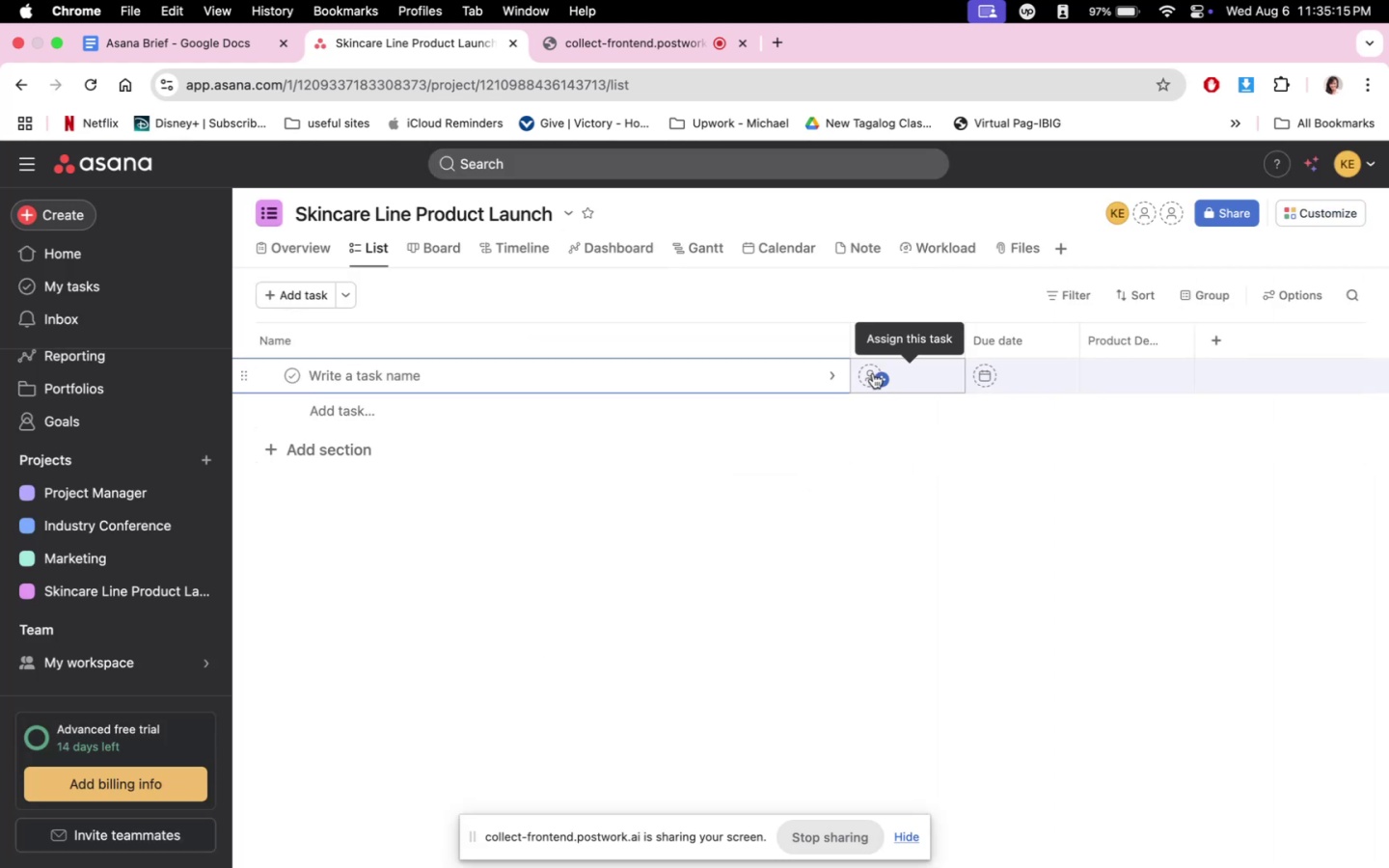 
left_click([873, 378])
 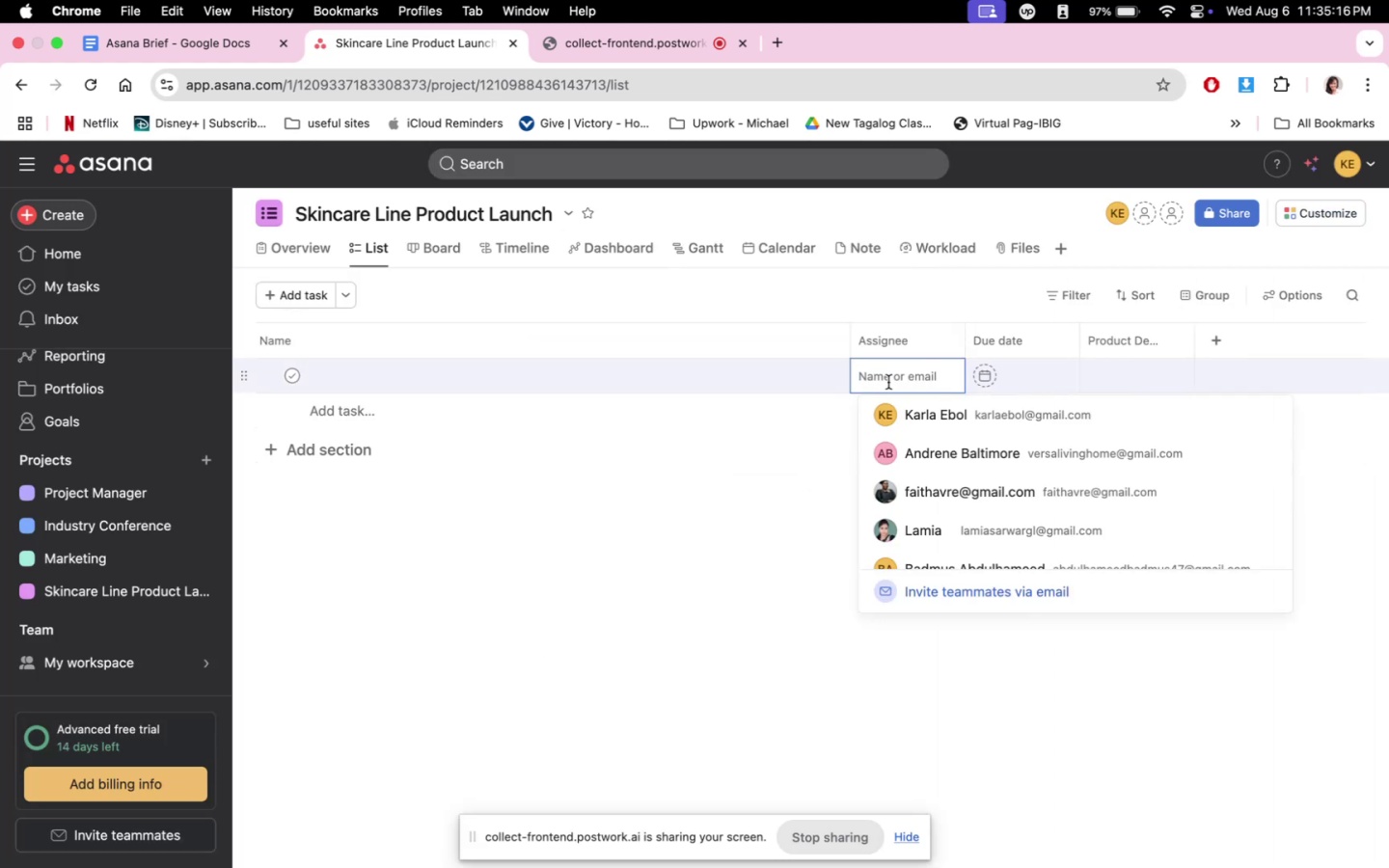 
scroll: coordinate [1001, 493], scroll_direction: down, amount: 8.0
 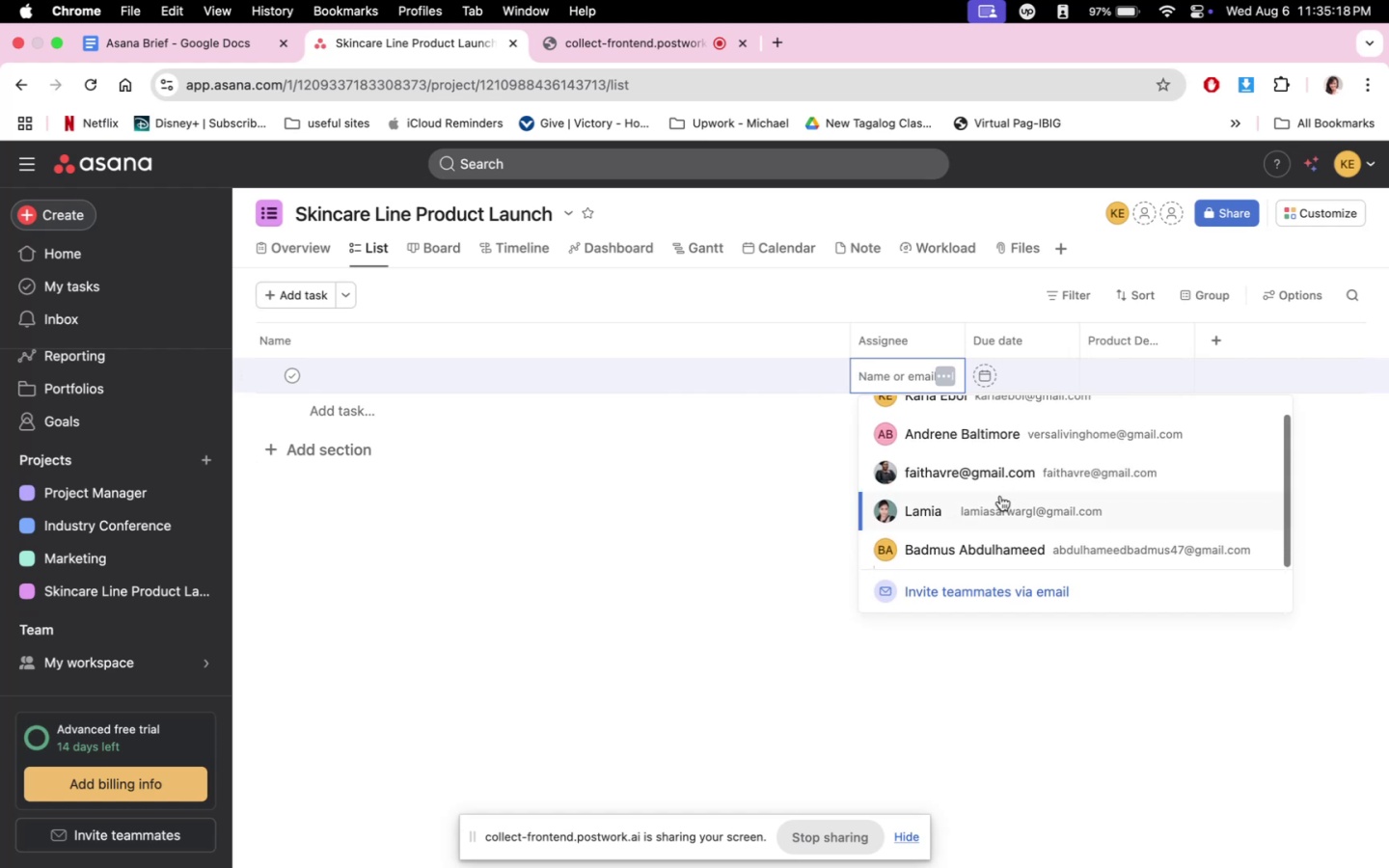 
scroll: coordinate [1000, 496], scroll_direction: none, amount: 0.0
 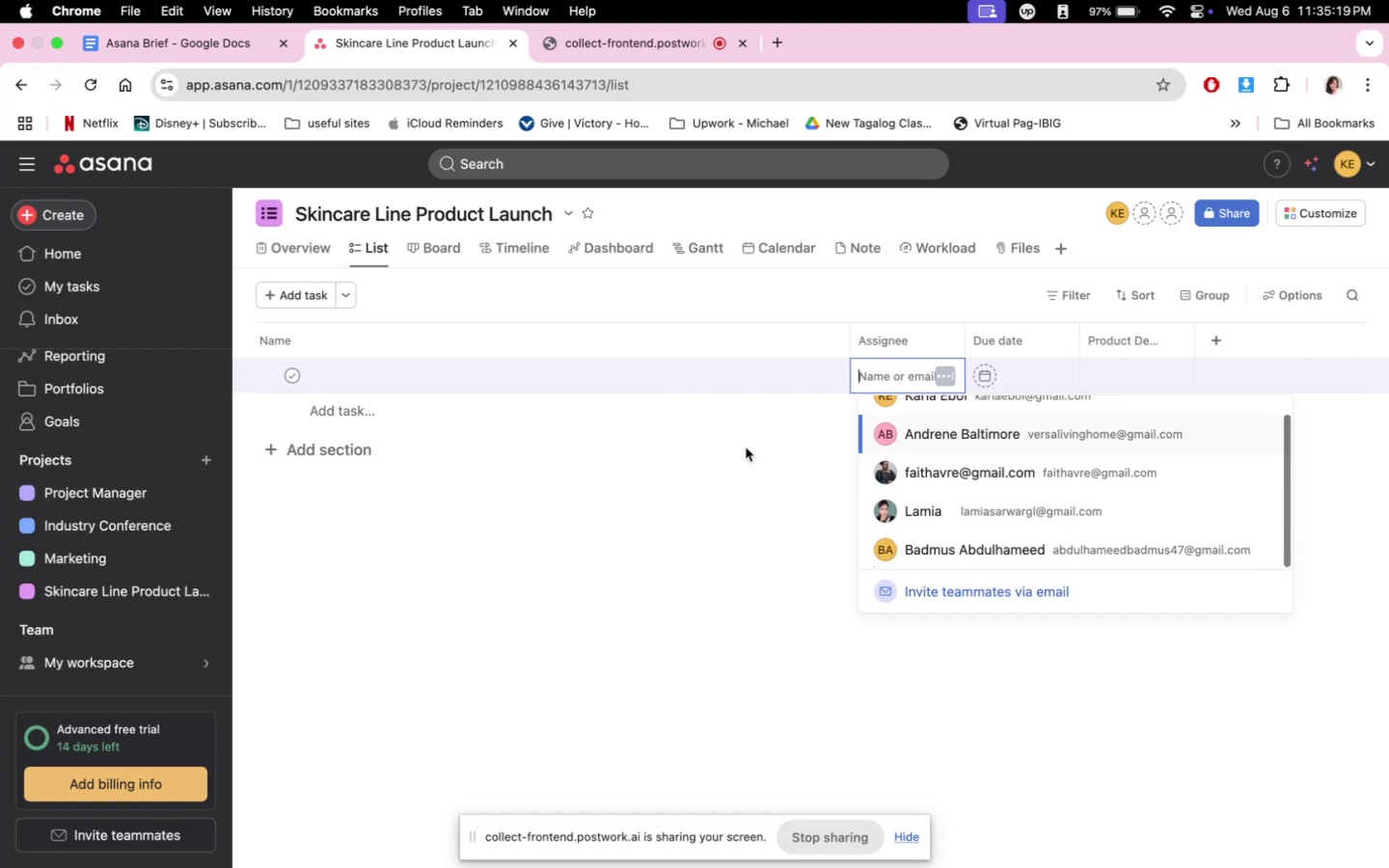 
left_click([728, 448])
 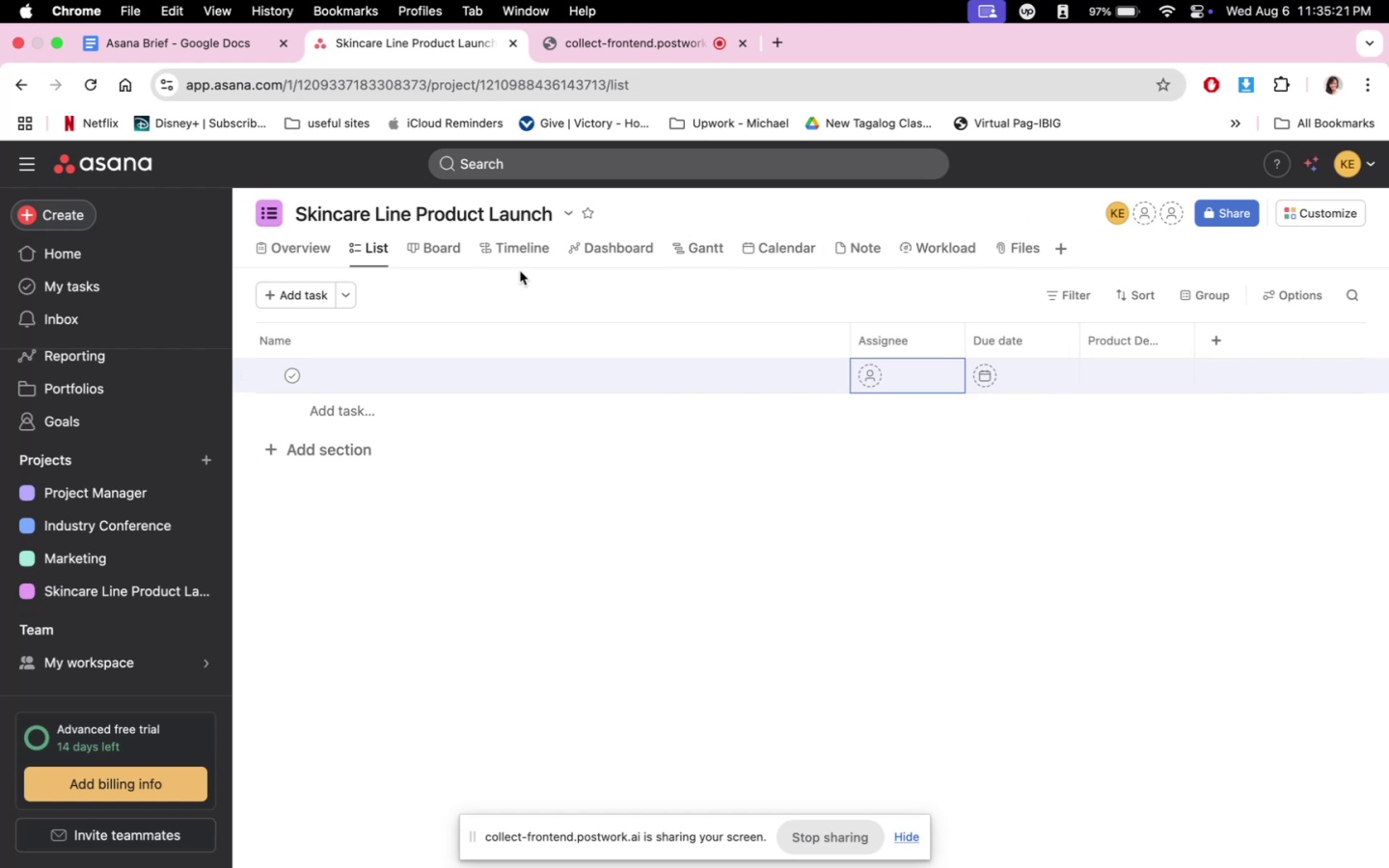 
left_click([638, 254])
 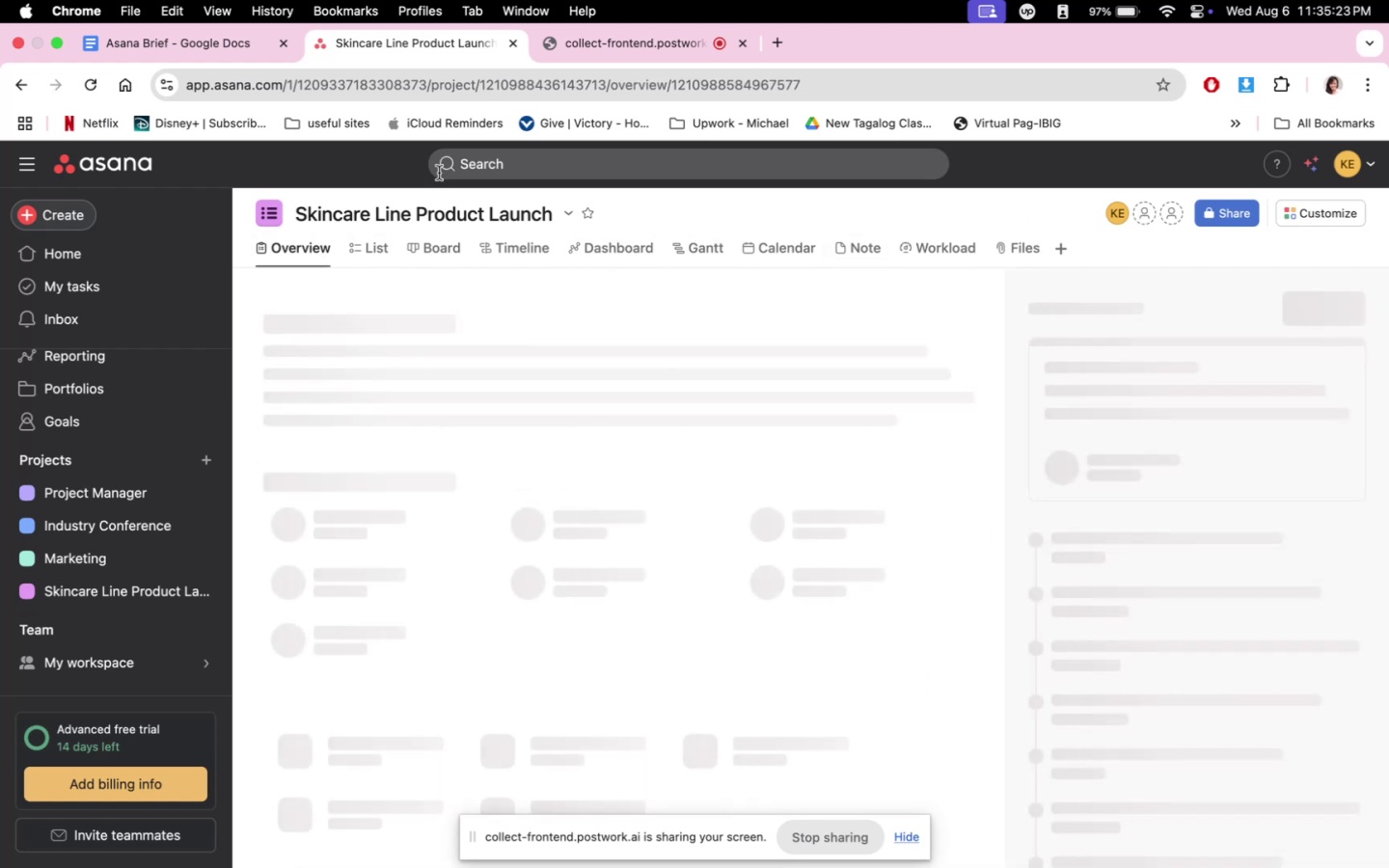 
double_click([347, 253])
 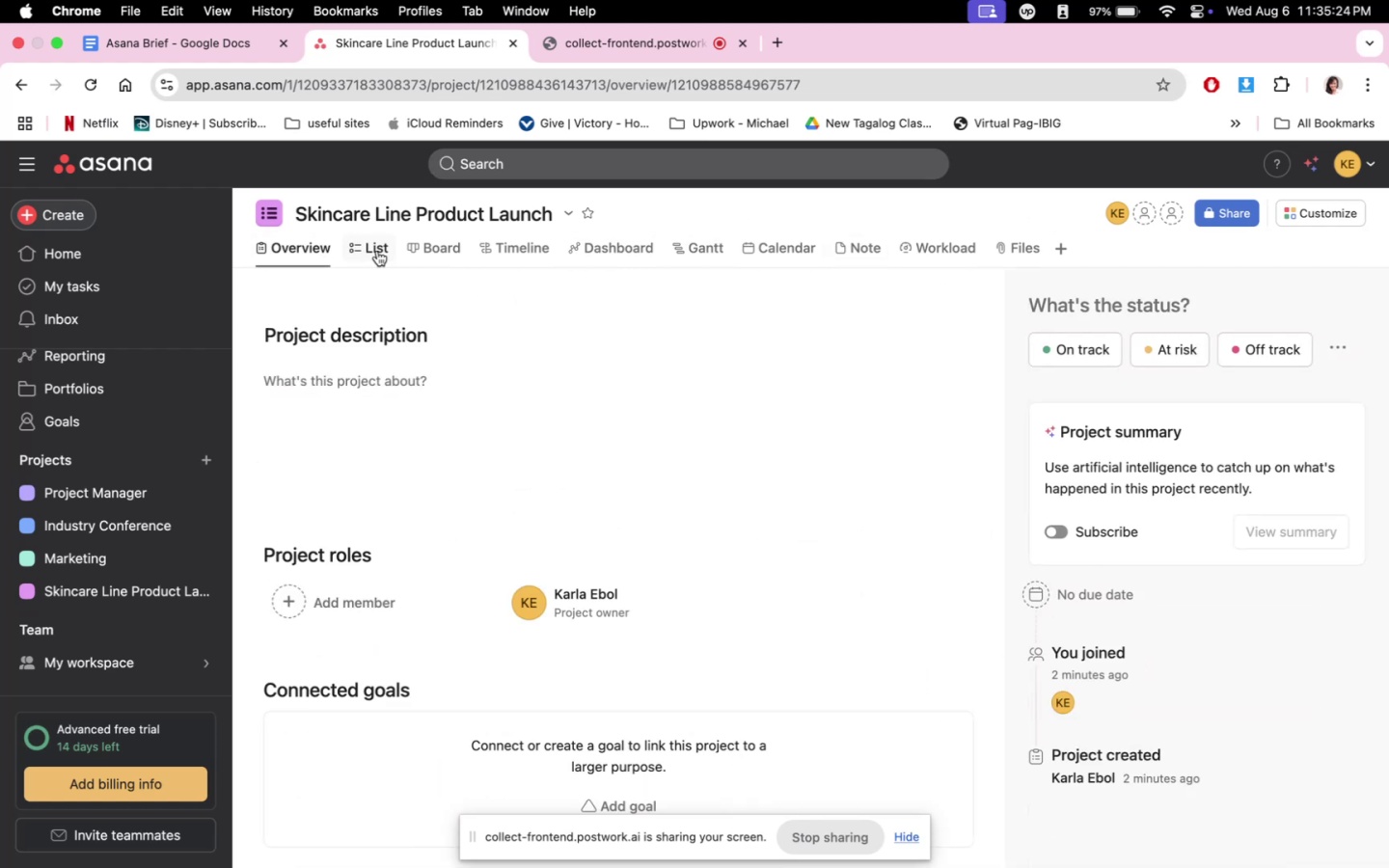 
left_click([364, 246])
 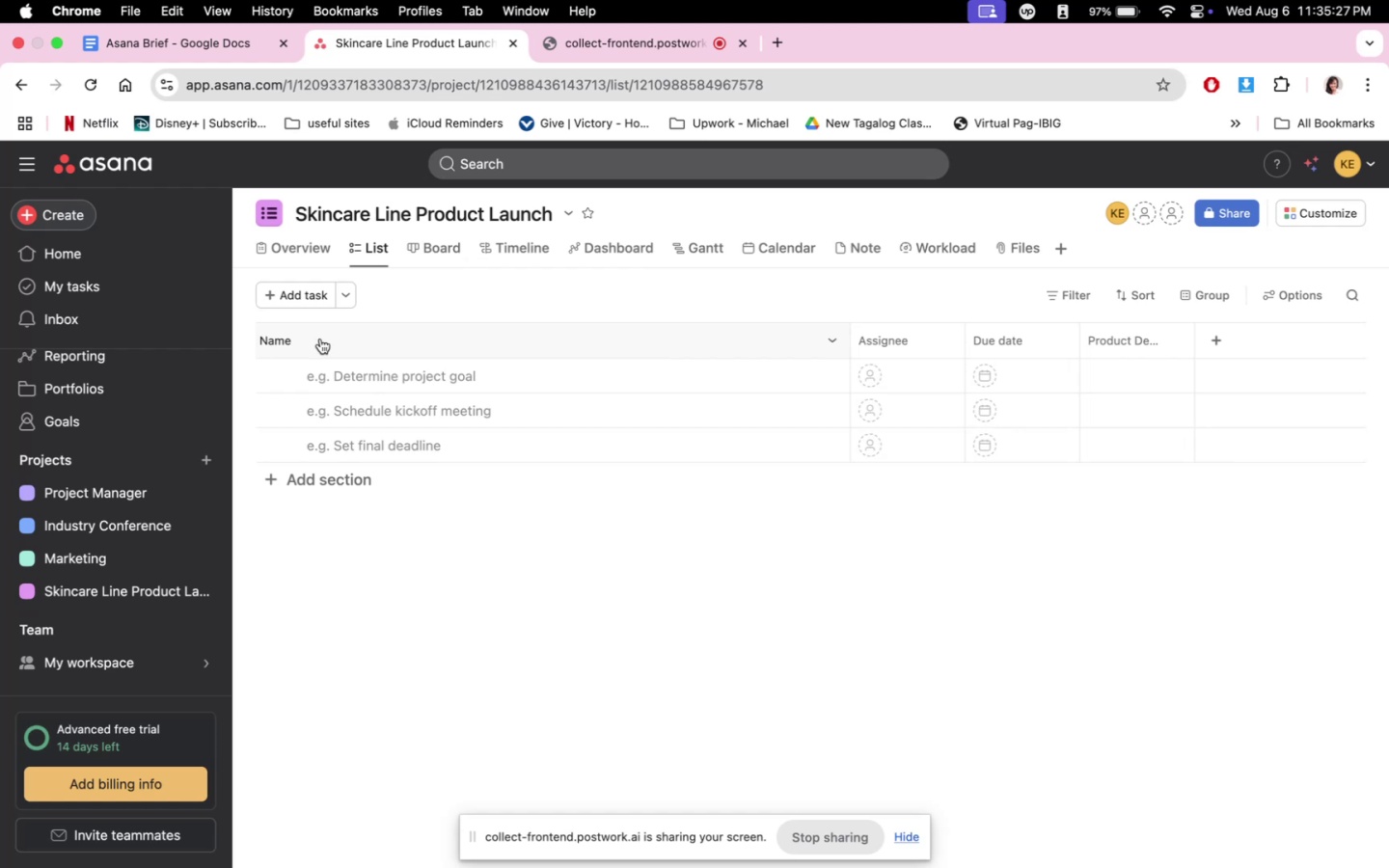 
left_click([343, 487])
 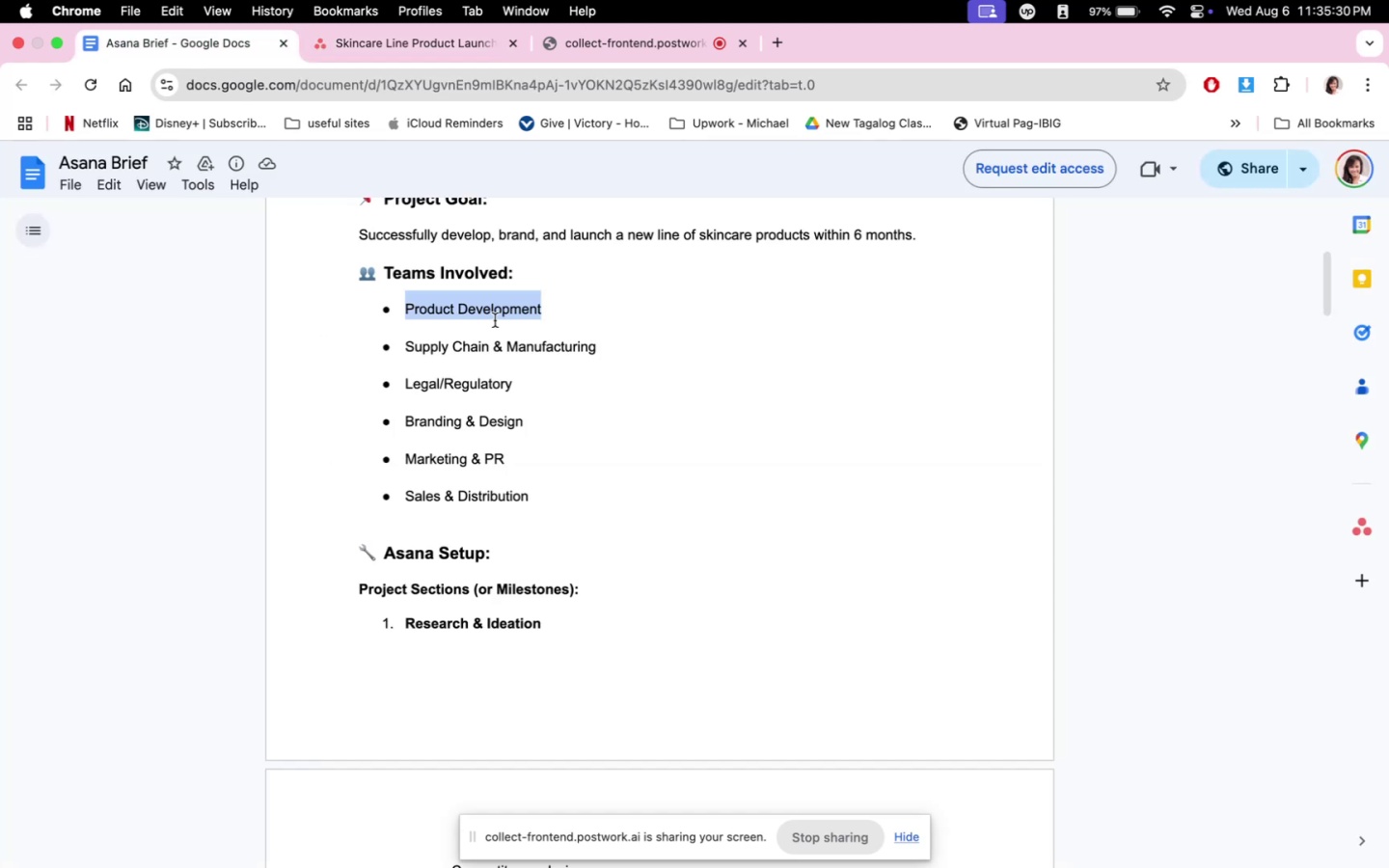 
scroll: coordinate [581, 412], scroll_direction: down, amount: 7.0
 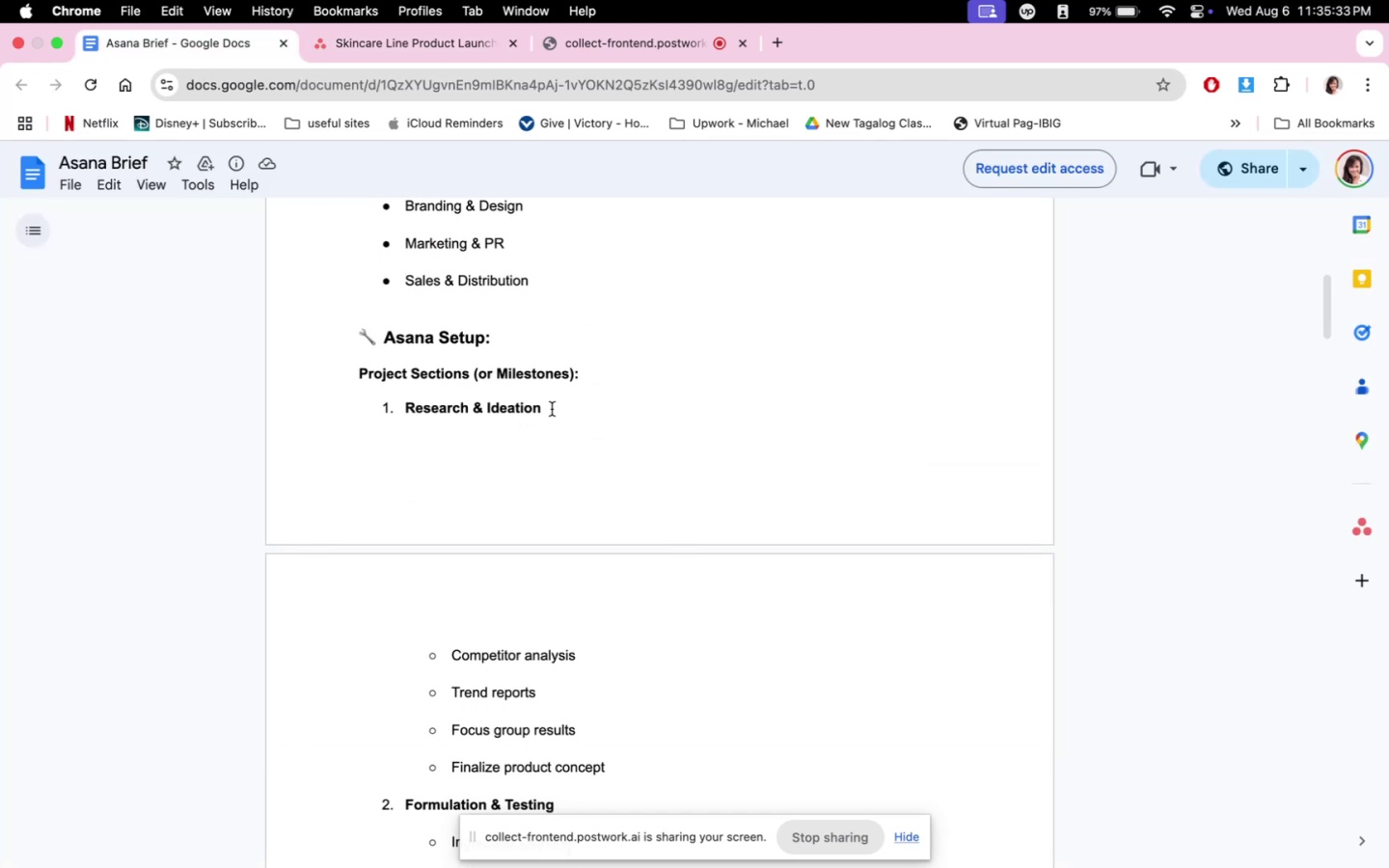 
left_click_drag(start_coordinate=[544, 409], to_coordinate=[407, 410])
 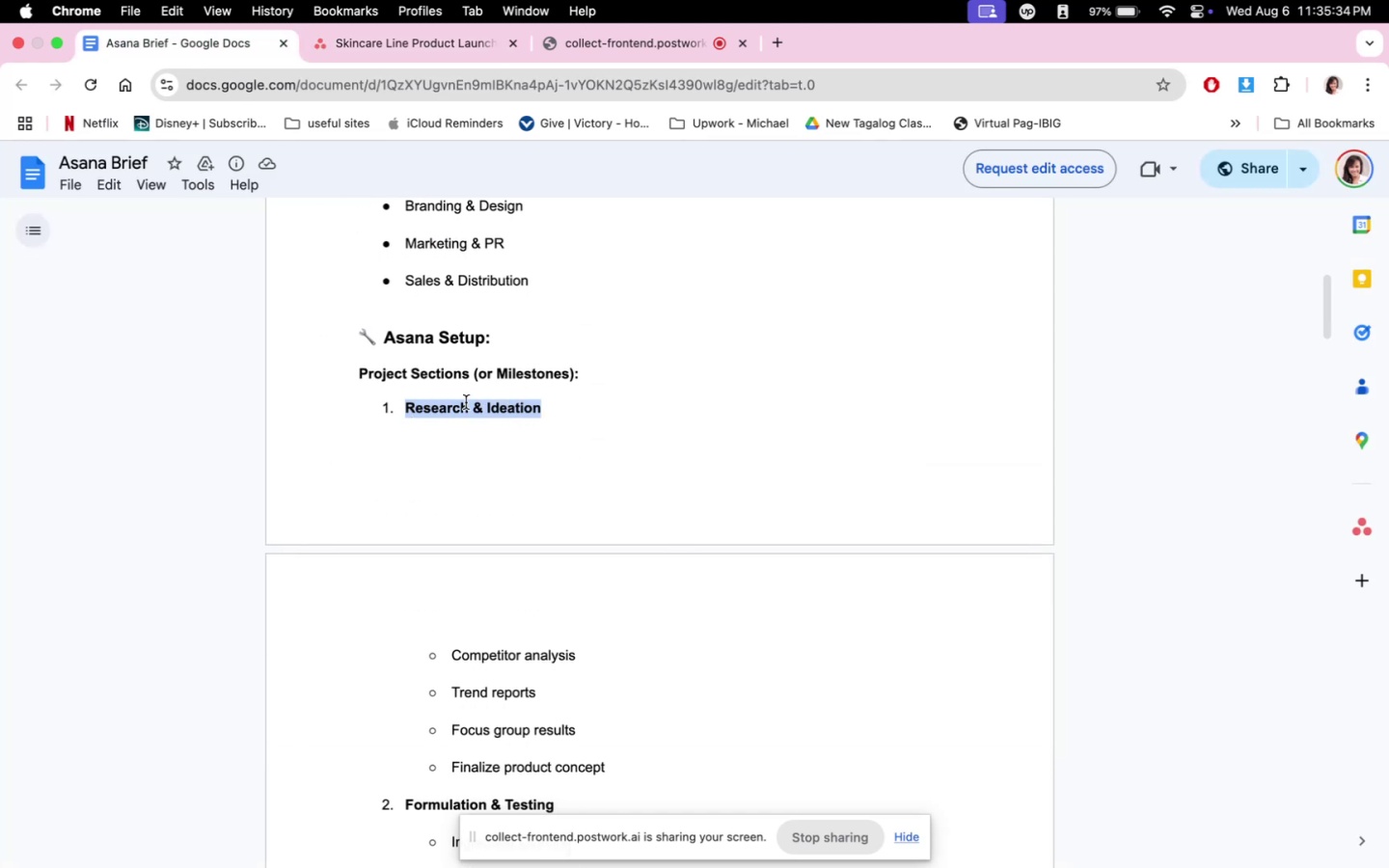 
key(Meta+C)
 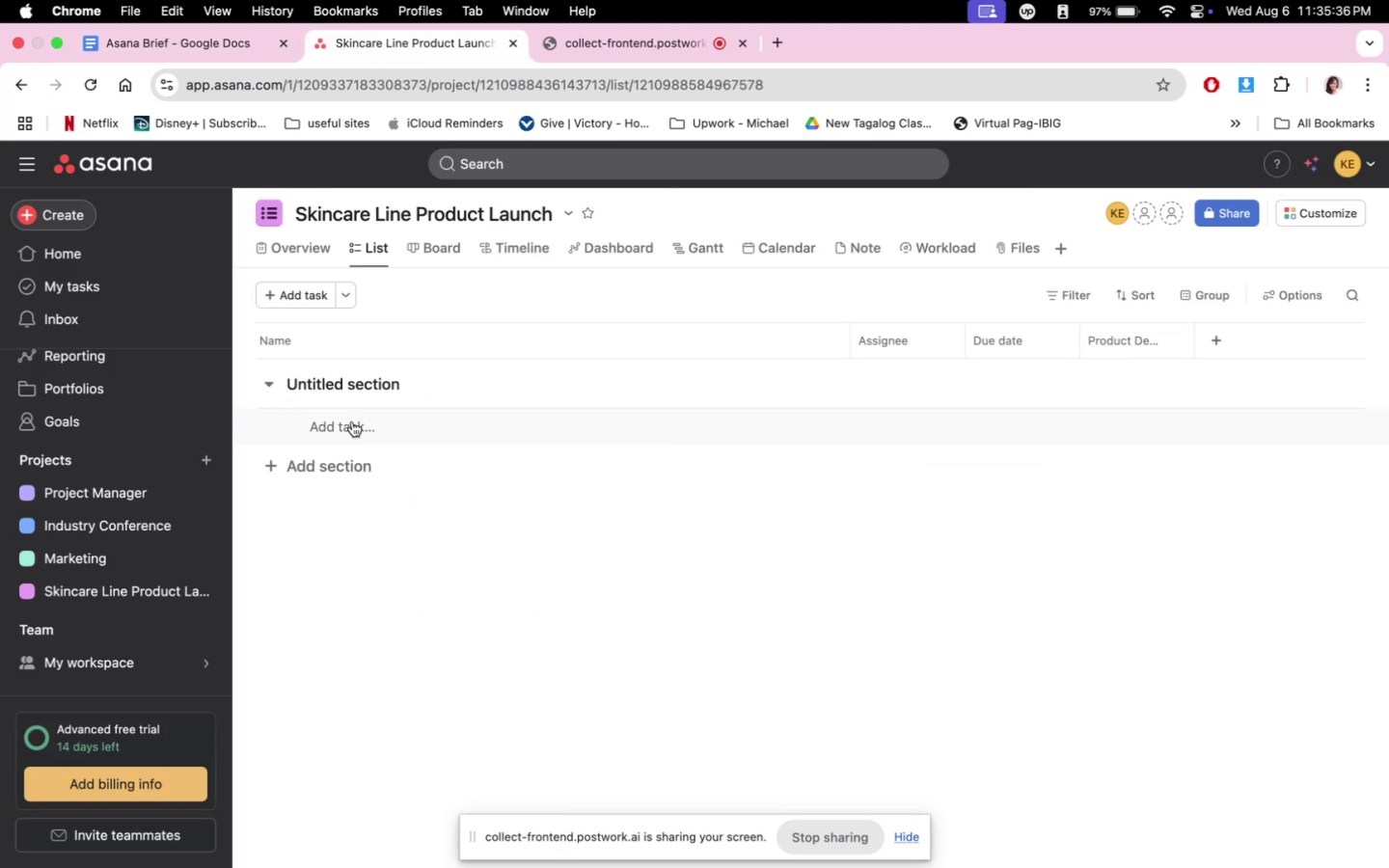 
left_click([339, 454])
 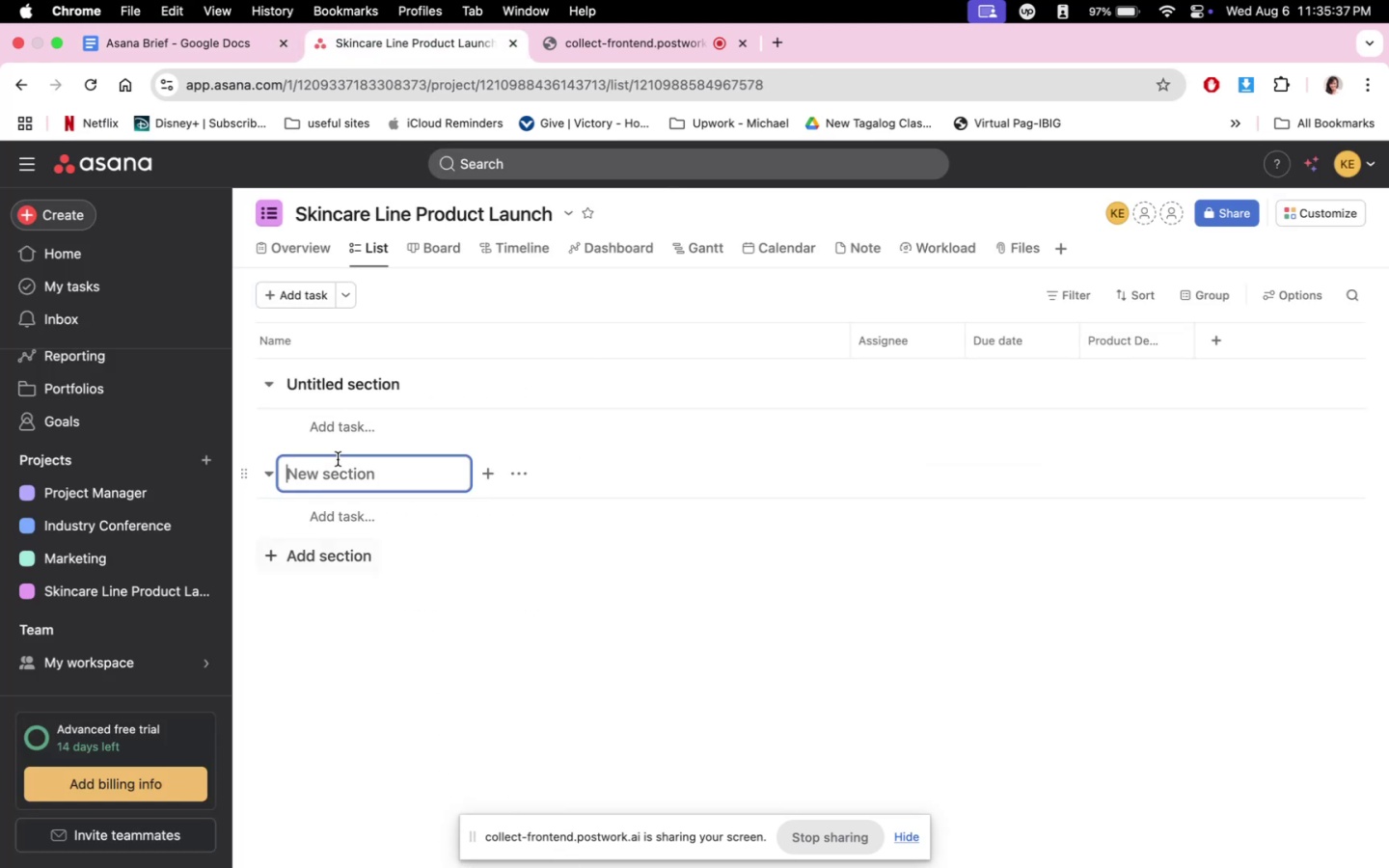 
hold_key(key=CommandLeft, duration=0.4)
 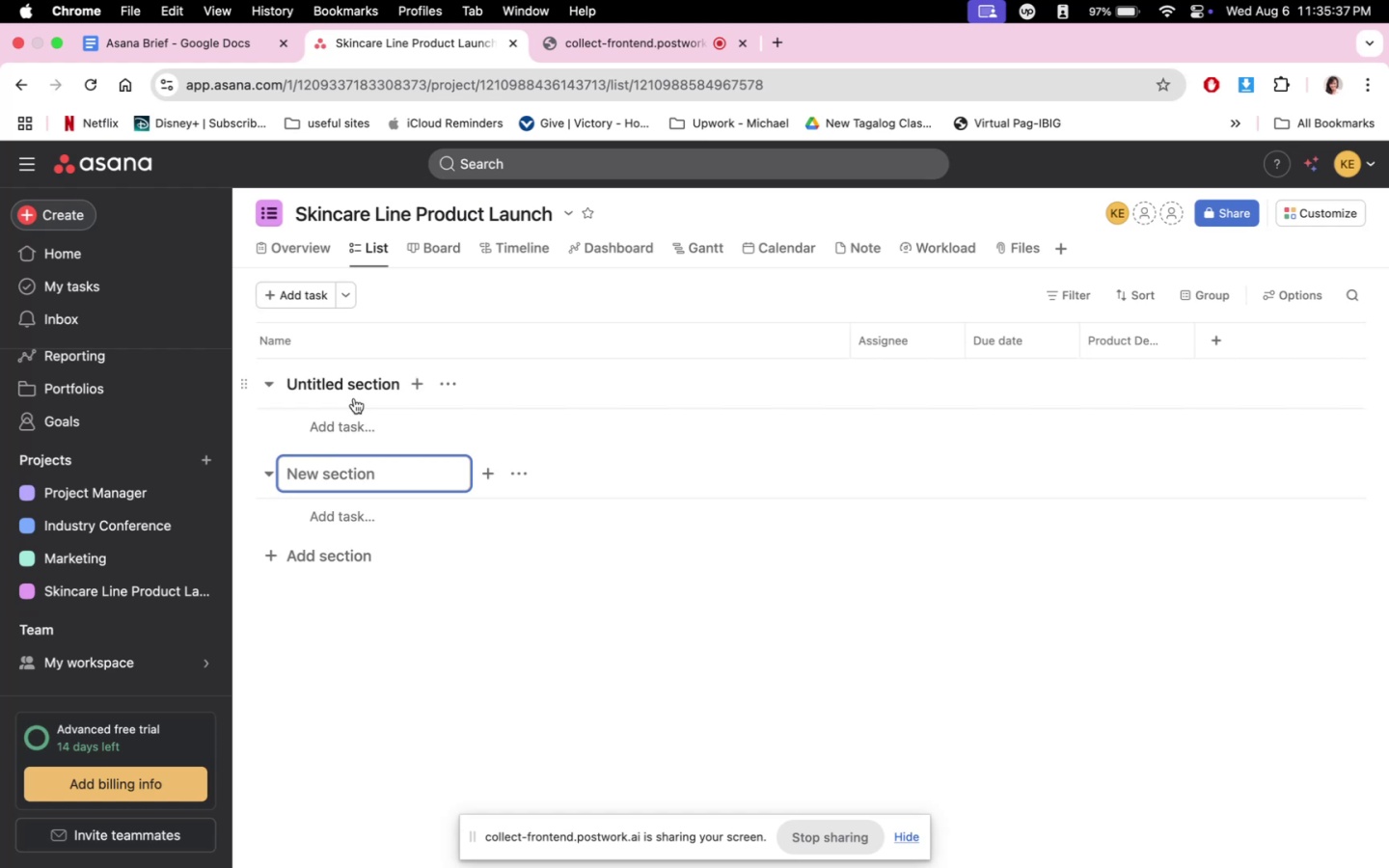 
left_click([354, 383])
 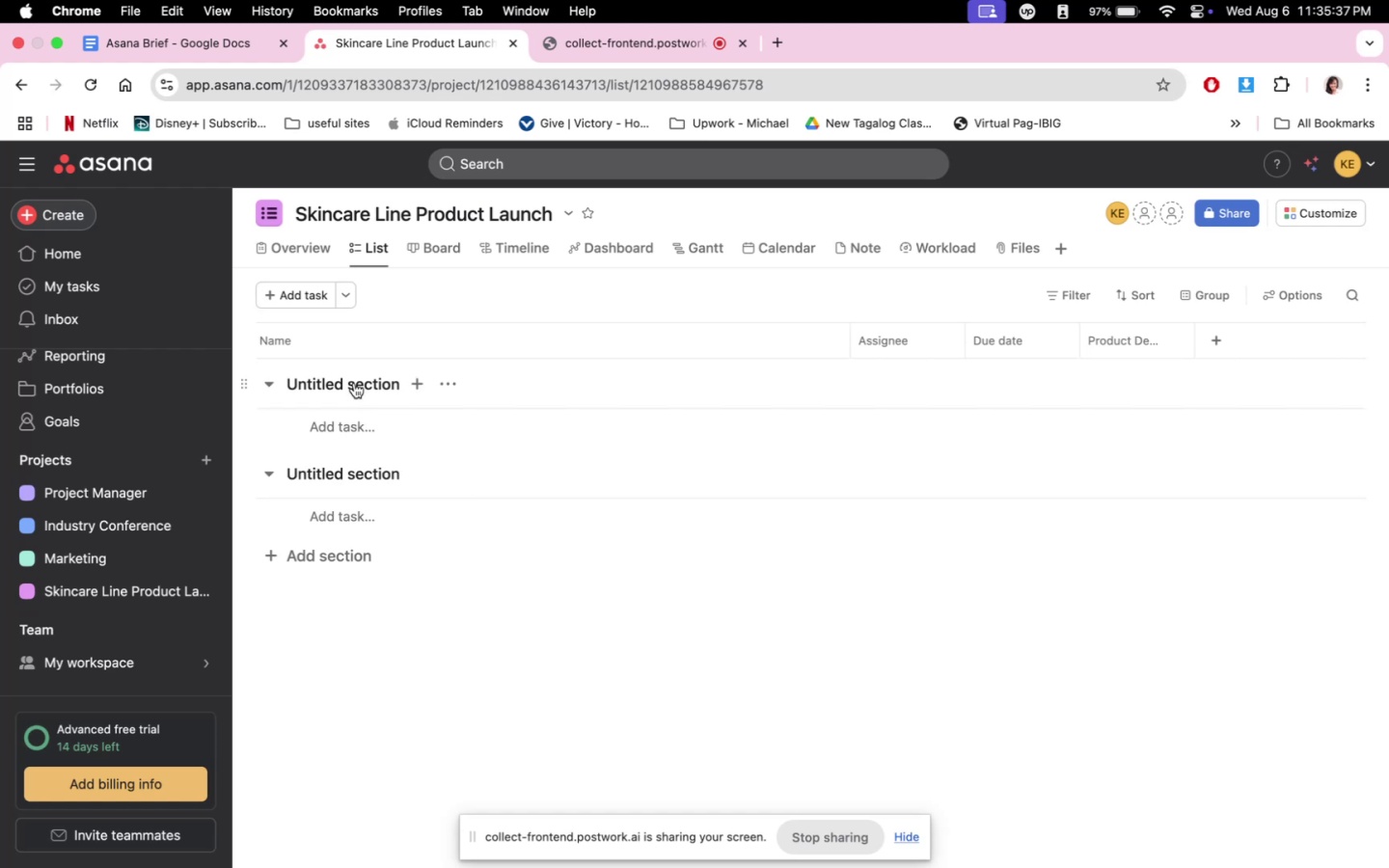 
key(Meta+V)
 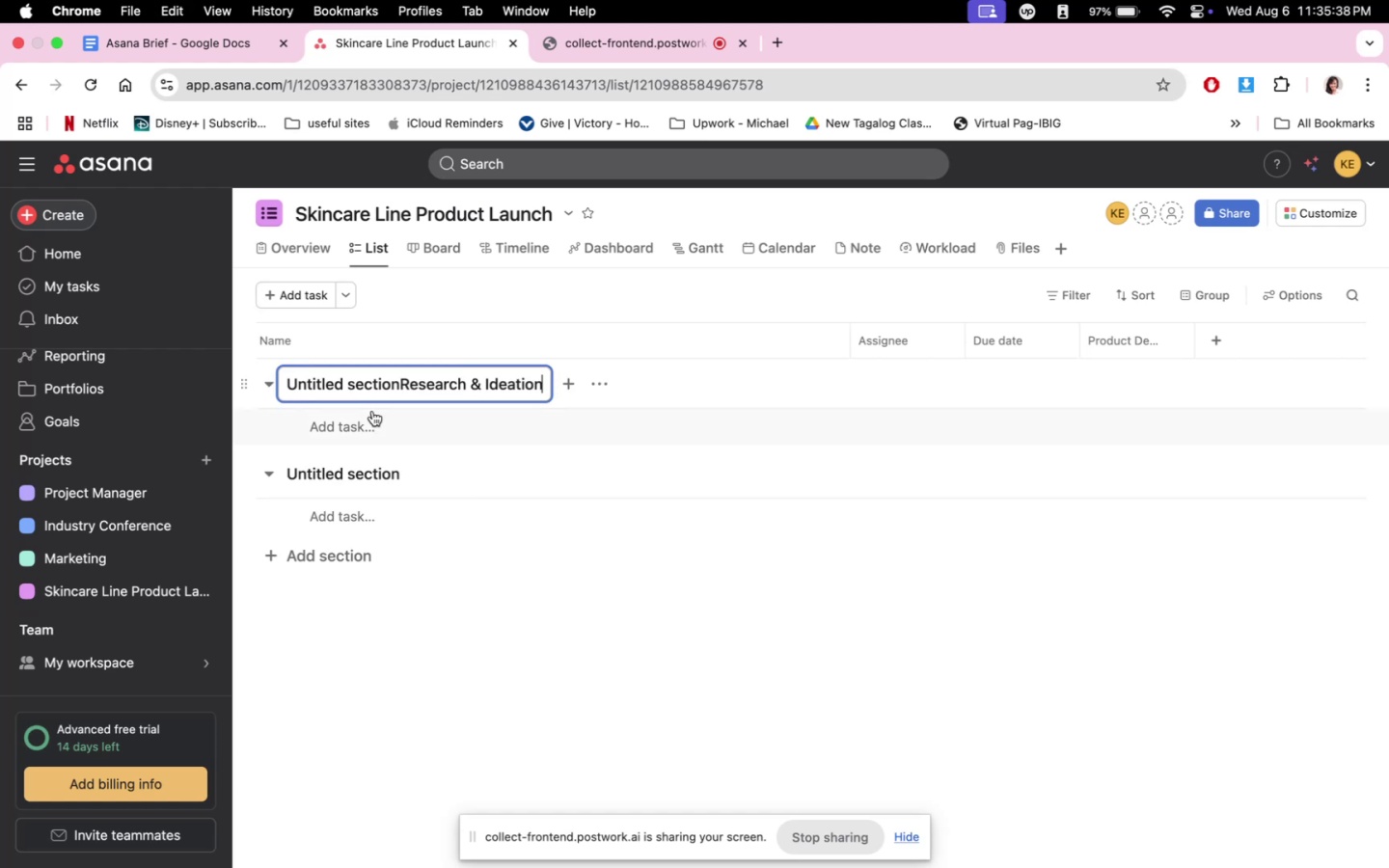 
key(Meta+A)
 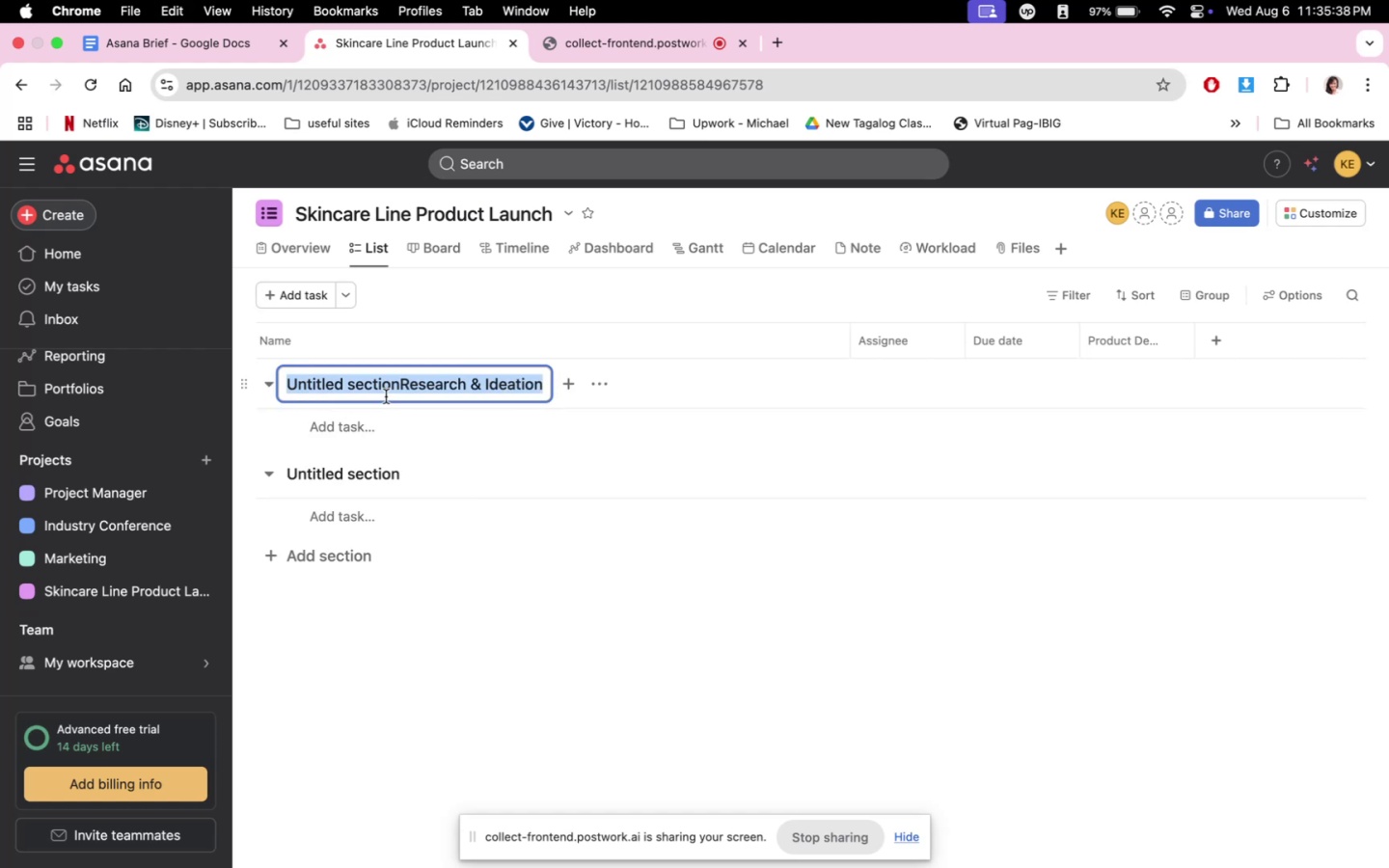 
key(Meta+V)
 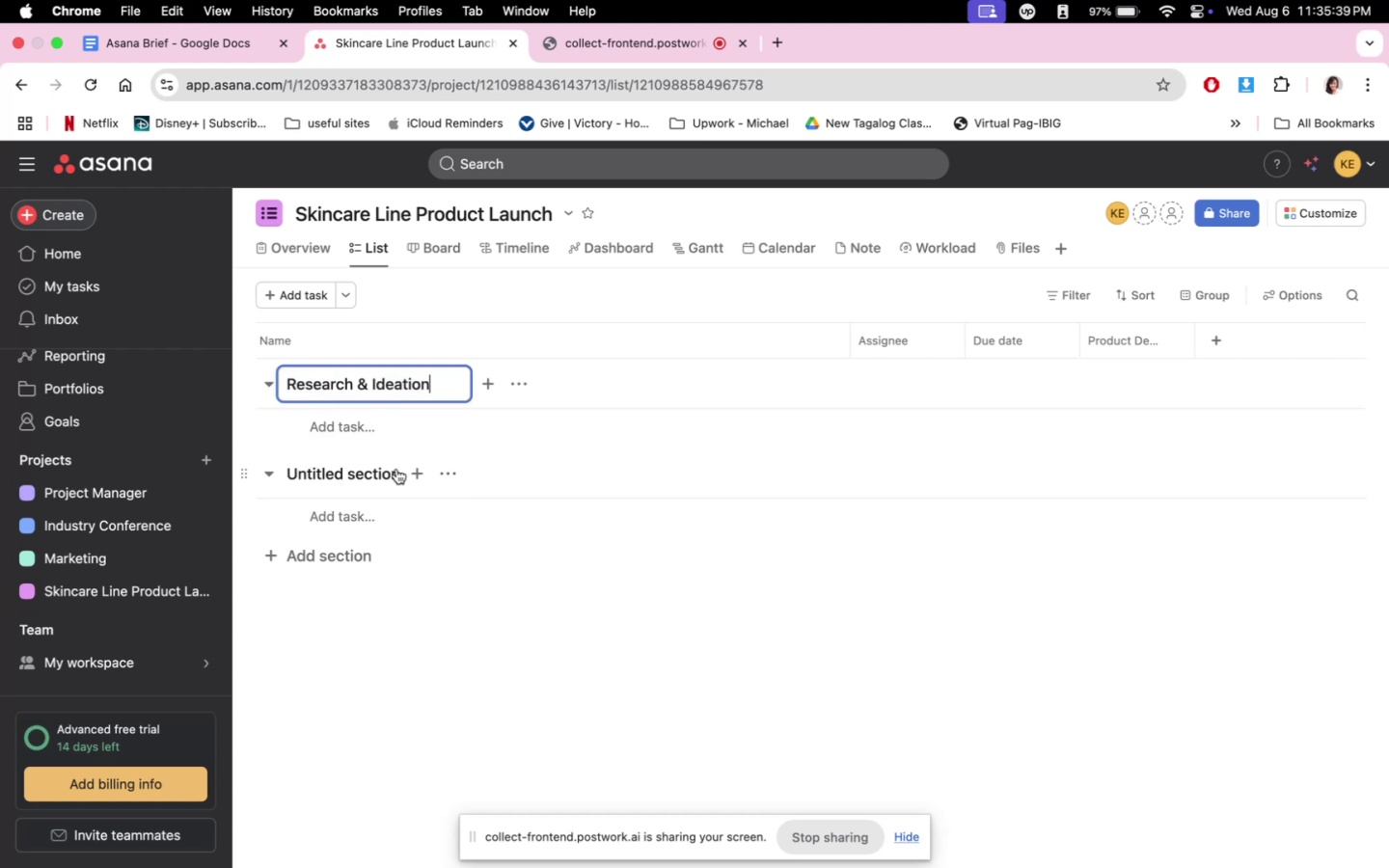 
left_click([380, 466])
 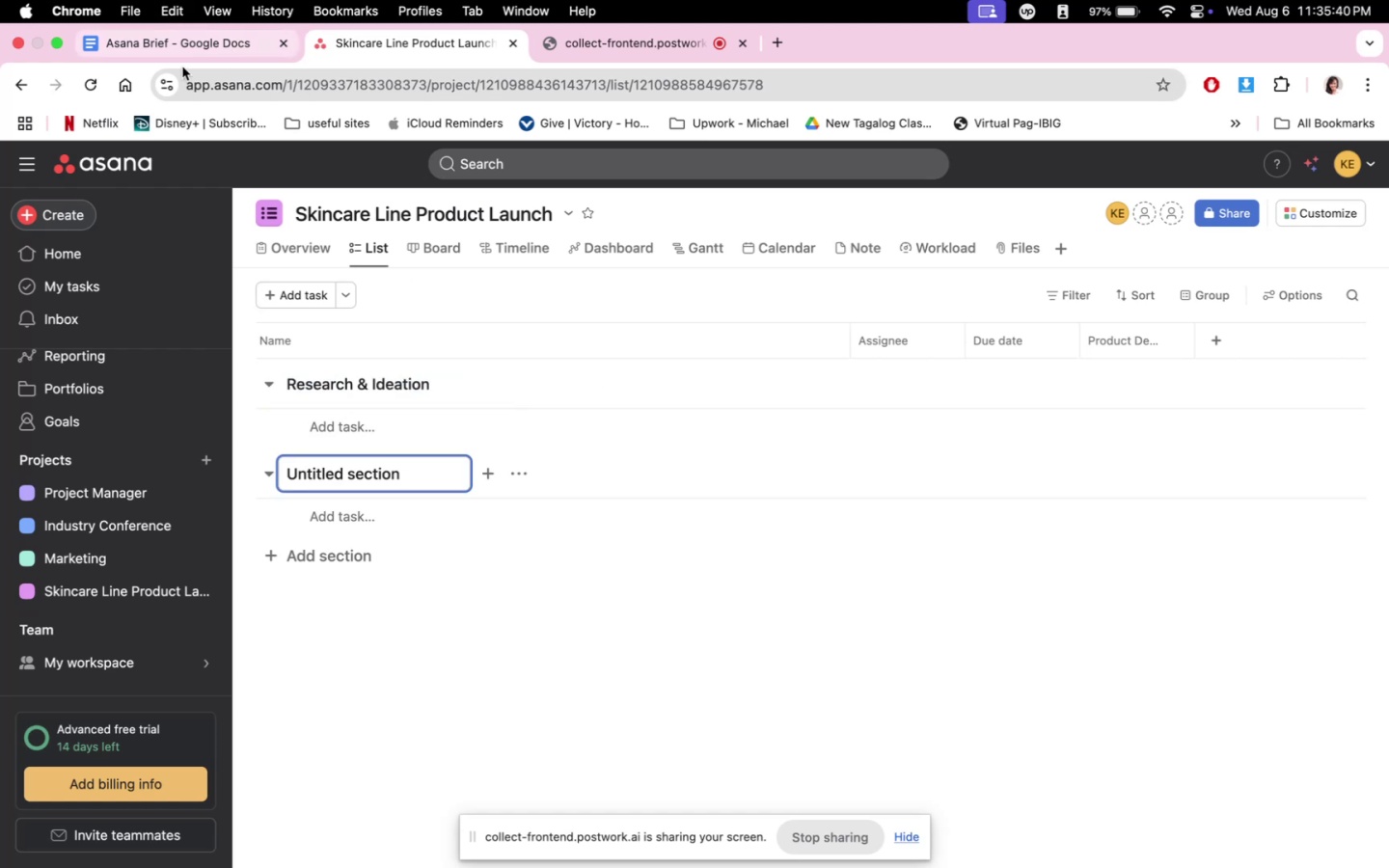 
left_click([176, 51])
 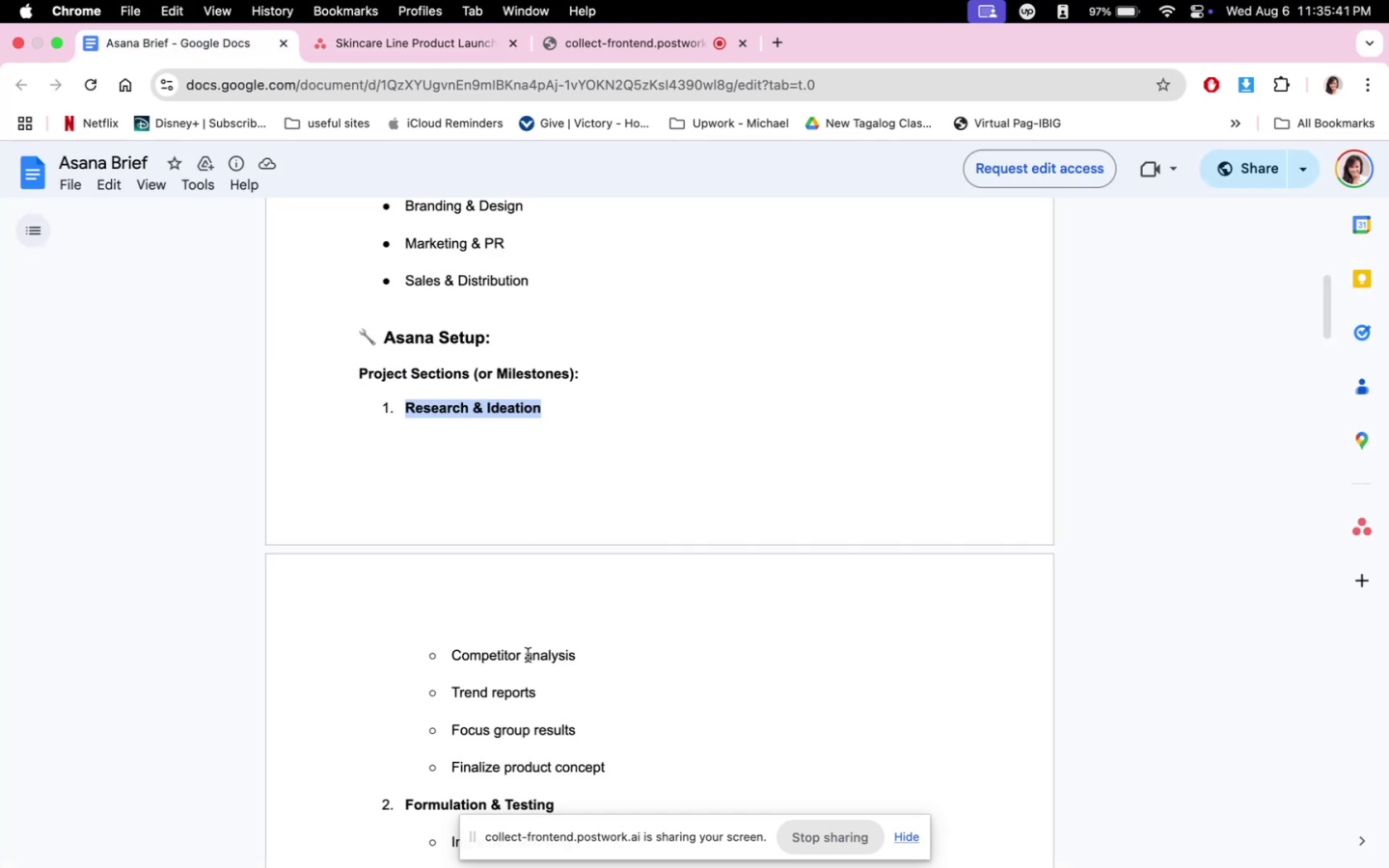 
scroll: coordinate [528, 653], scroll_direction: down, amount: 6.0
 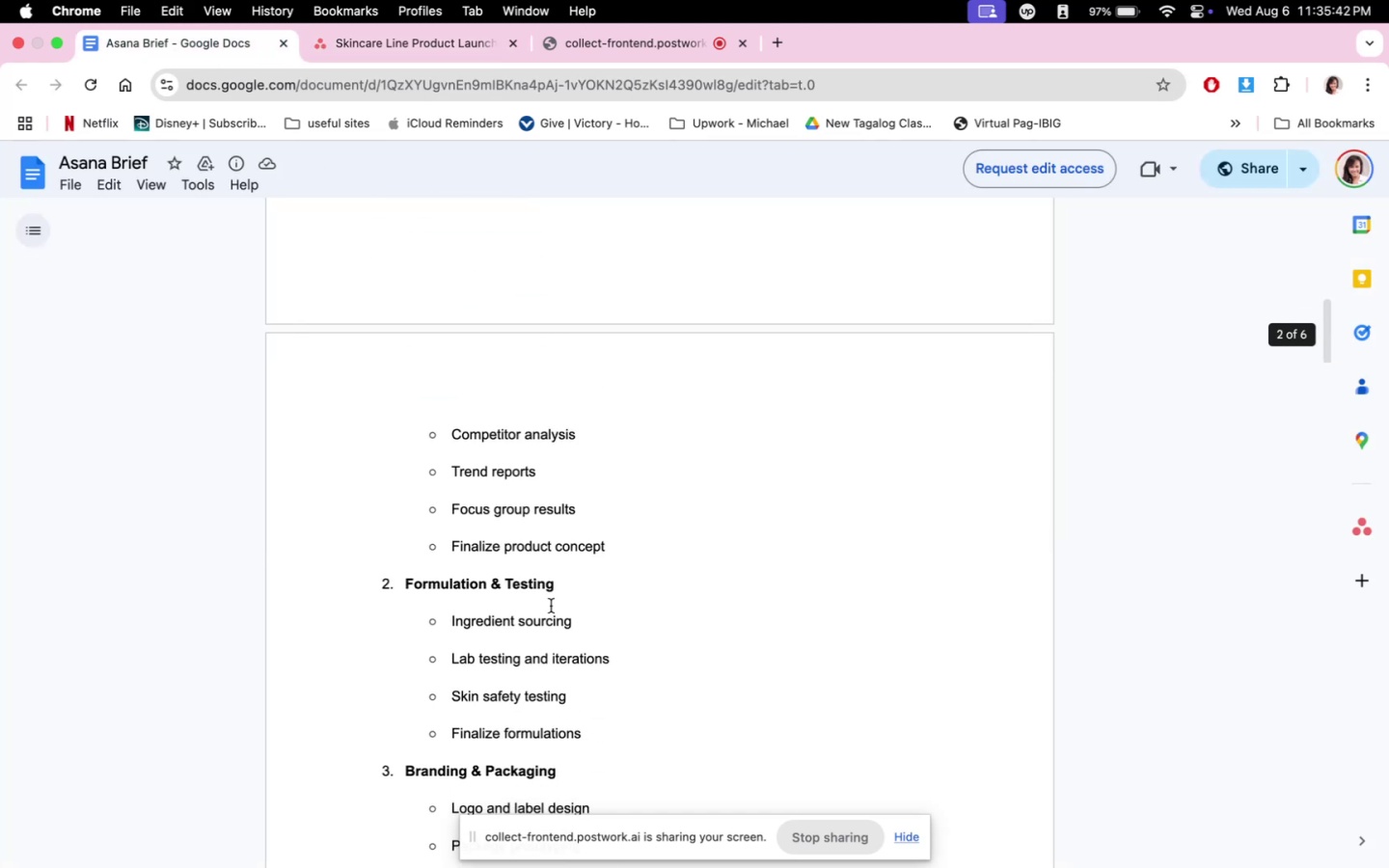 
left_click_drag(start_coordinate=[552, 587], to_coordinate=[390, 573])
 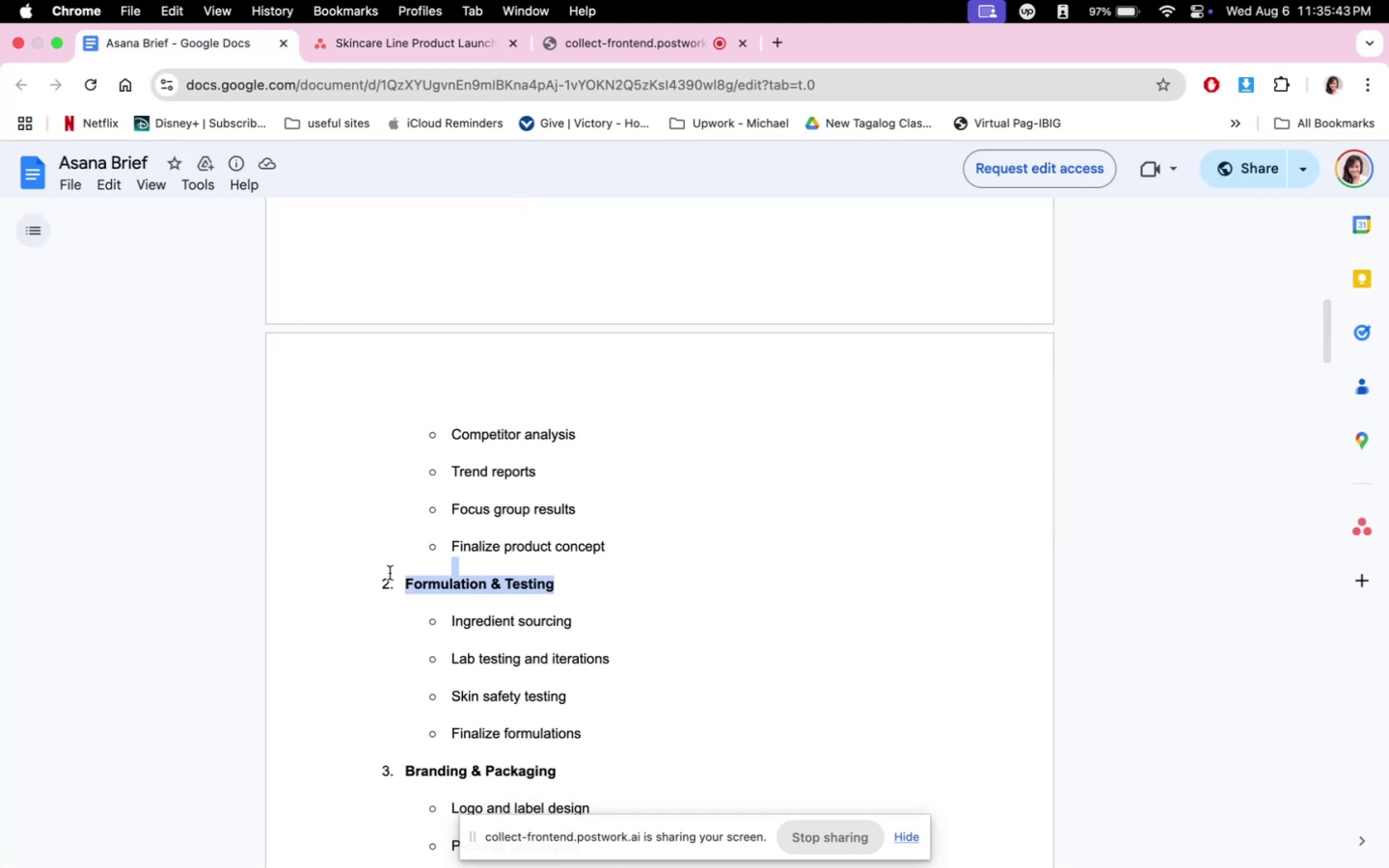 
key(Meta+C)
 